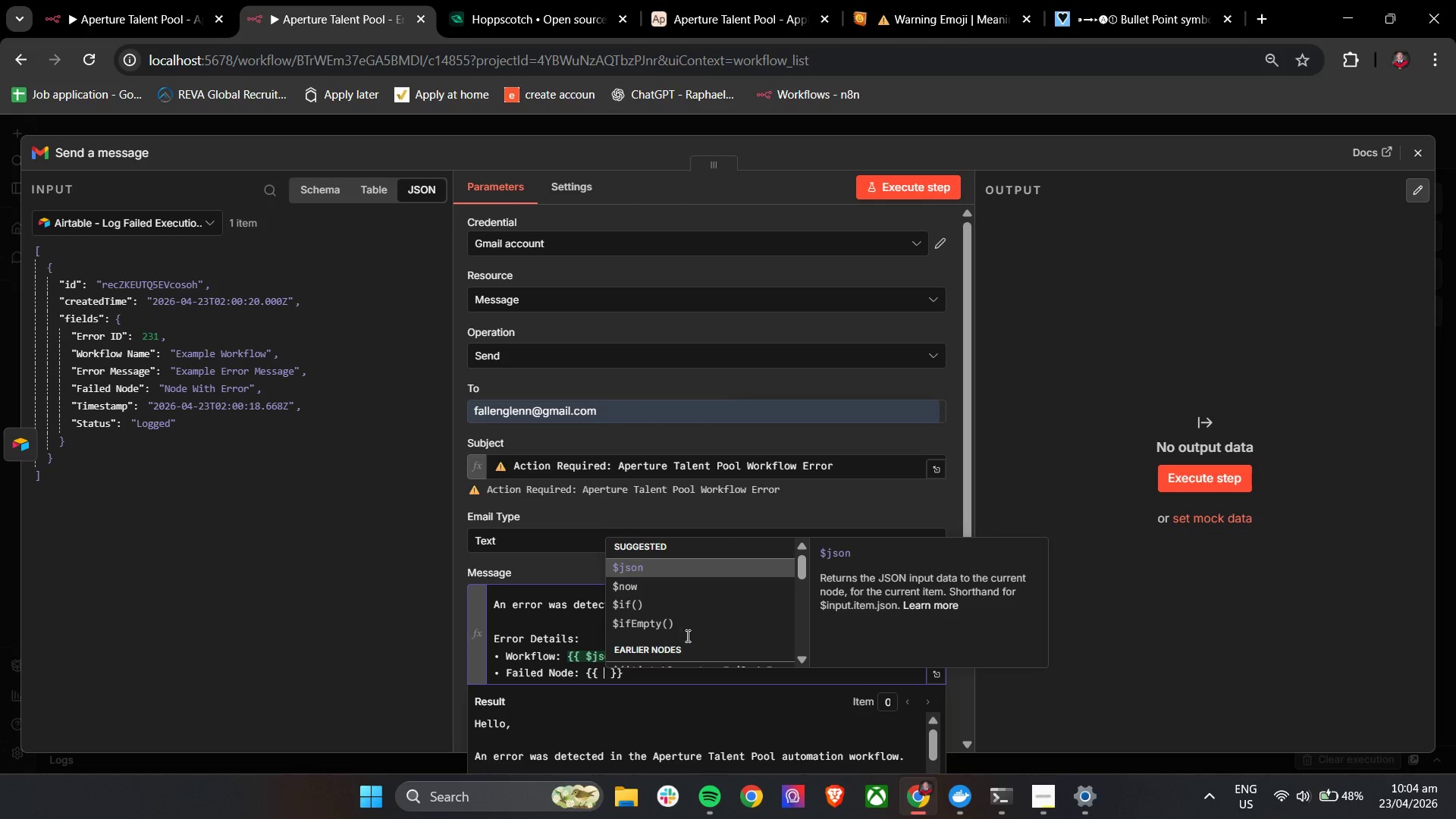 
key(Enter)
 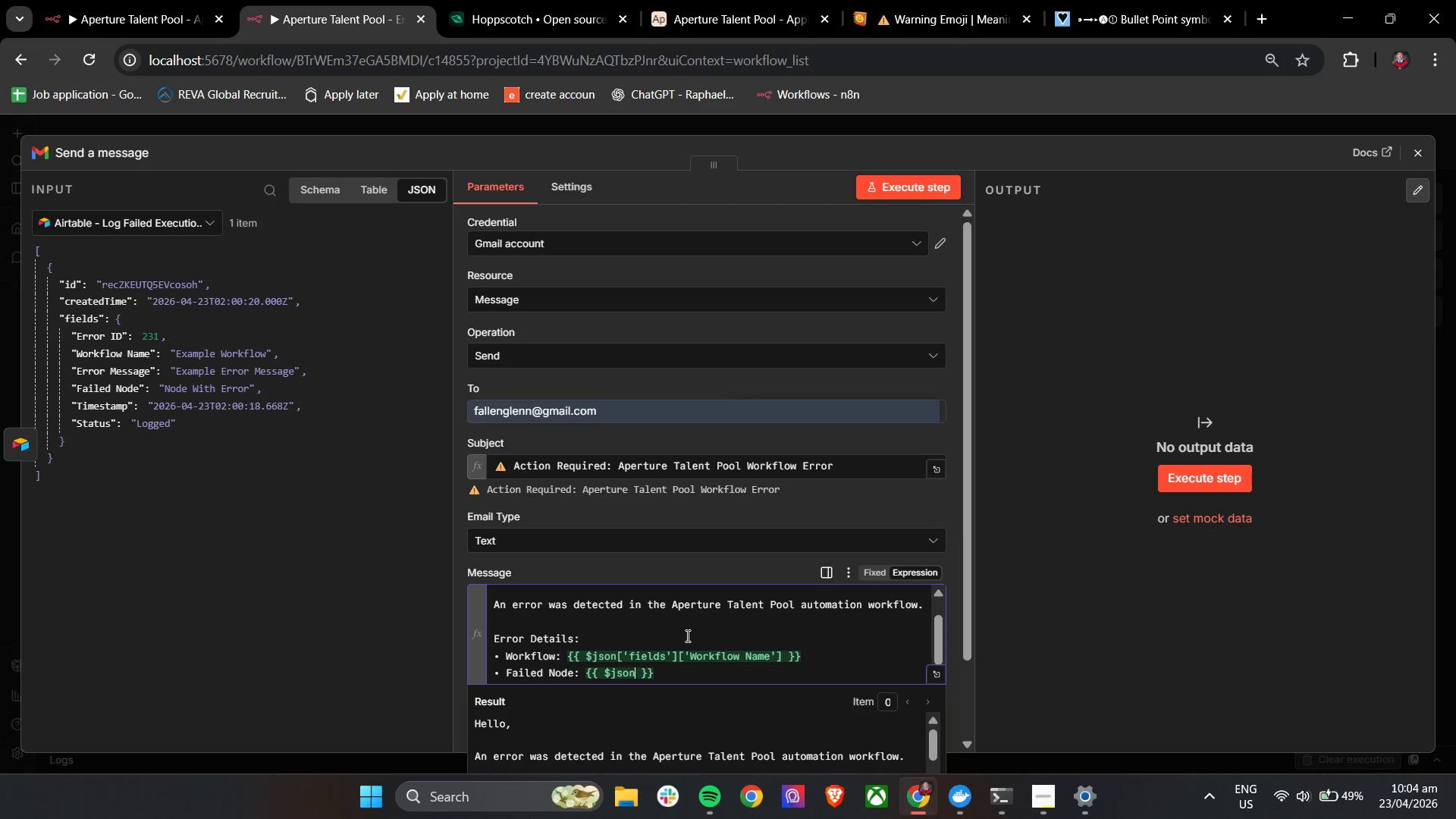 
key(BracketLeft)
 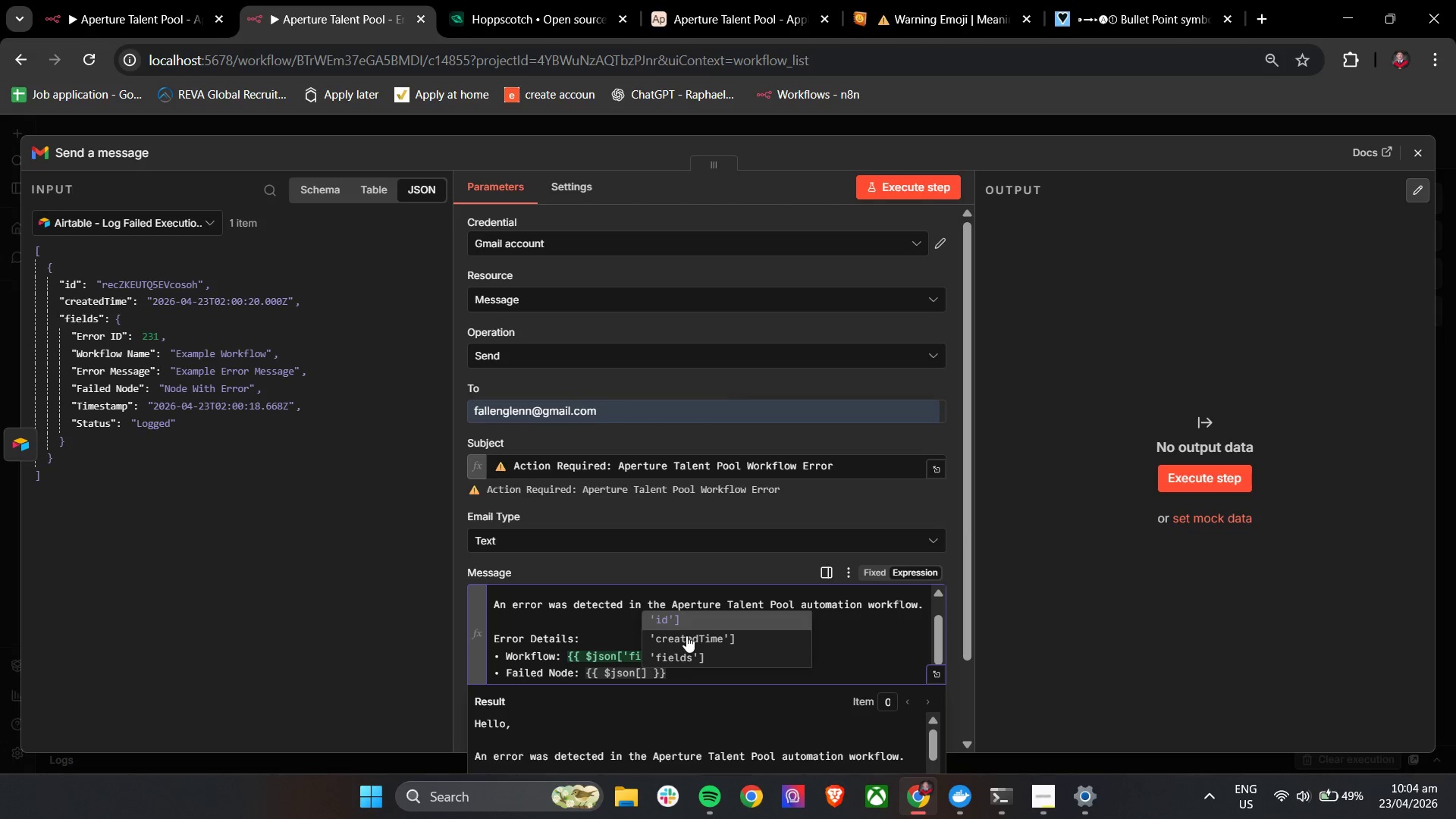 
key(ArrowDown)
 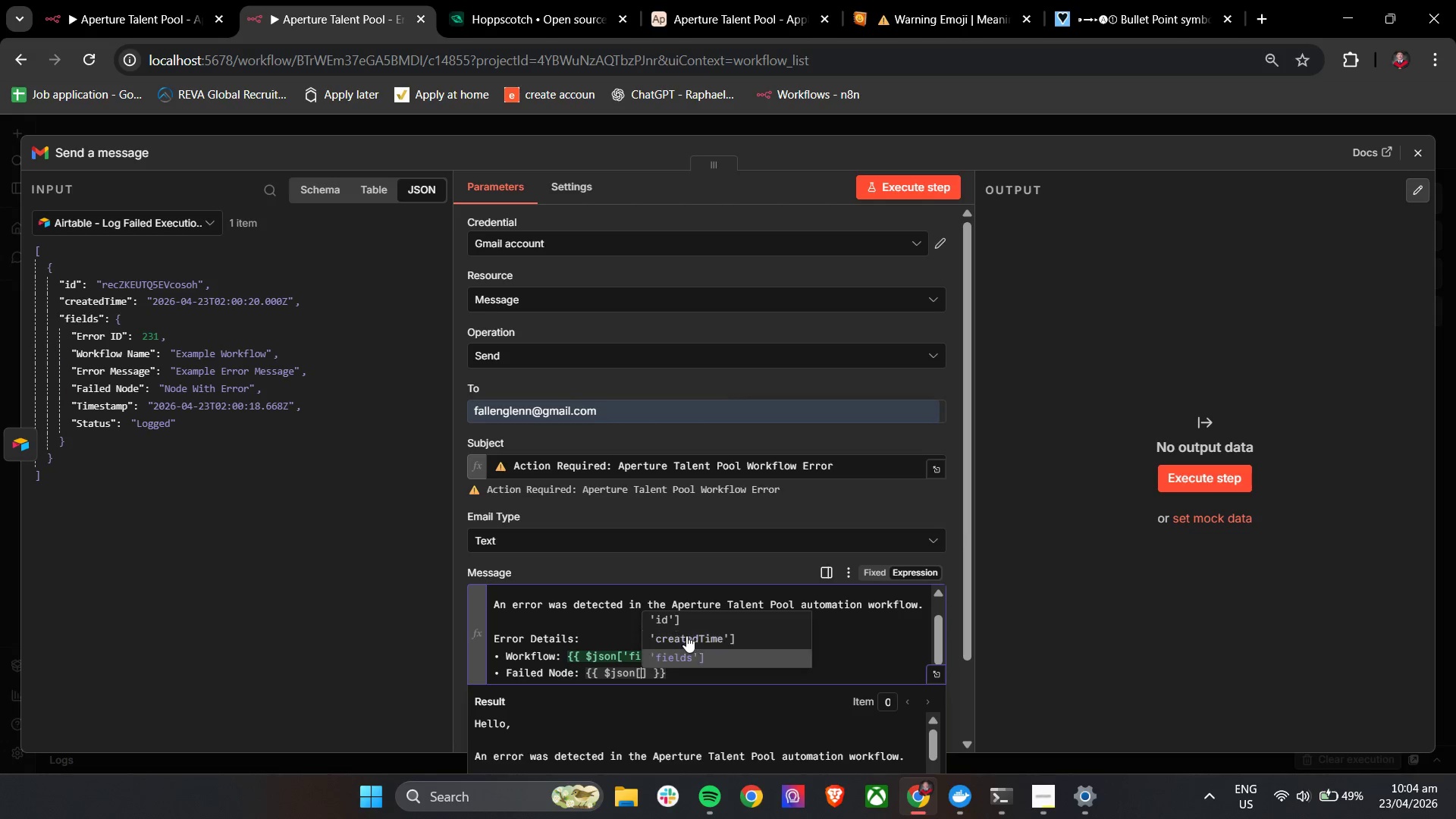 
key(ArrowDown)
 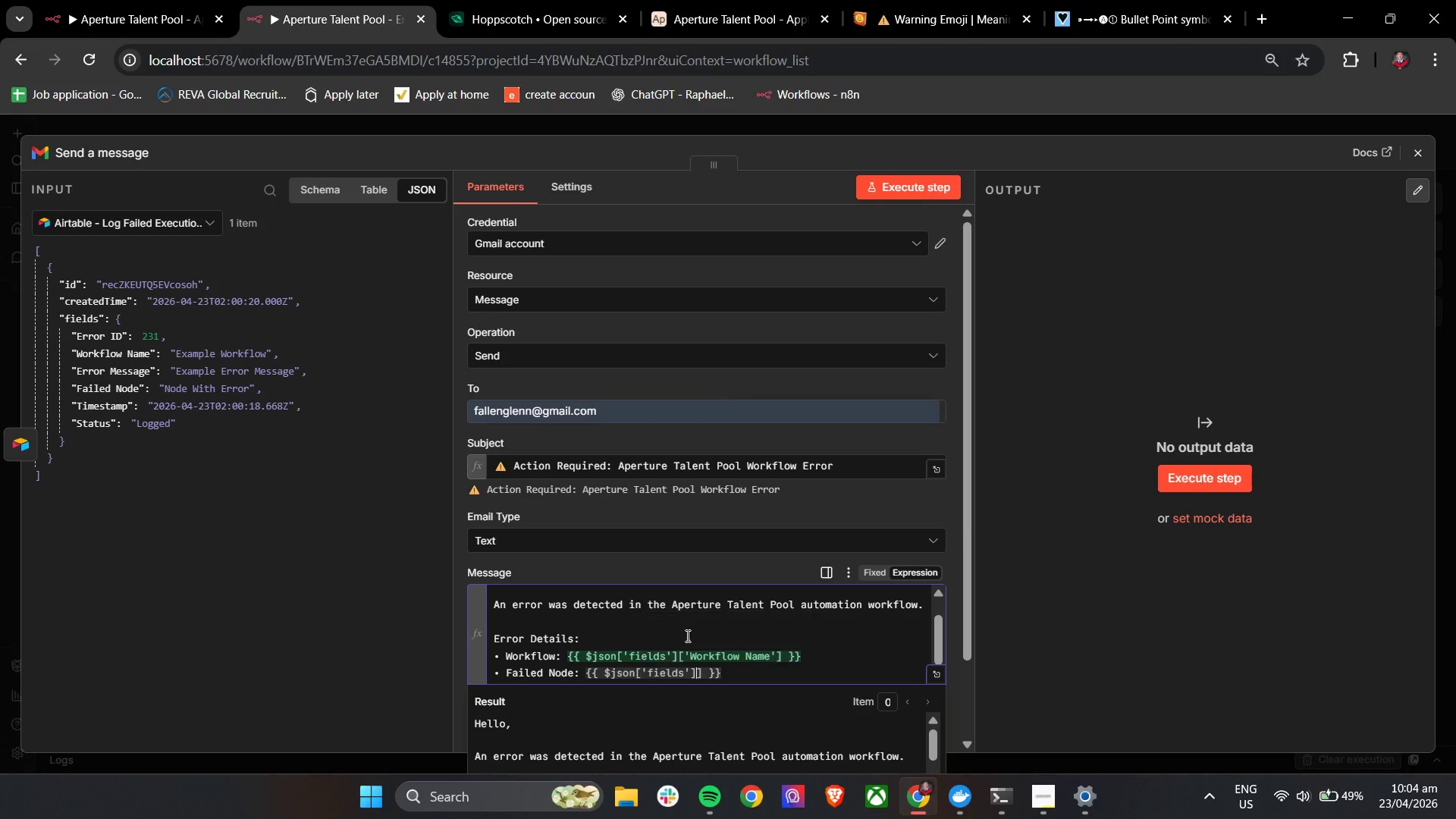 
key(Enter)
 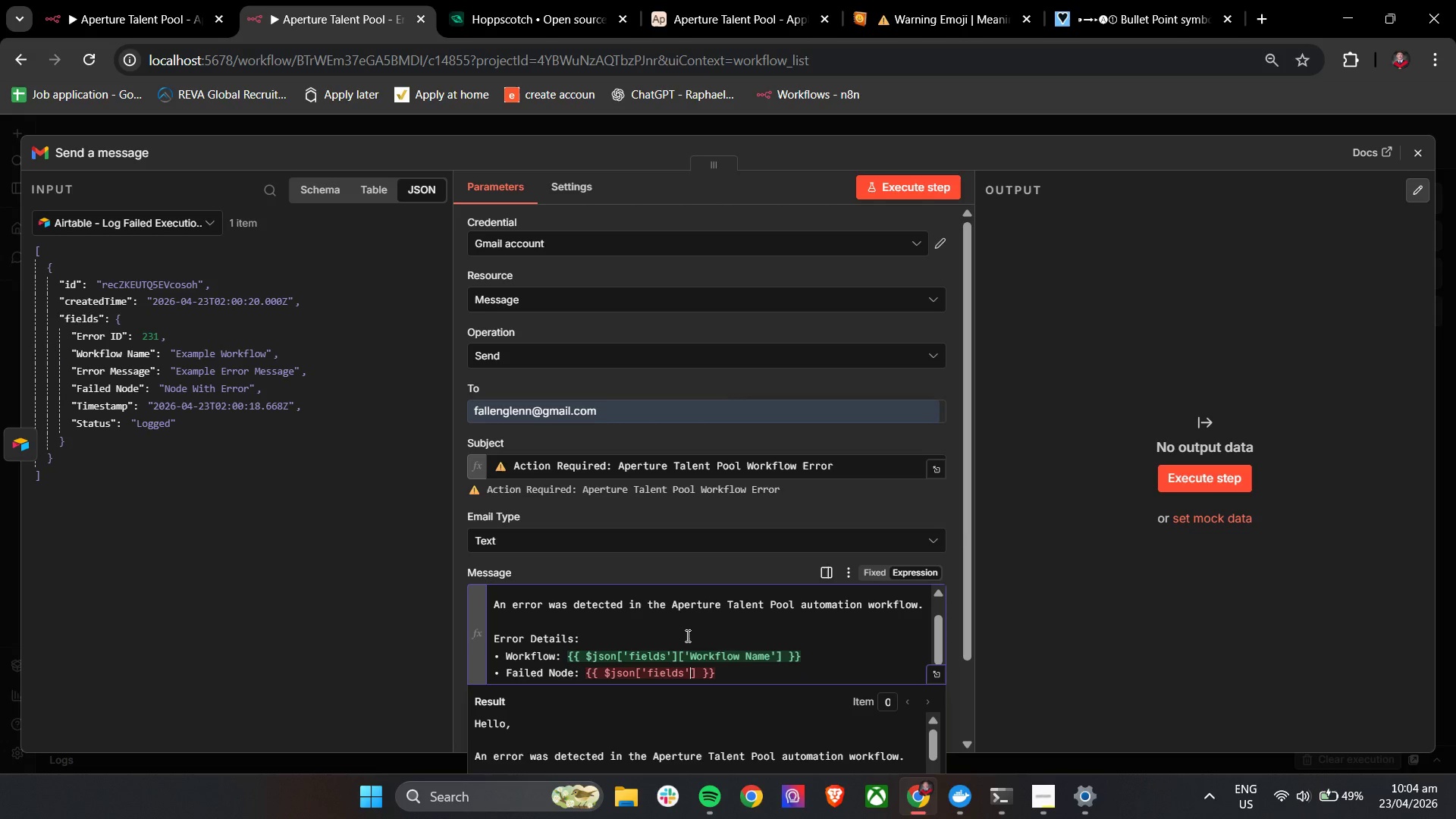 
key(Backspace)
 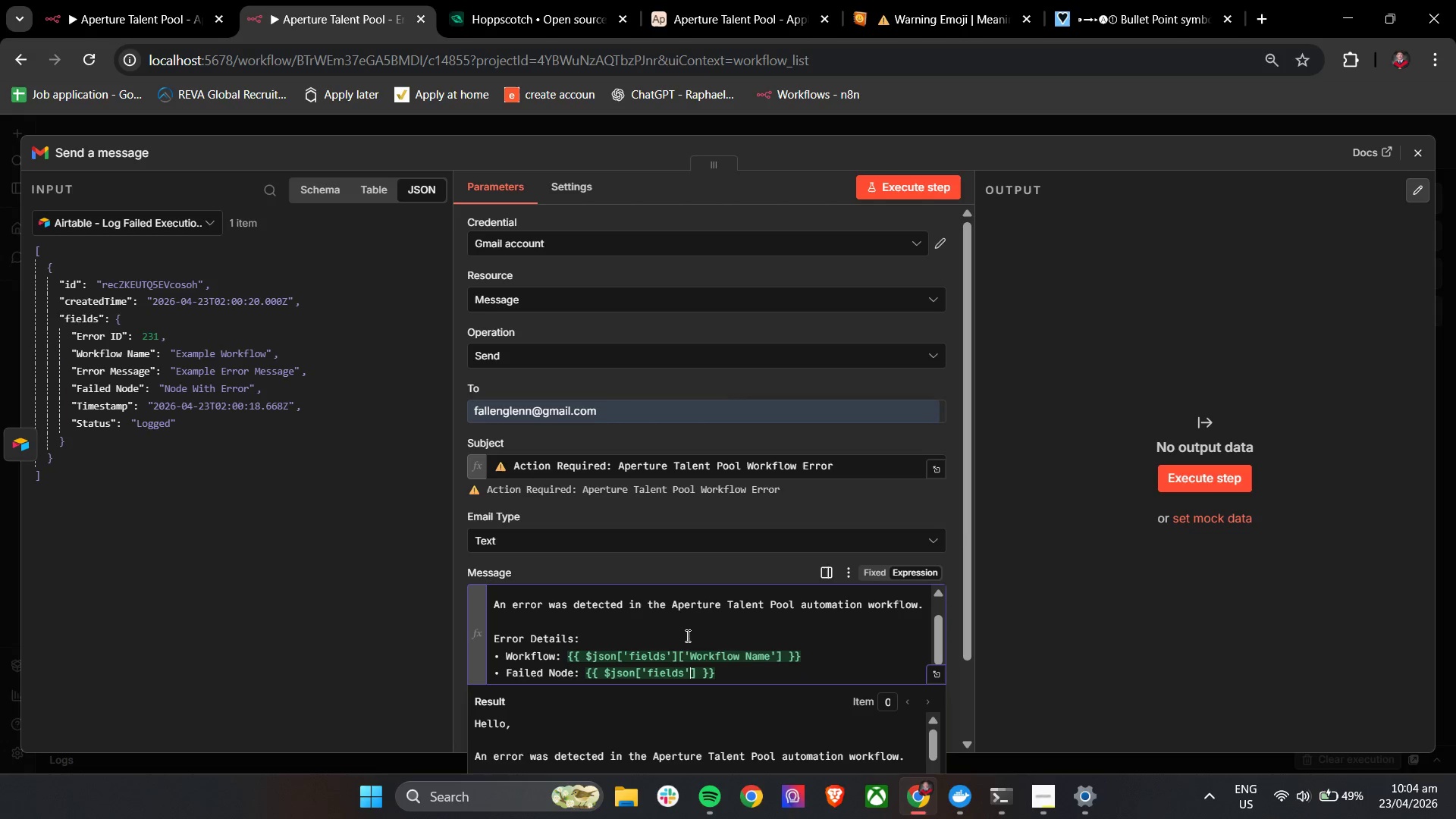 
key(ArrowRight)
 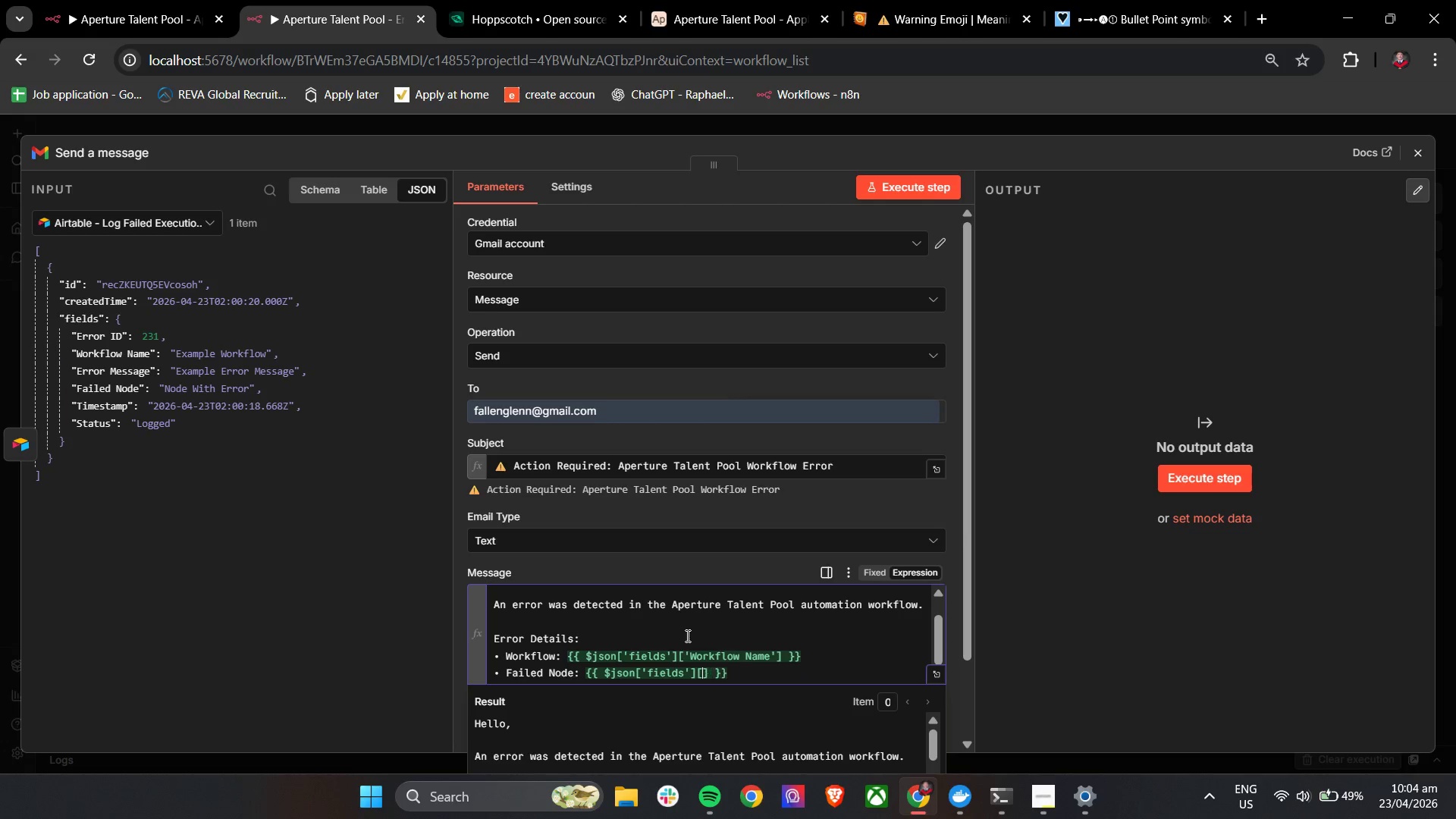 
key(BracketLeft)
 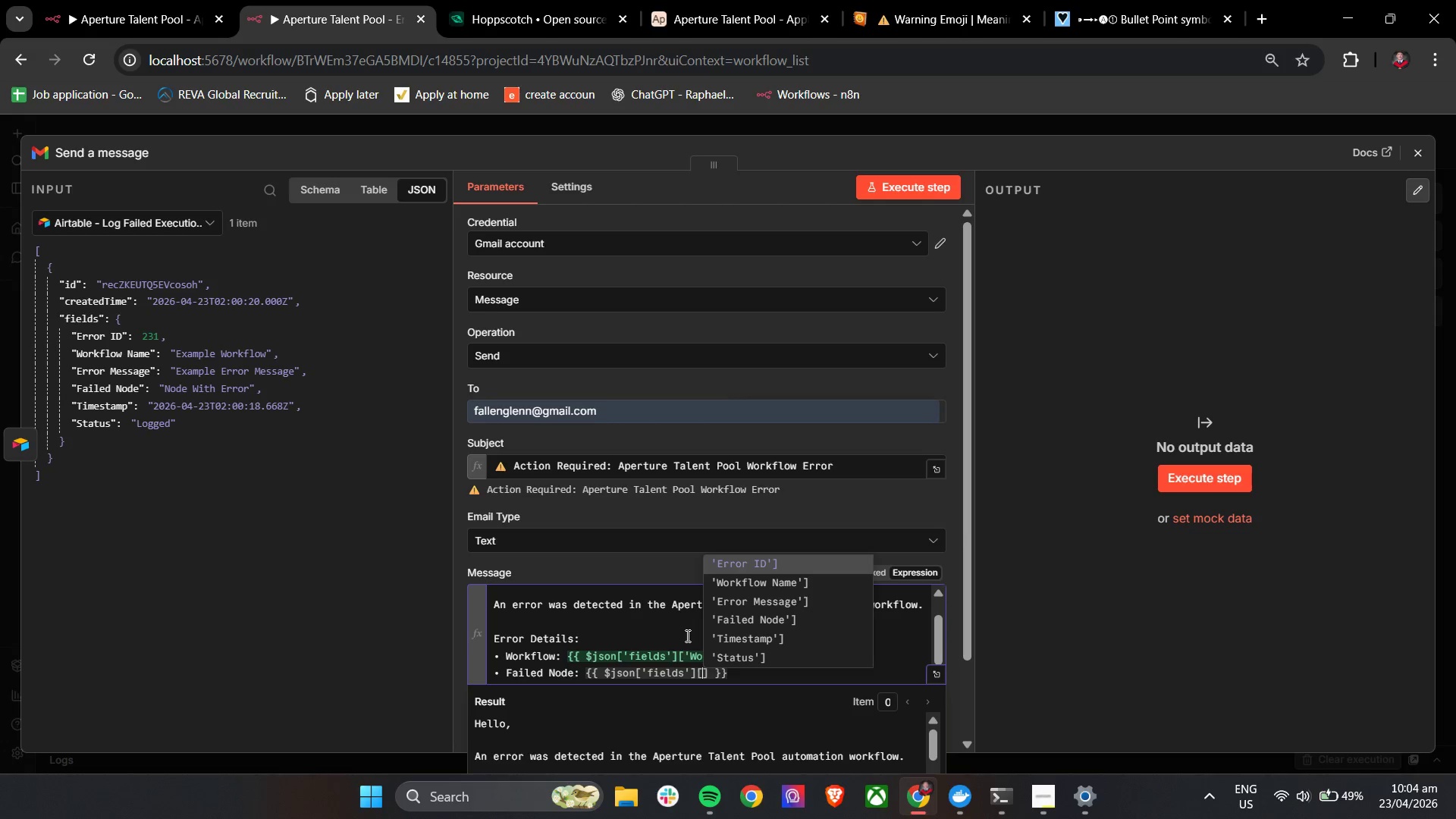 
key(ArrowDown)
 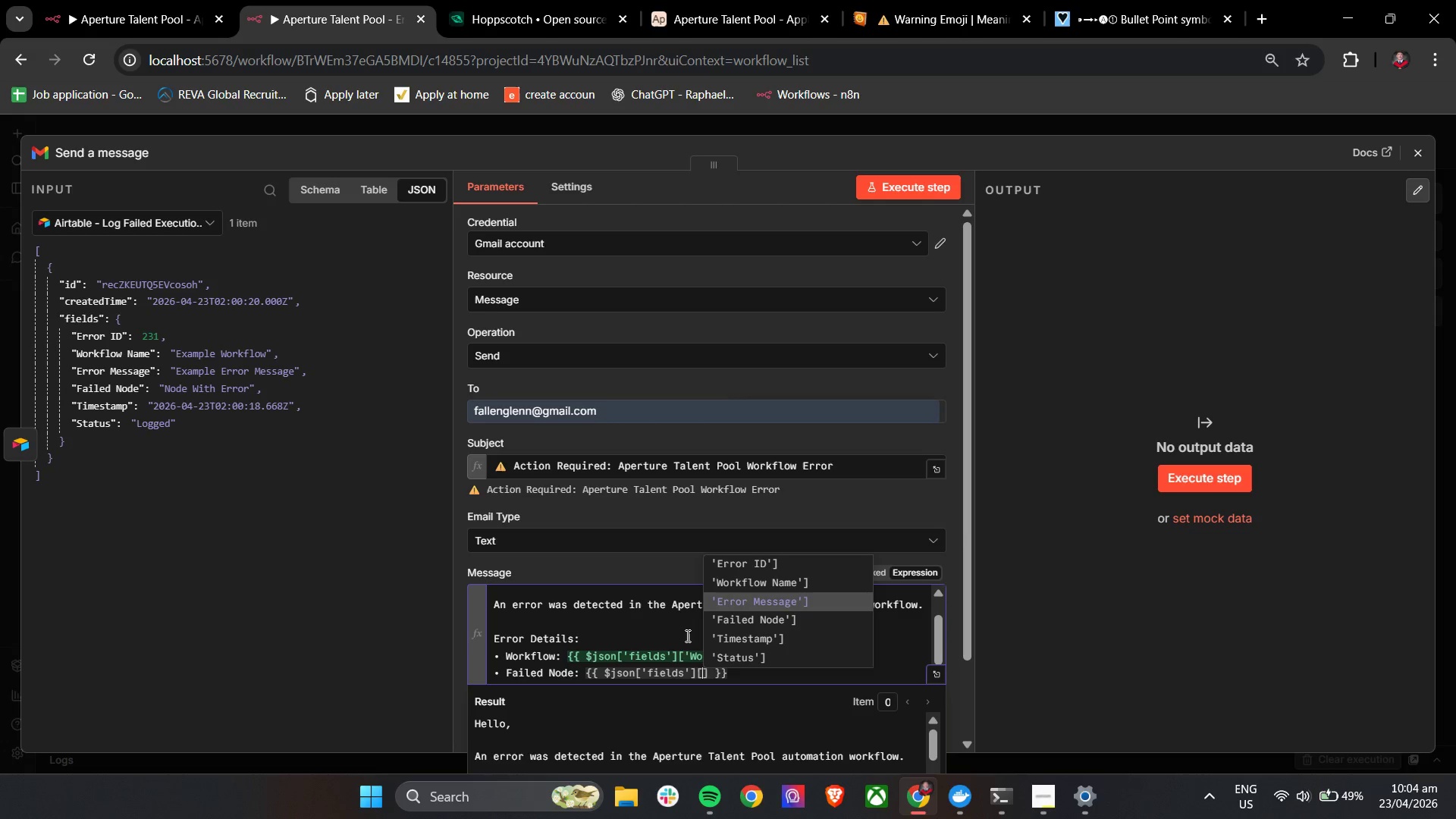 
key(ArrowDown)
 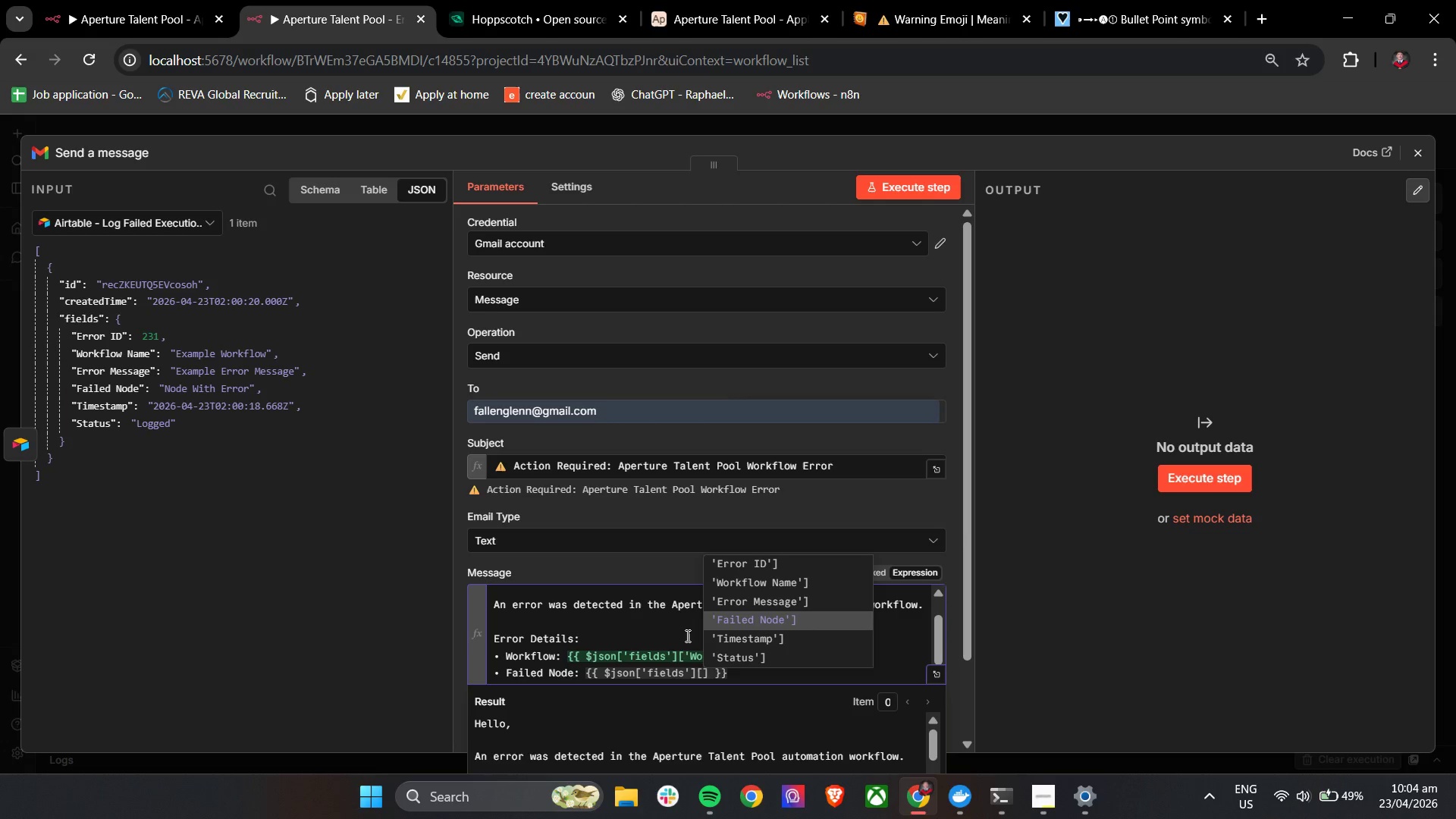 
key(ArrowDown)
 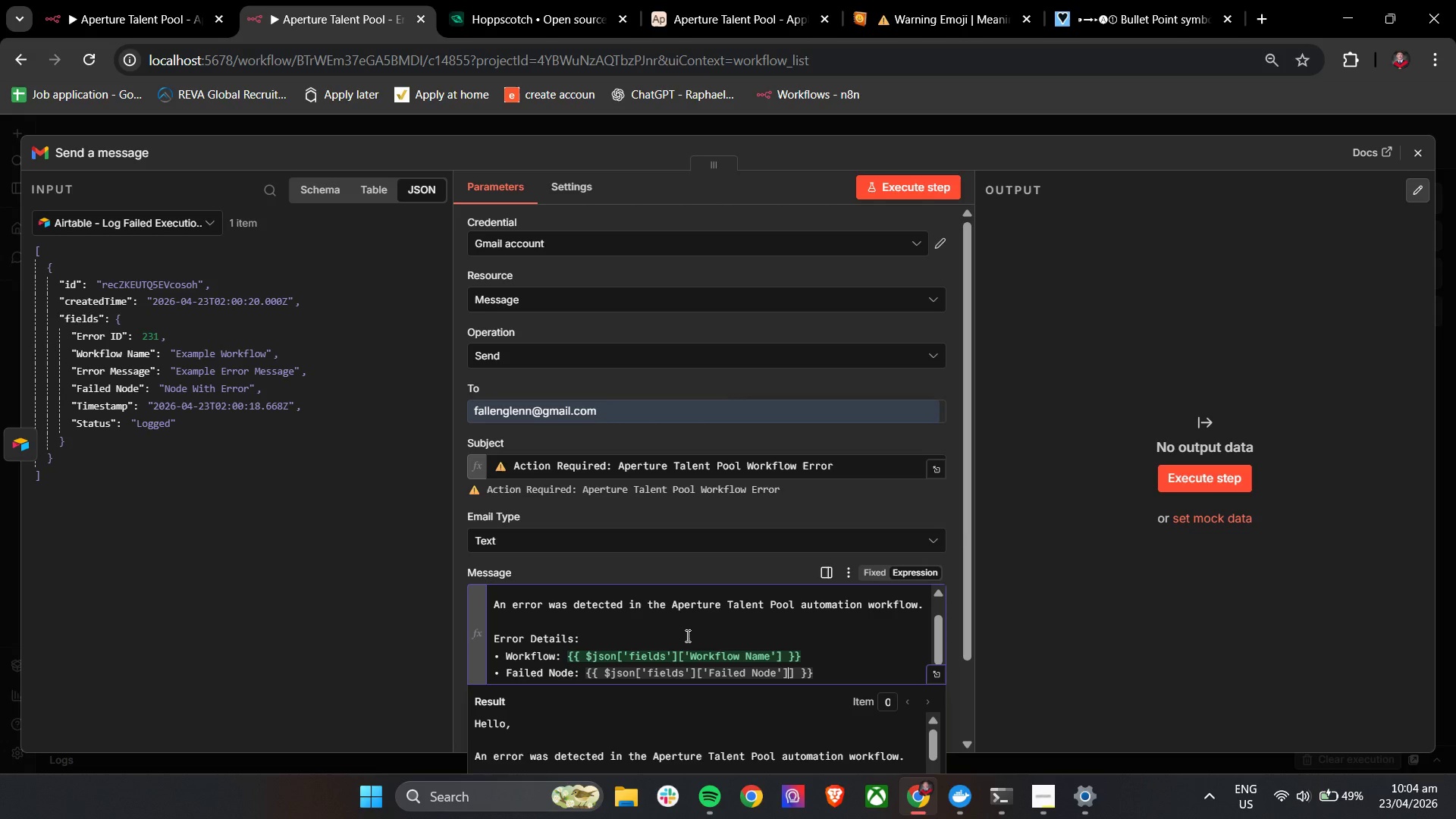 
key(Enter)
 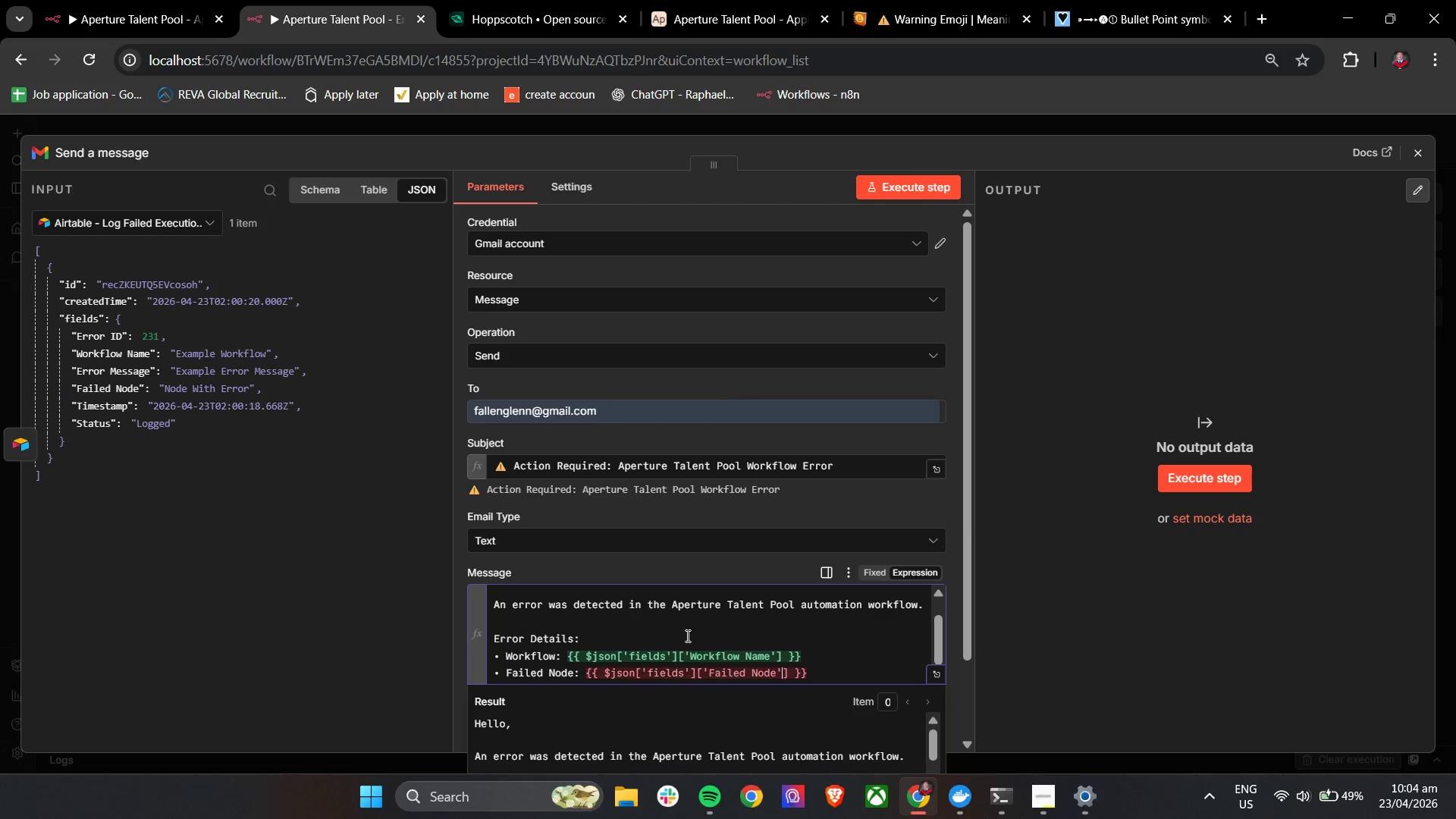 
key(Backspace)
 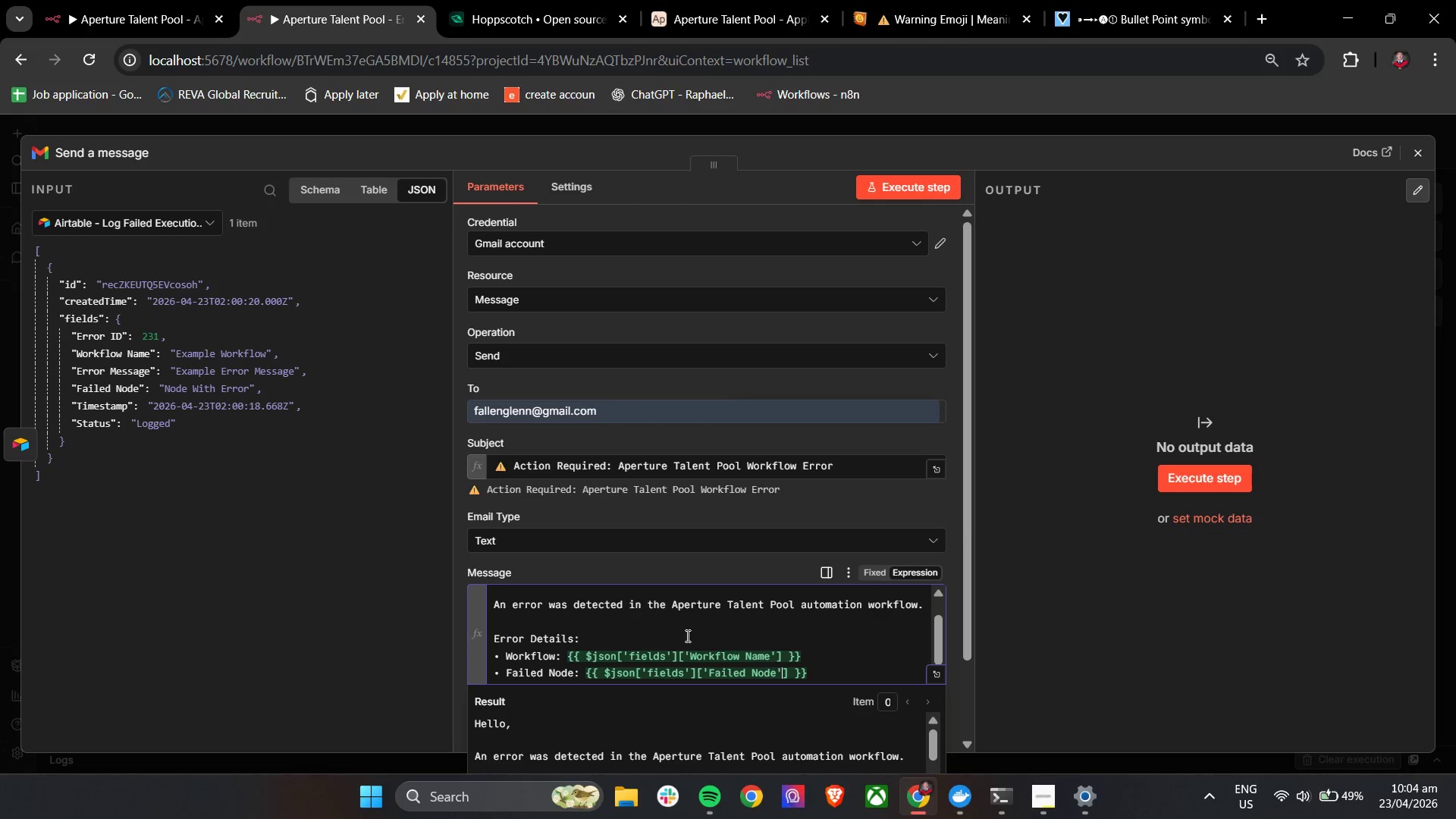 
key(ArrowDown)
 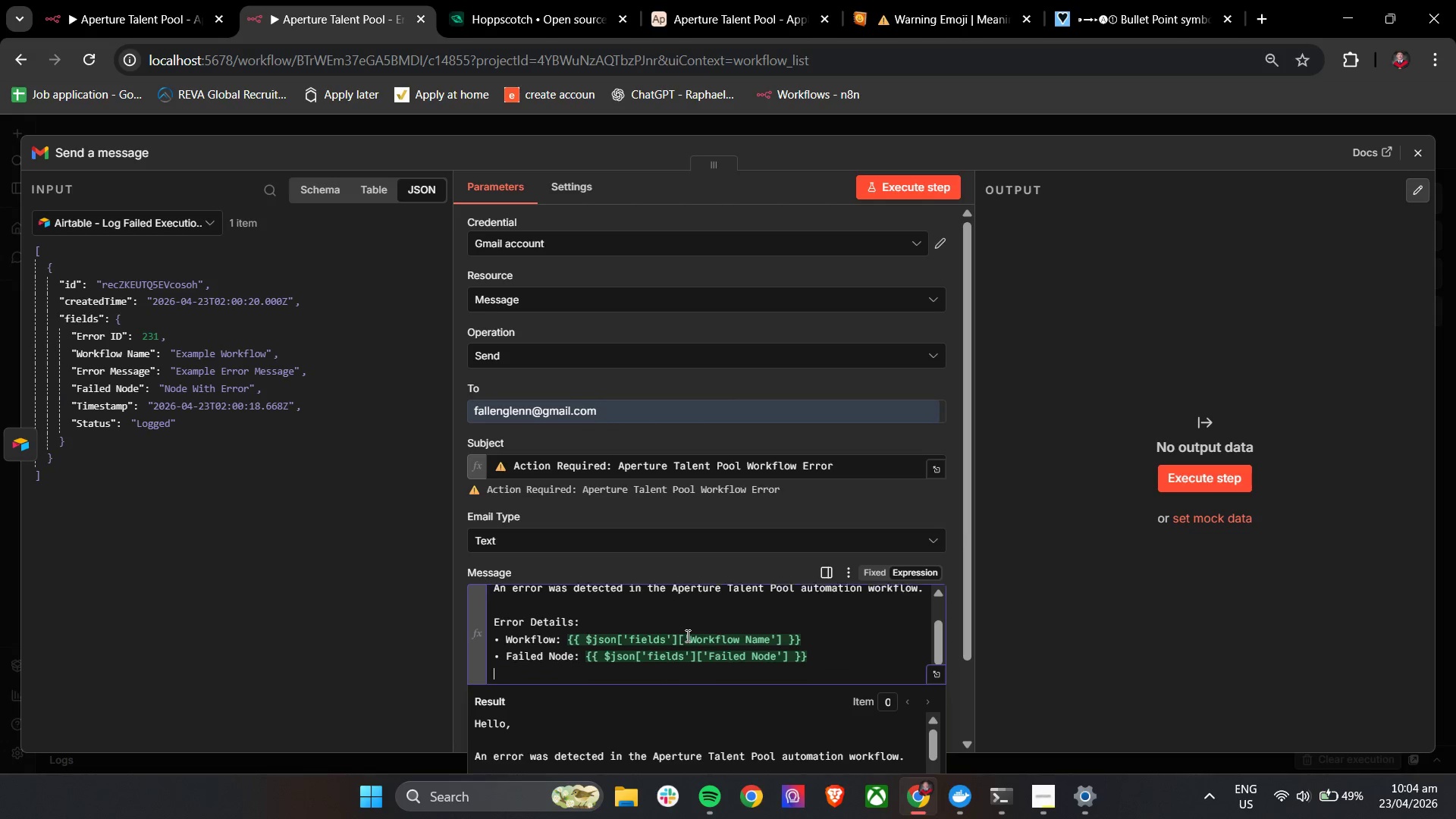 
key(Enter)
 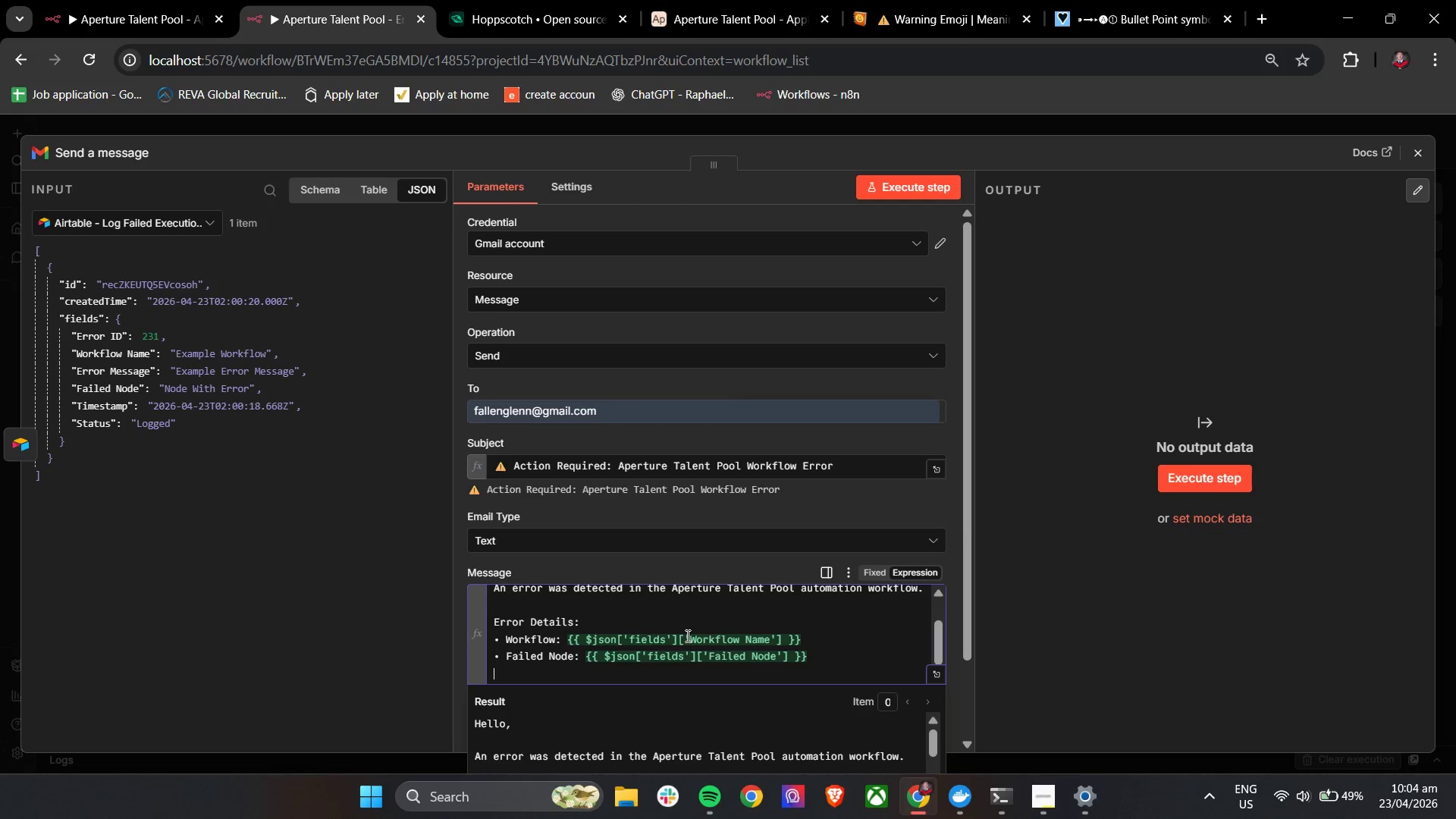 
key(Control+V)
 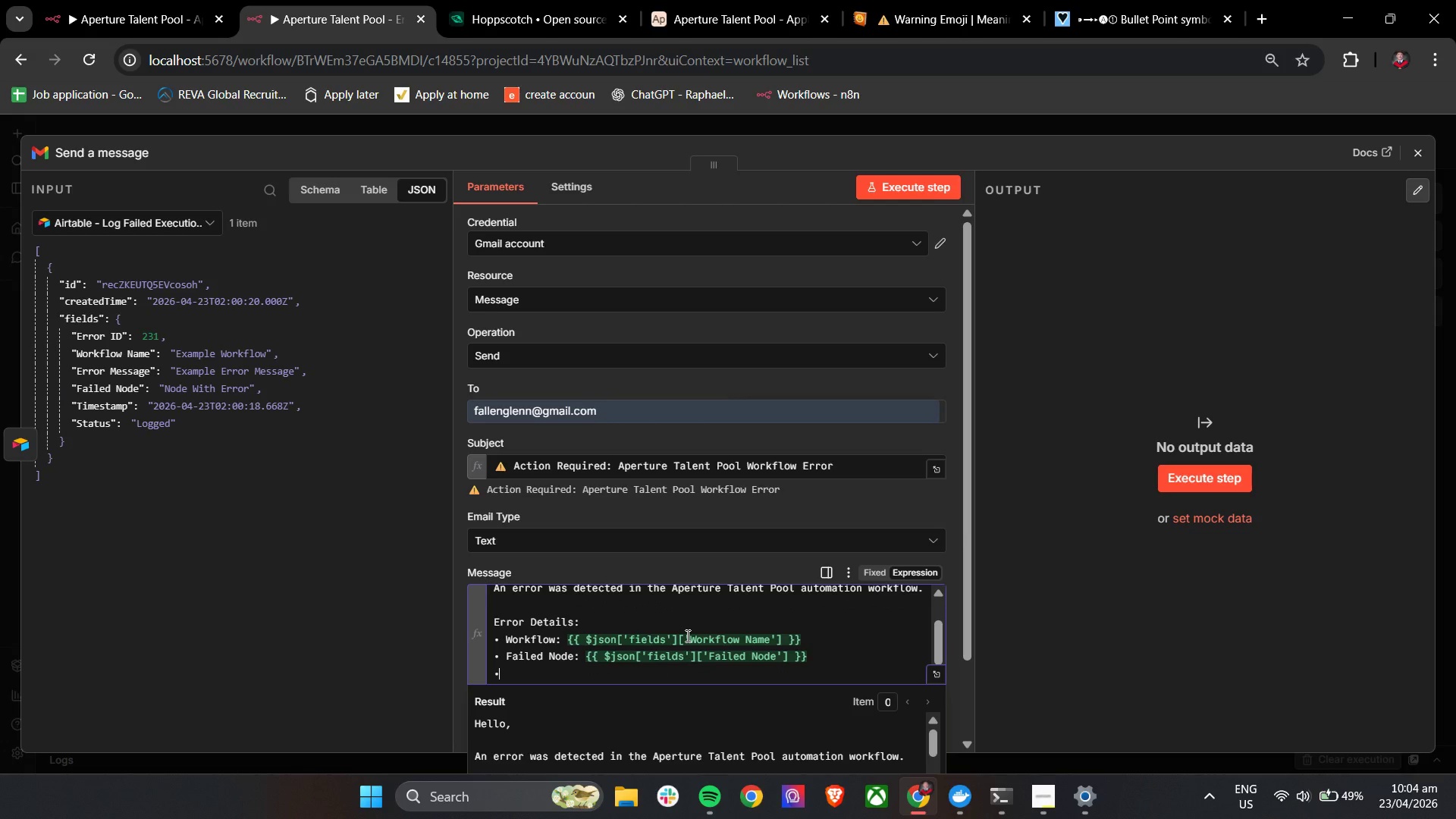 
type( Error Message: {{)
 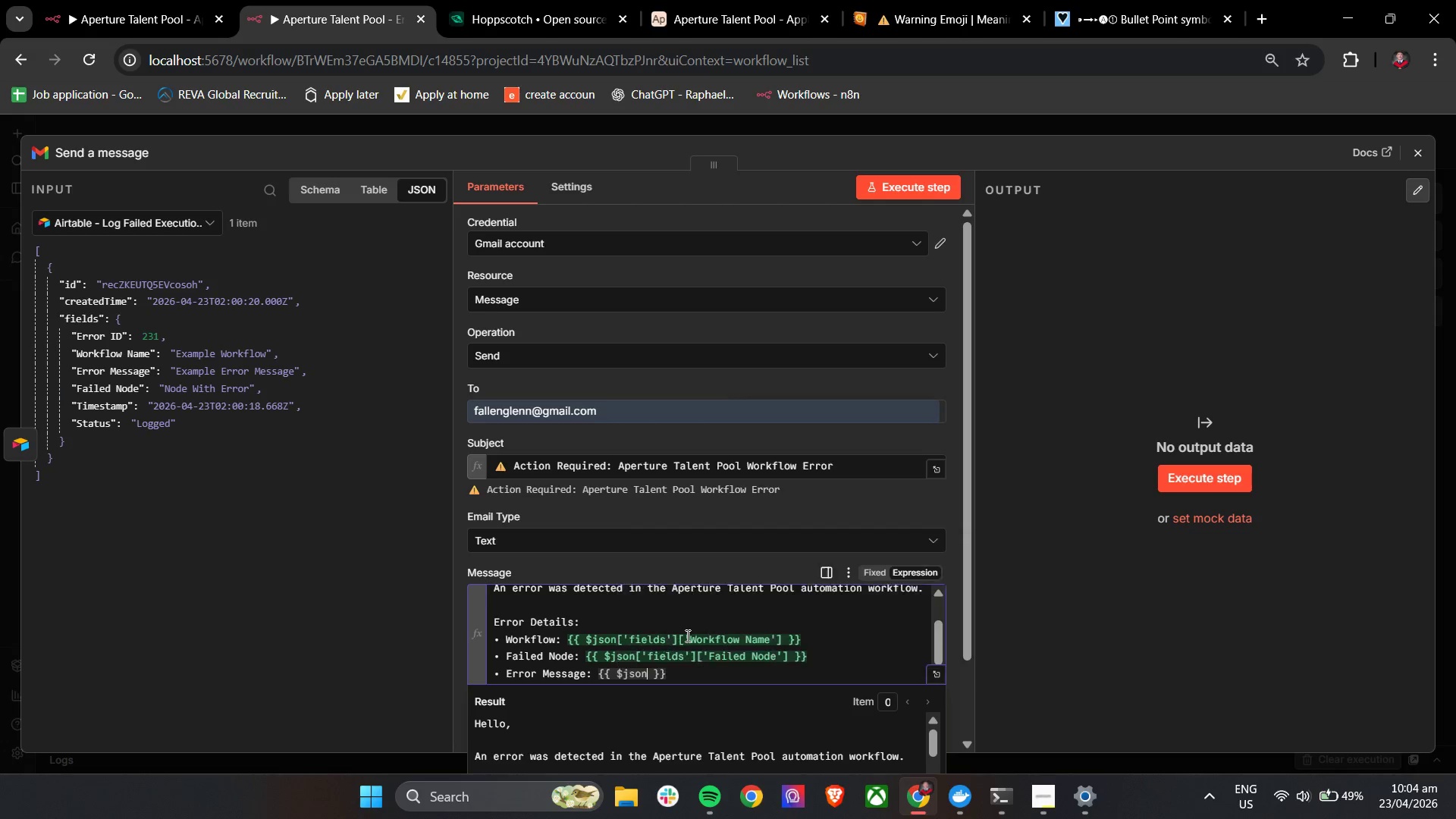 
 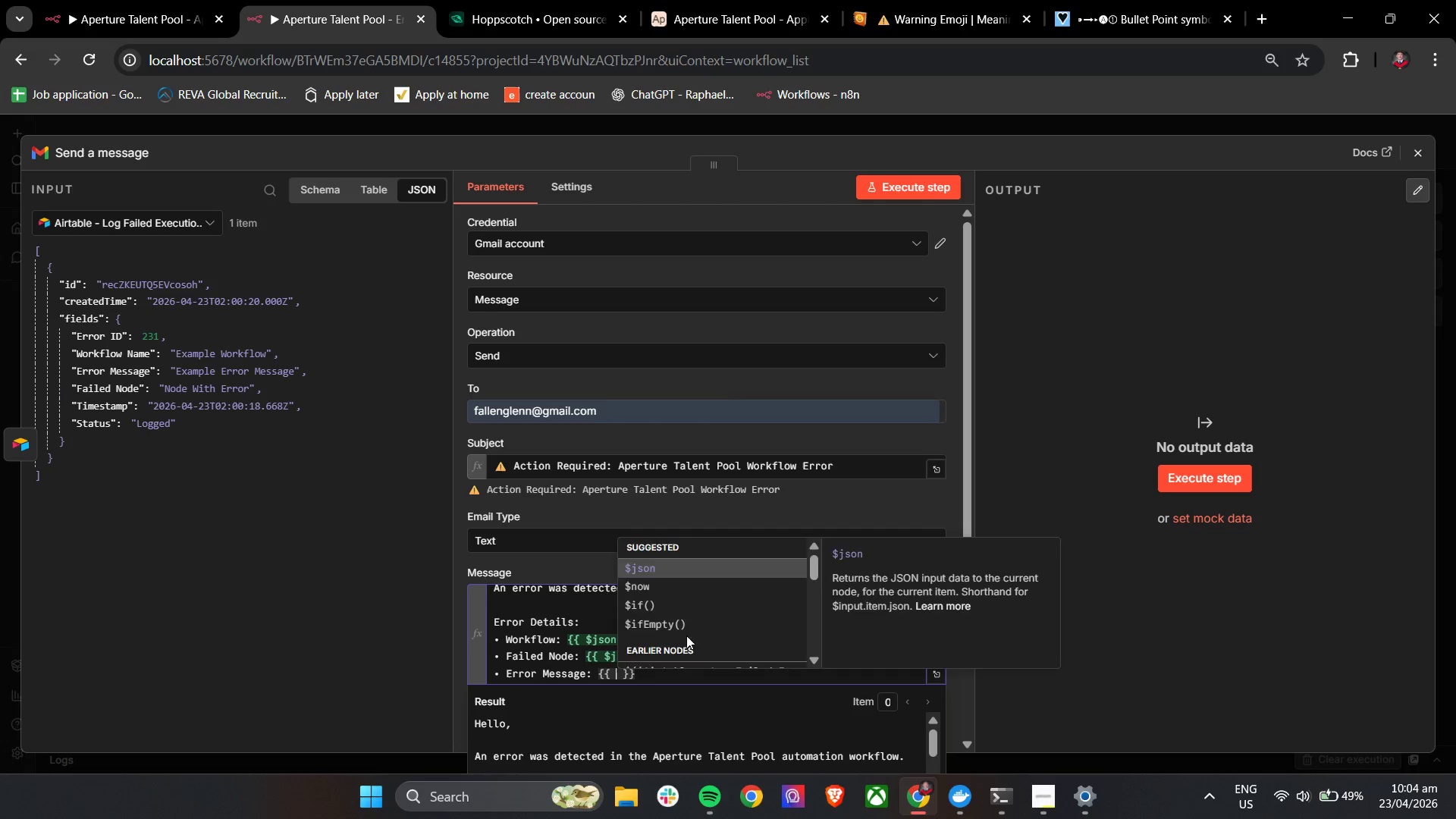 
key(Enter)
 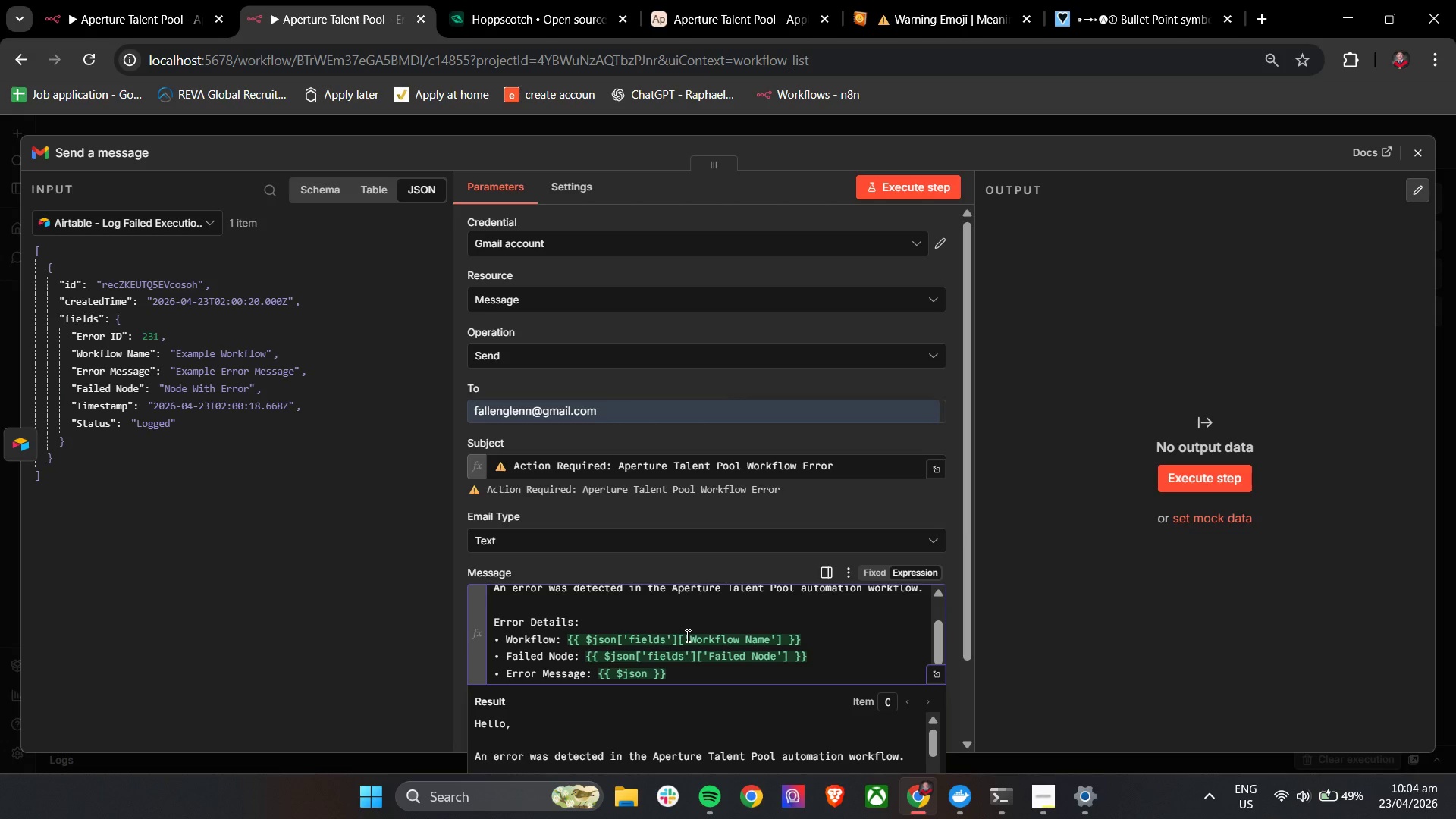 
key(BracketLeft)
 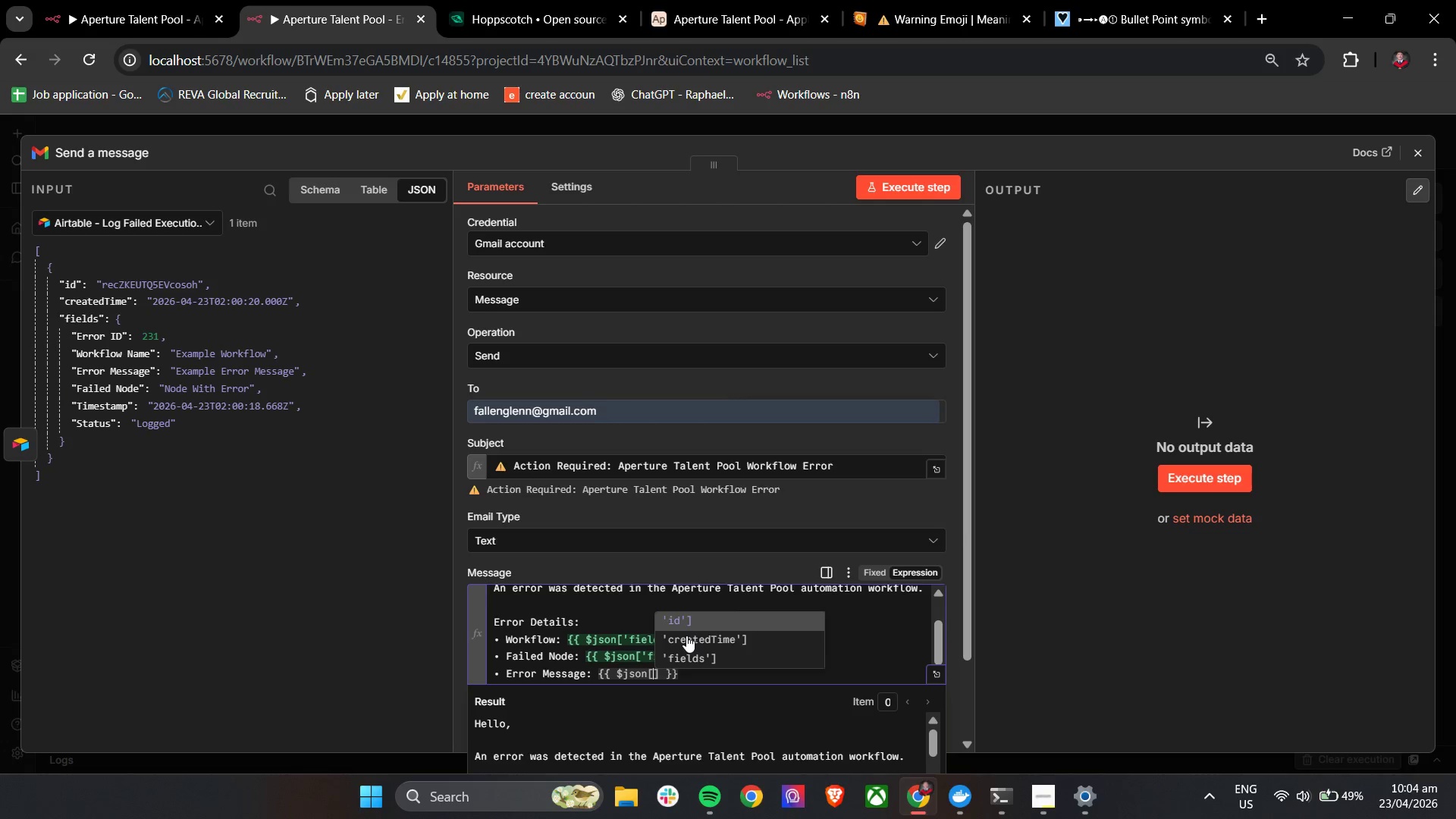 
key(ArrowDown)
 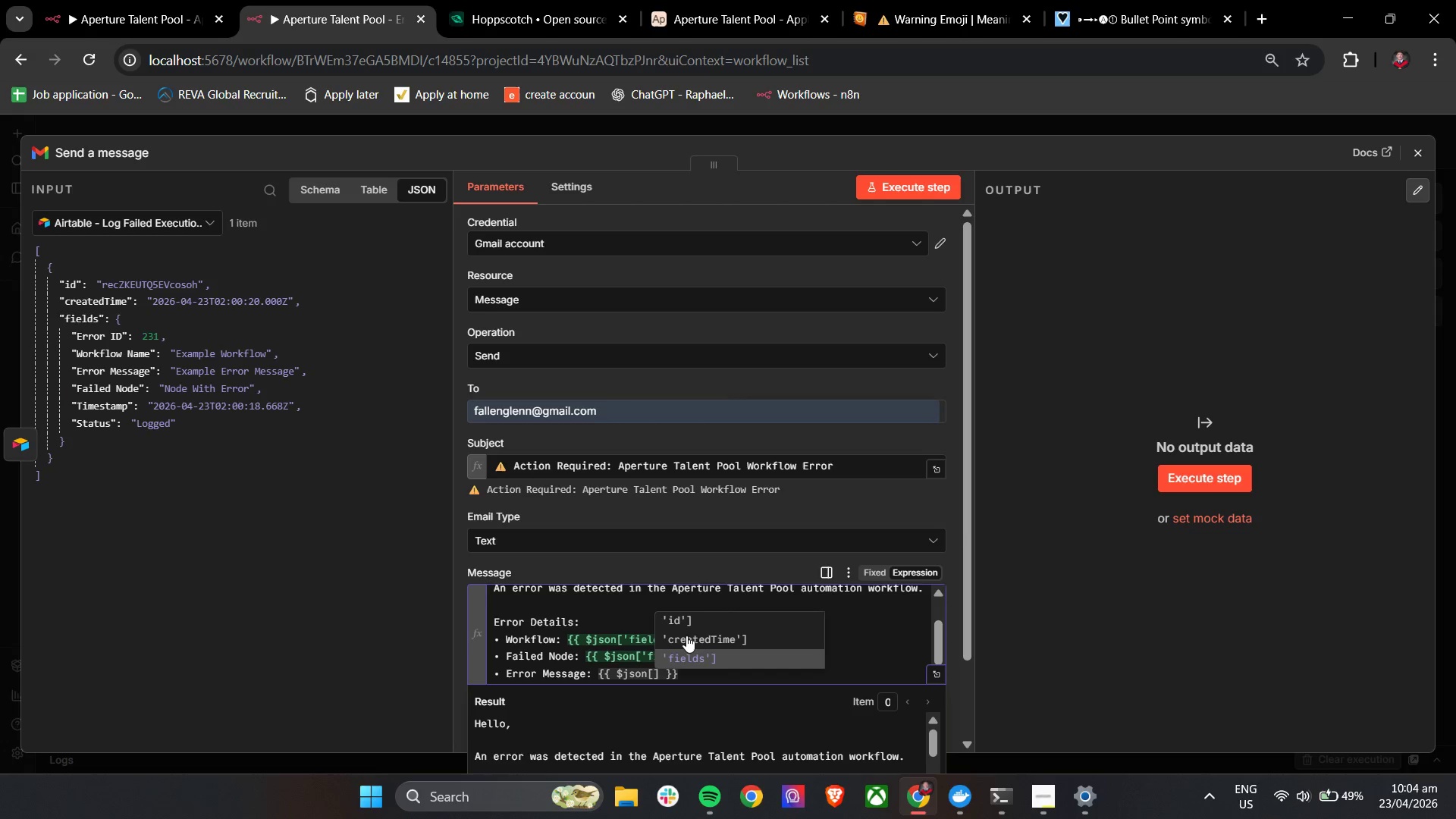 
key(ArrowDown)
 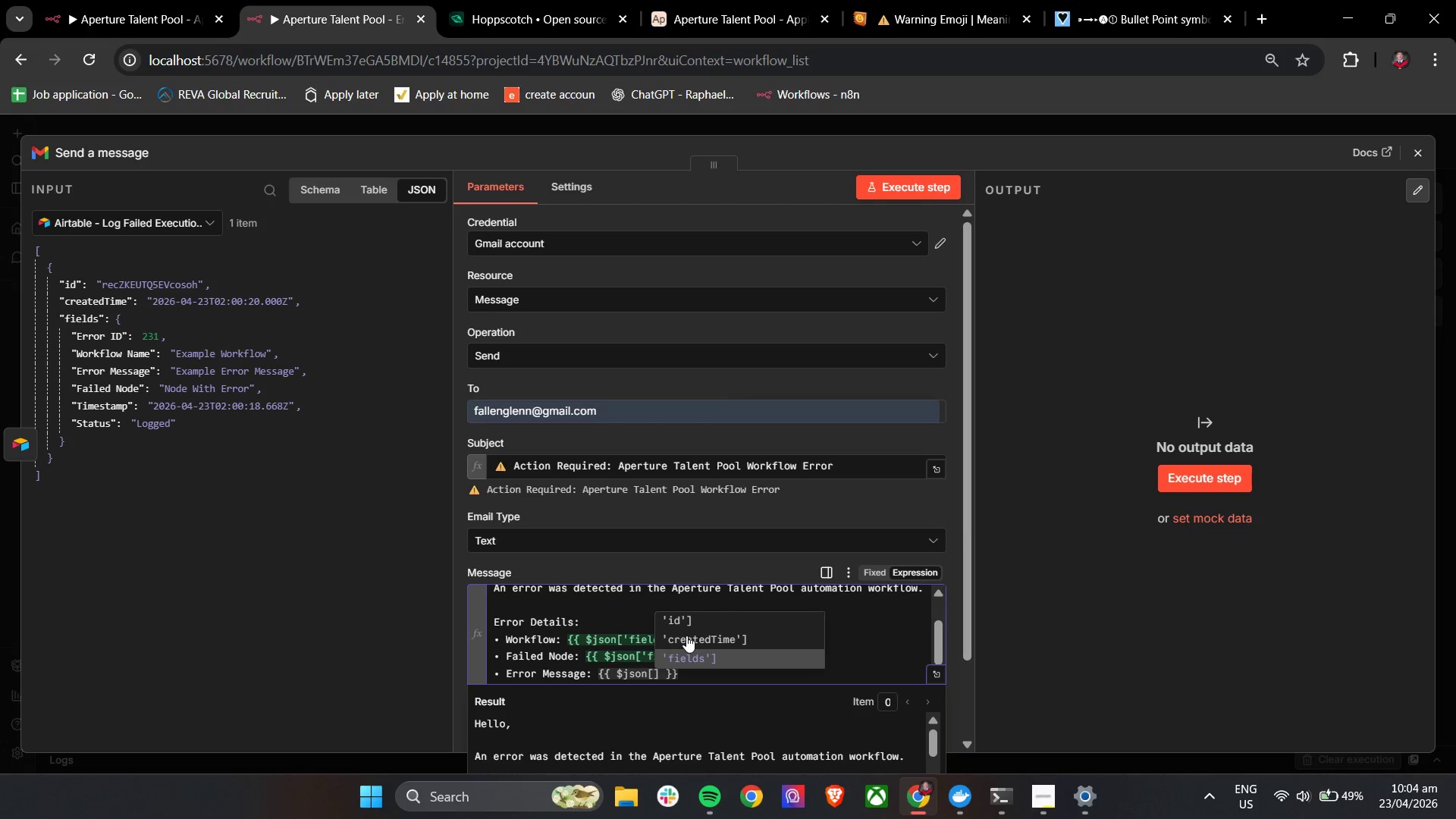 
key(Enter)
 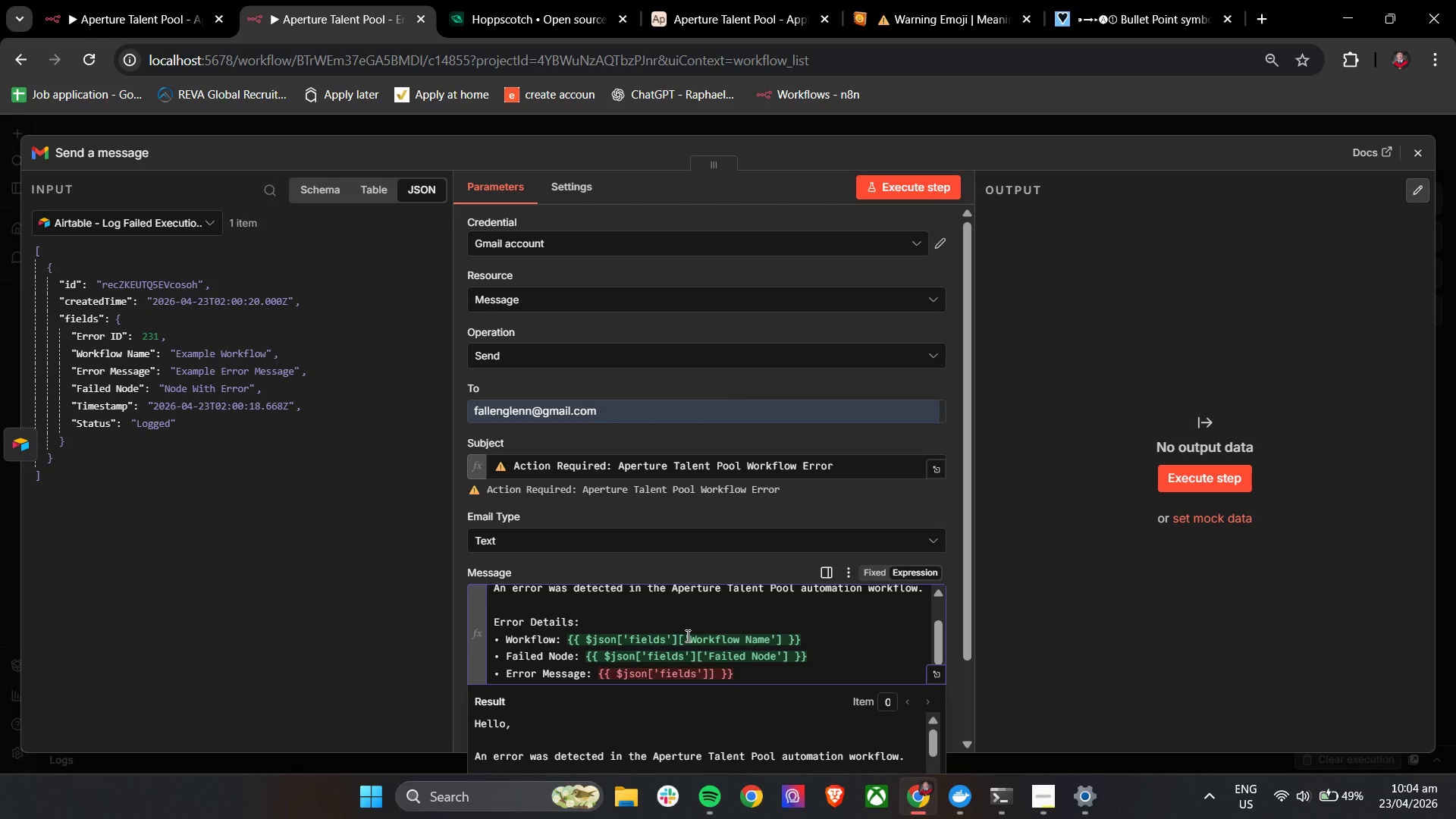 
key(Backspace)
 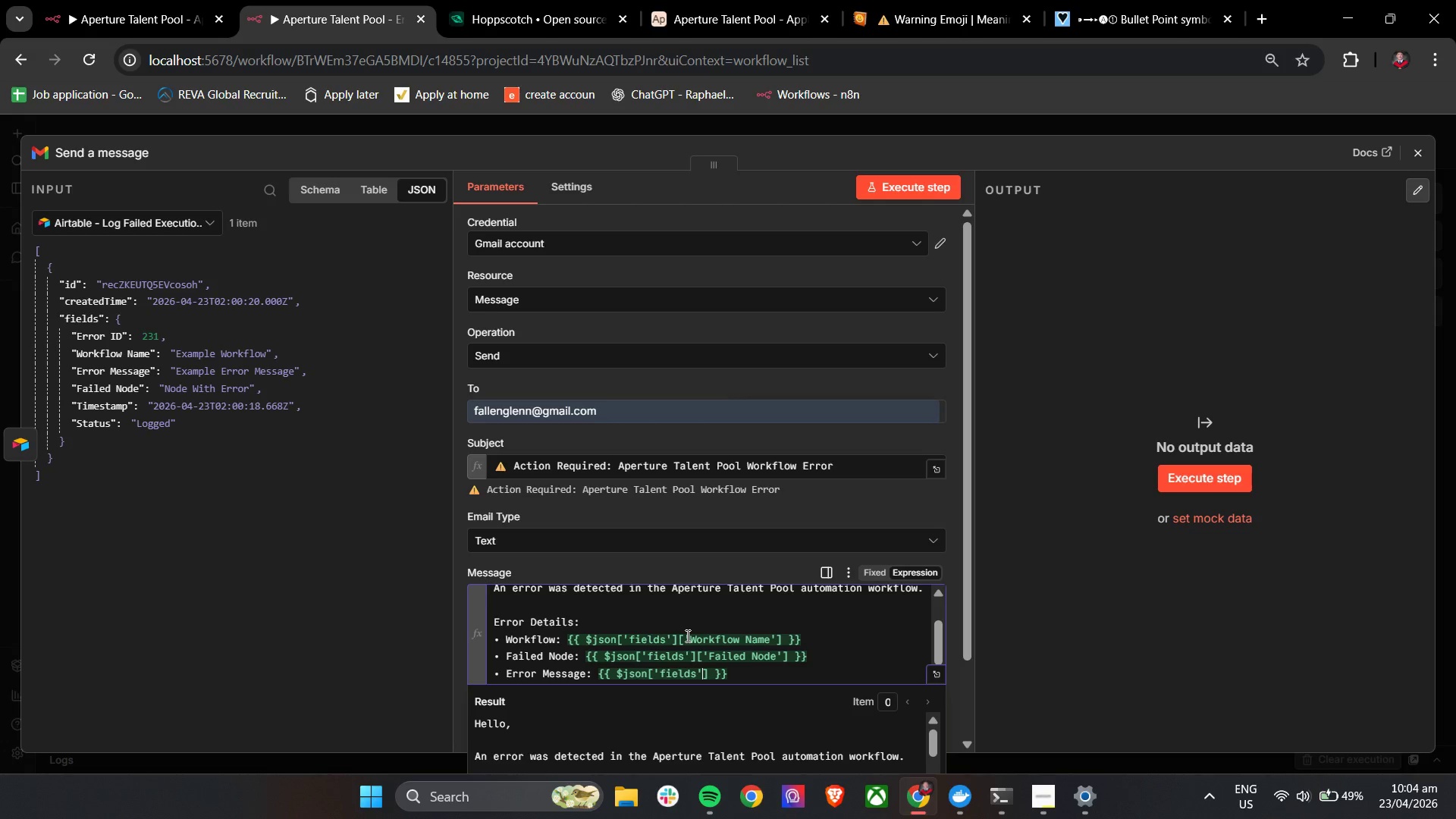 
key(ArrowRight)
 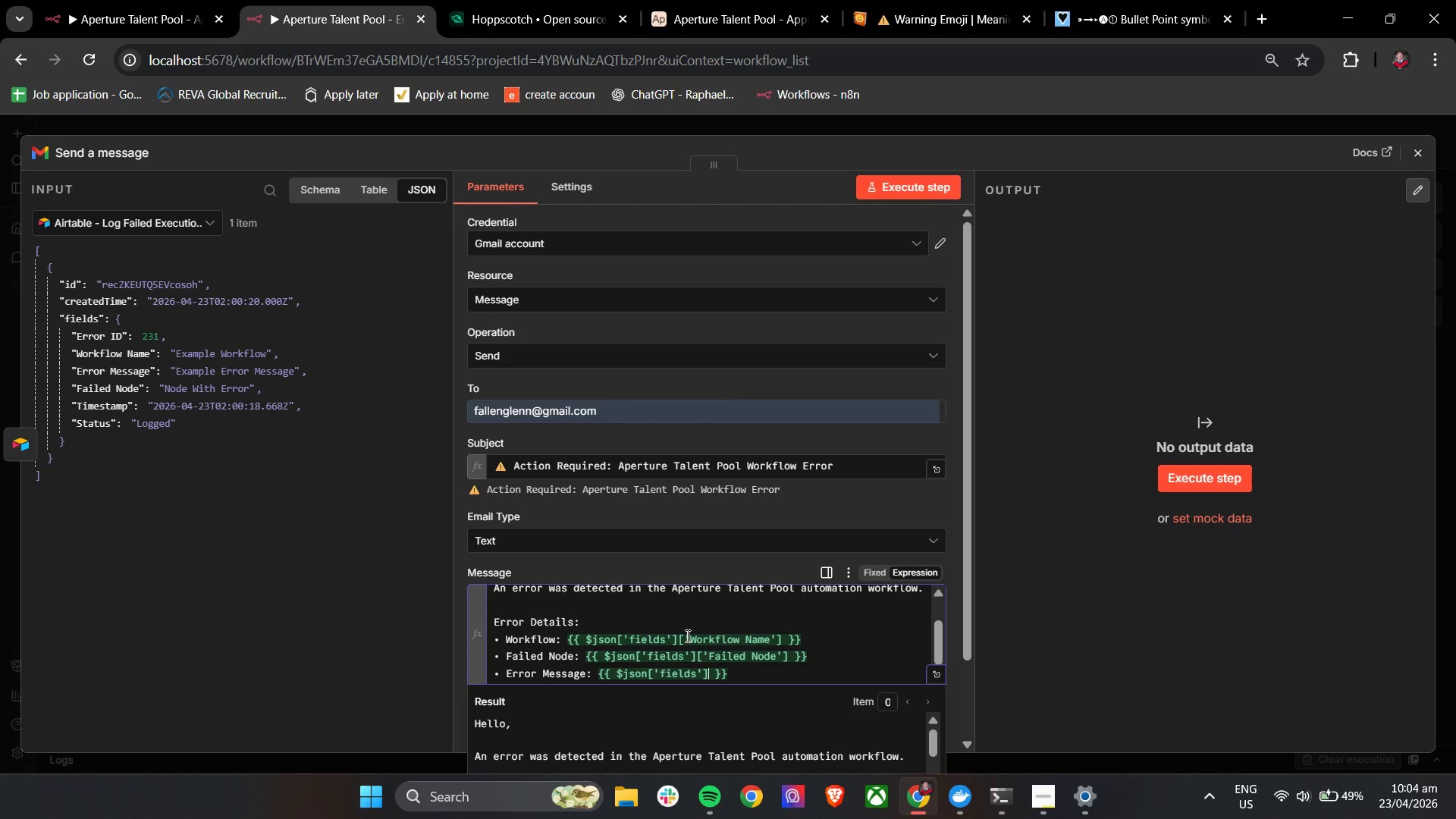 
key(BracketLeft)
 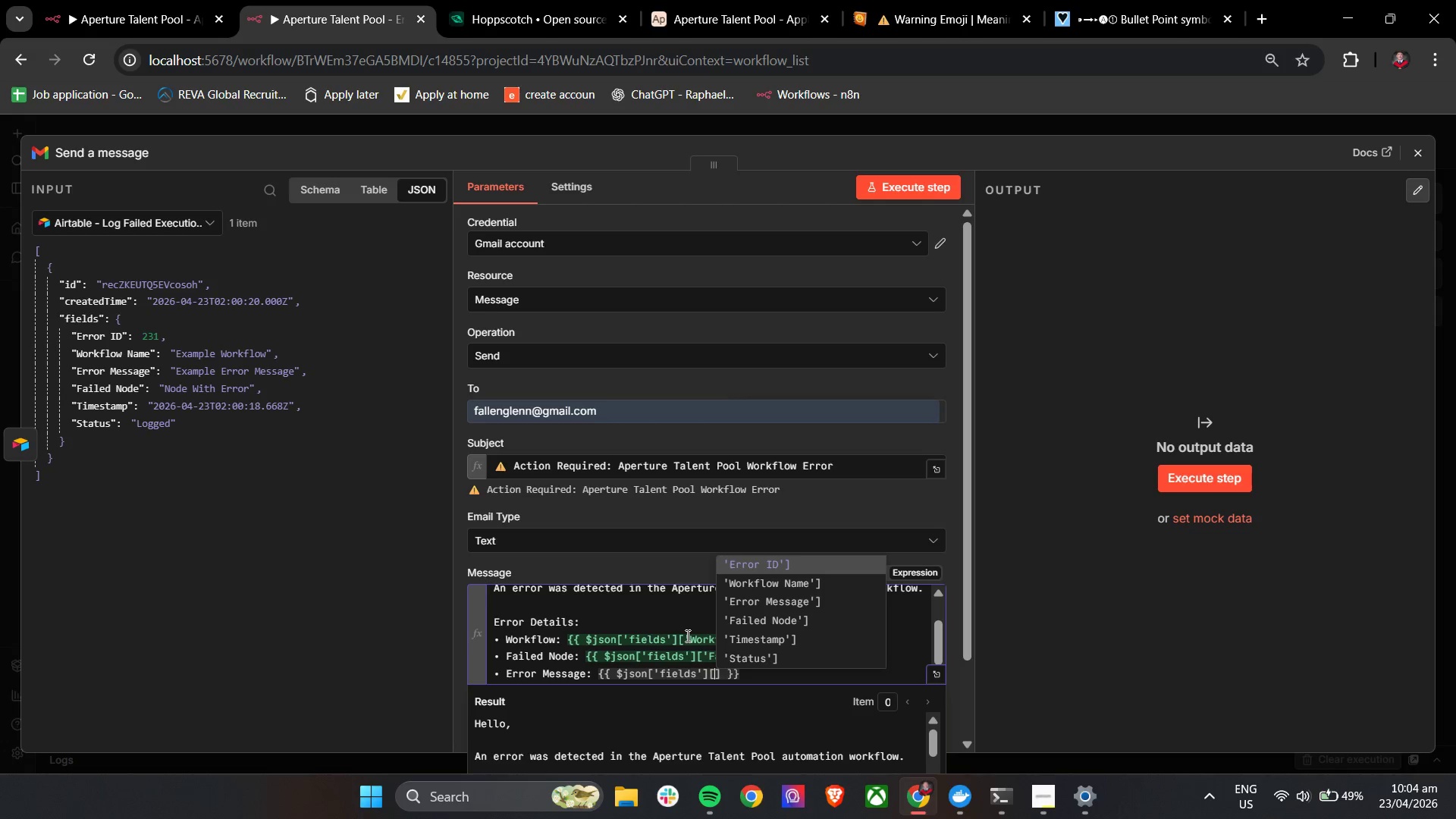 
key(ArrowDown)
 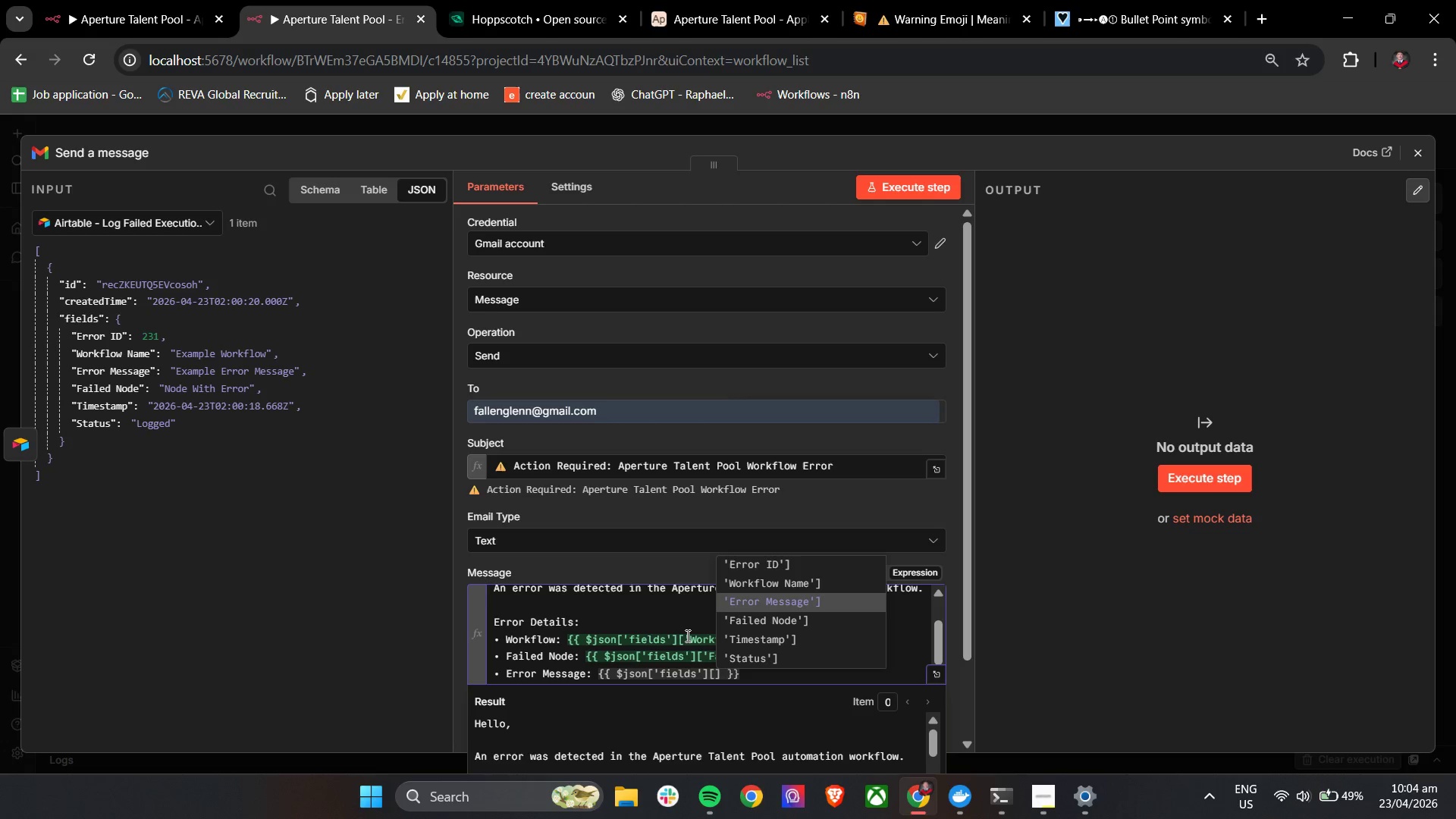 
key(ArrowDown)
 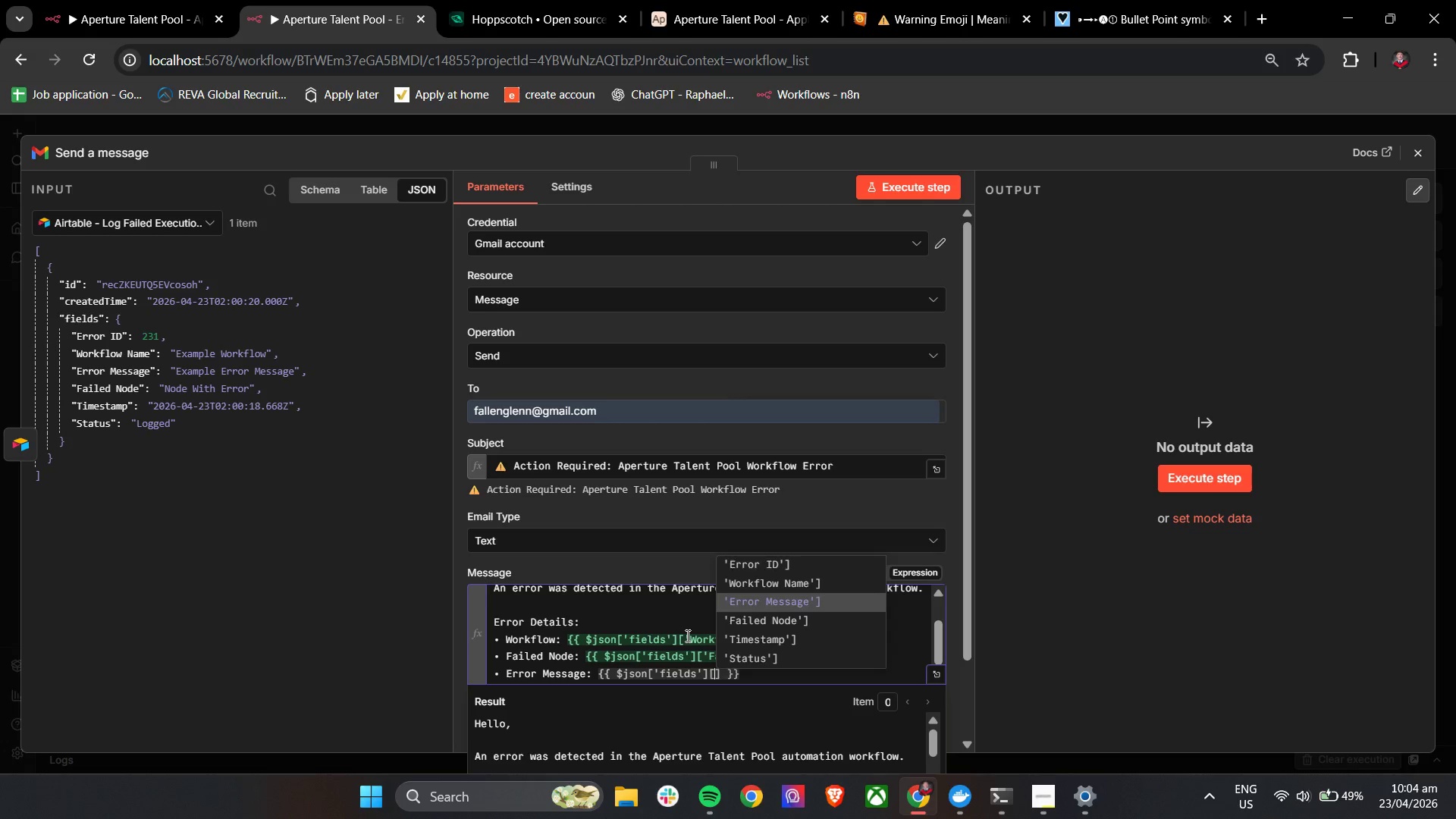 
key(Enter)
 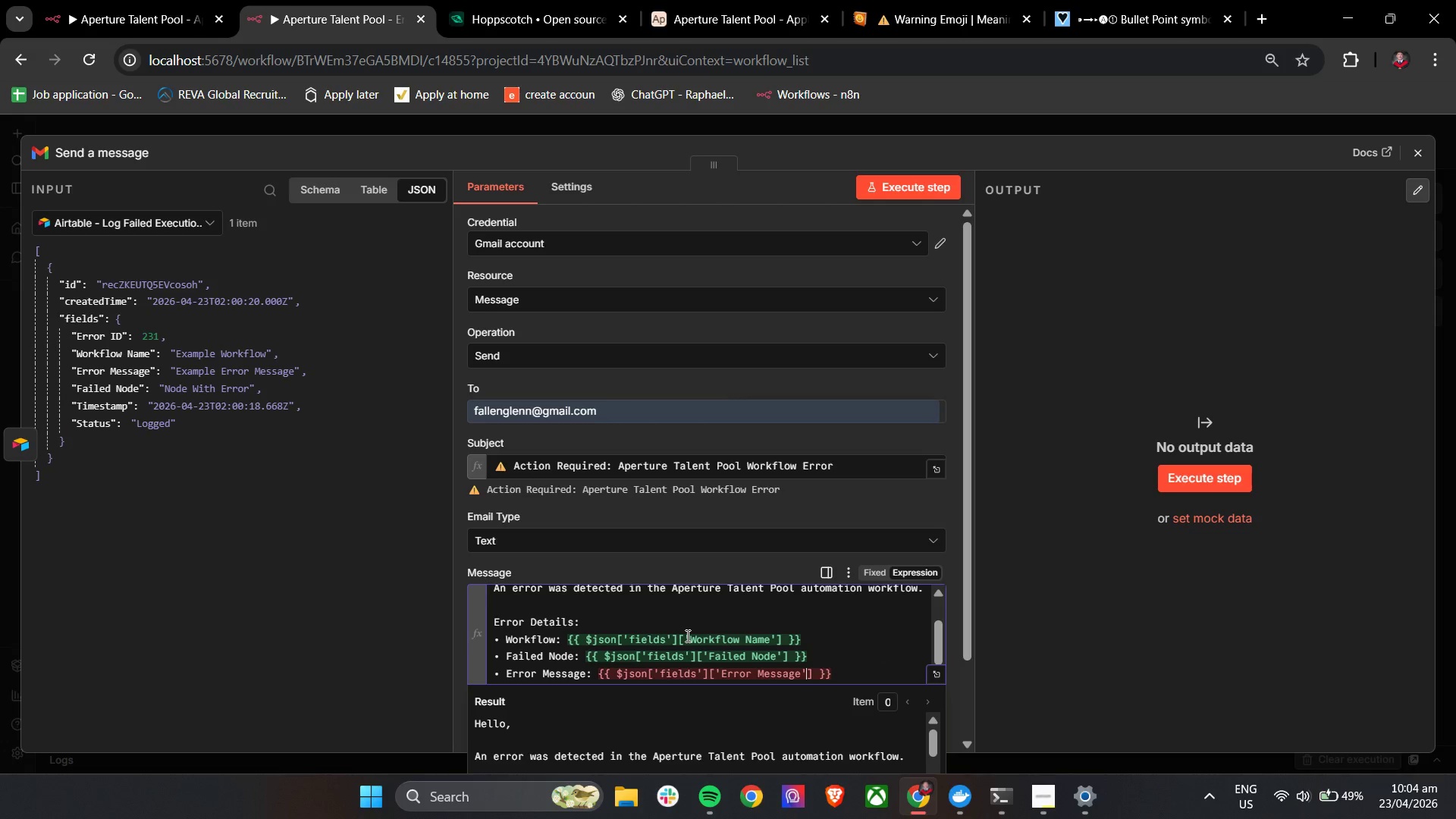 
key(Backspace)
 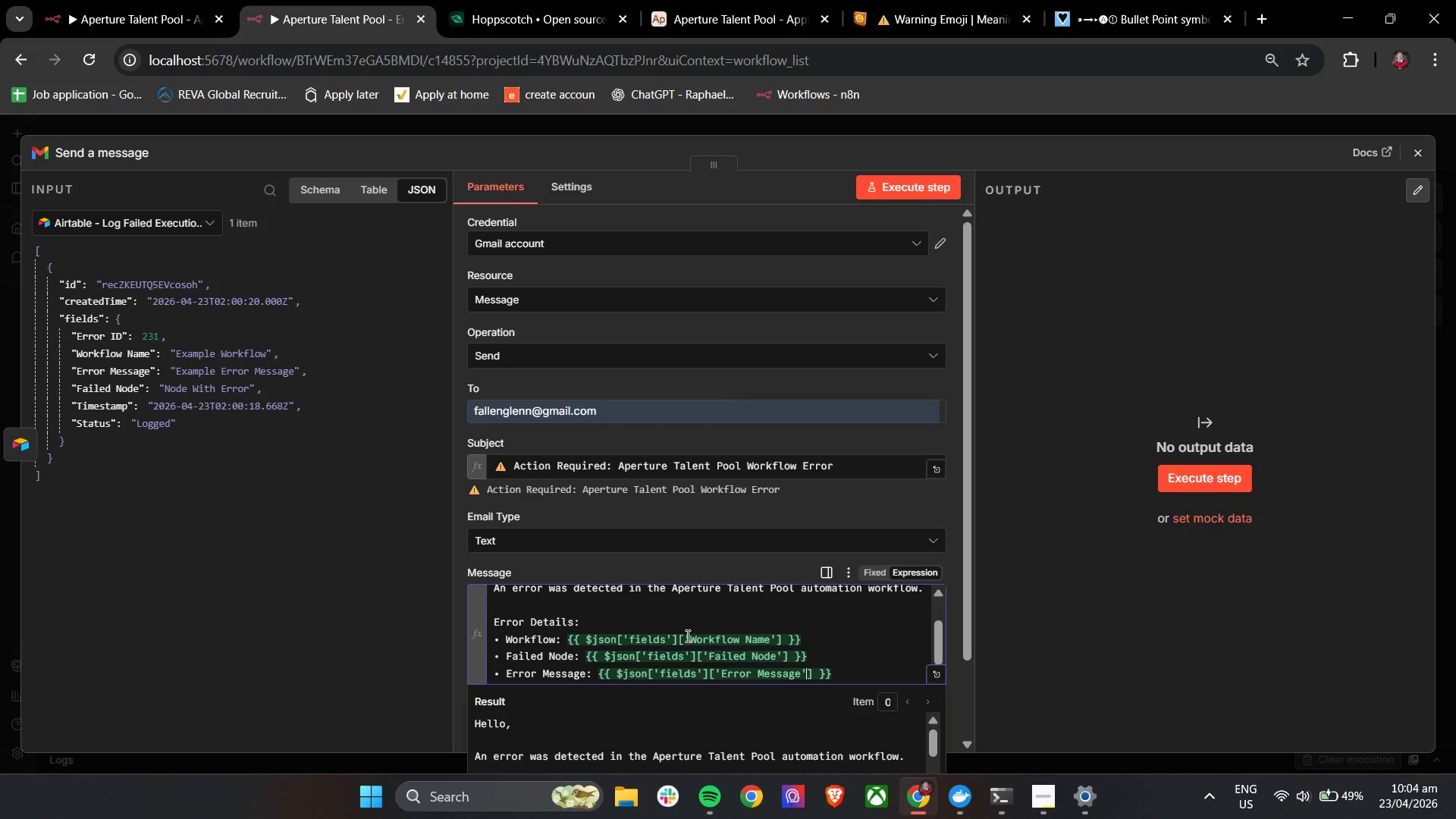 
key(ArrowDown)
 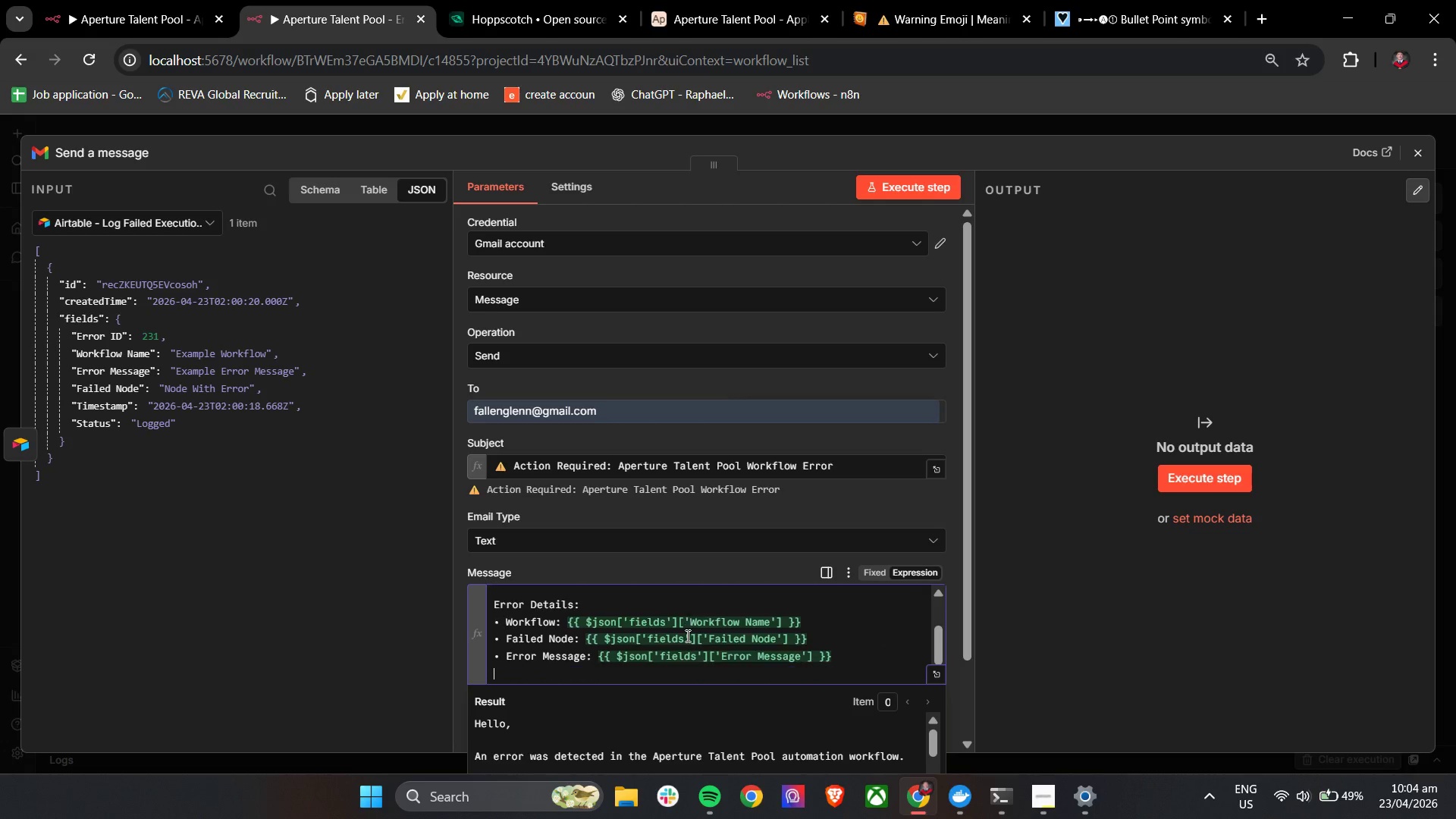 
key(Enter)
 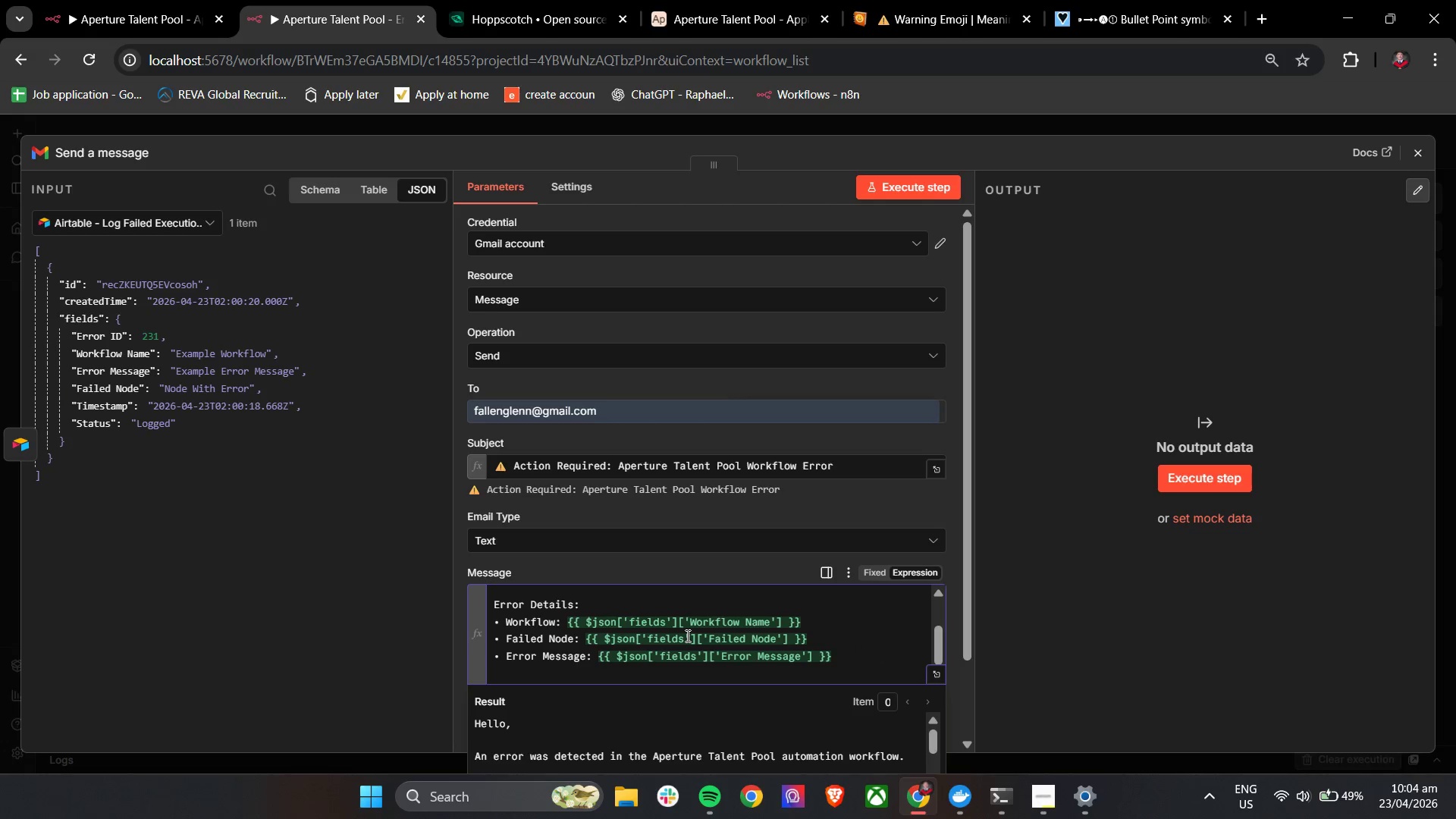 
key(Shift+BracketLeft)
 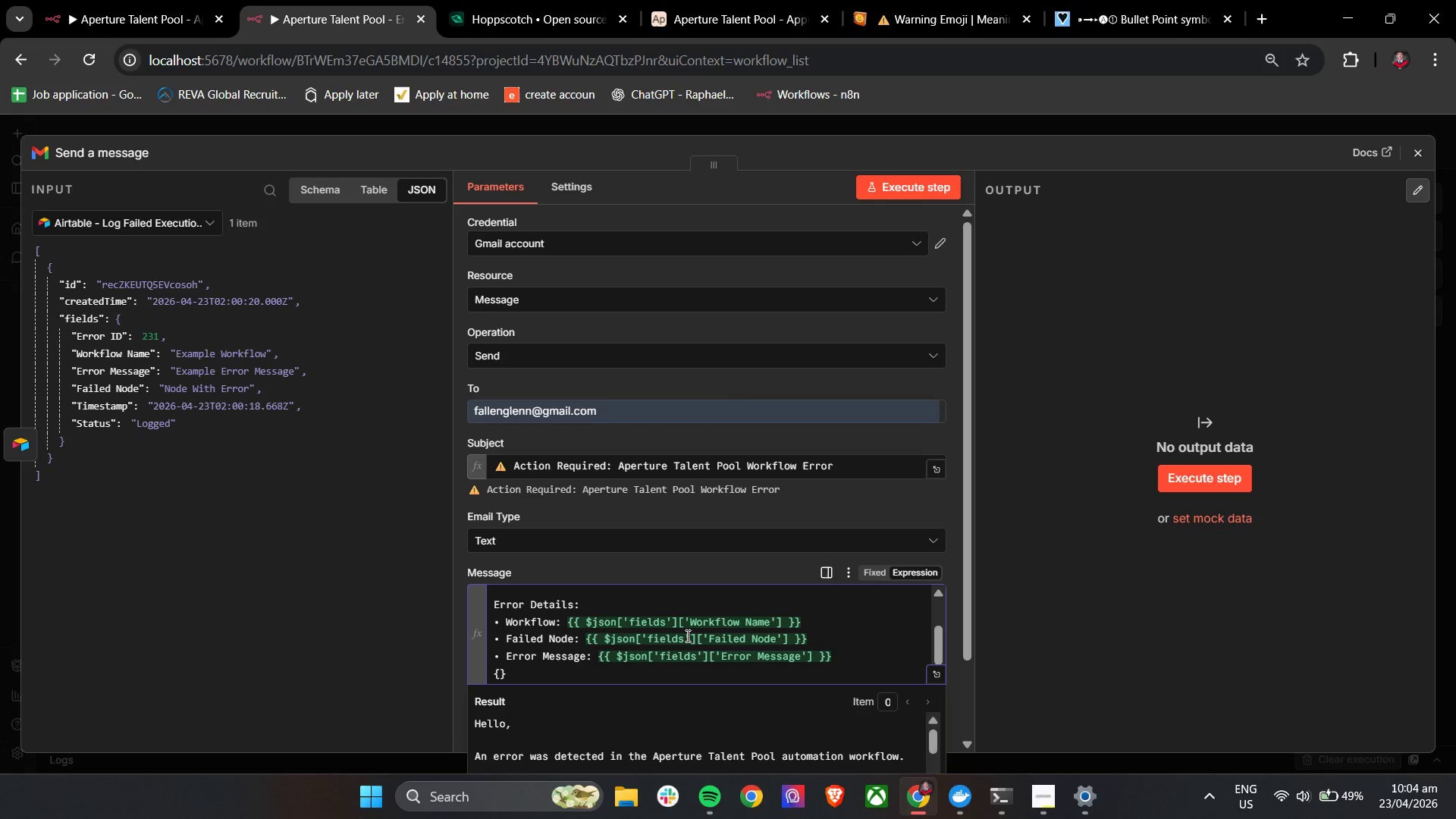 
key(Backspace)
 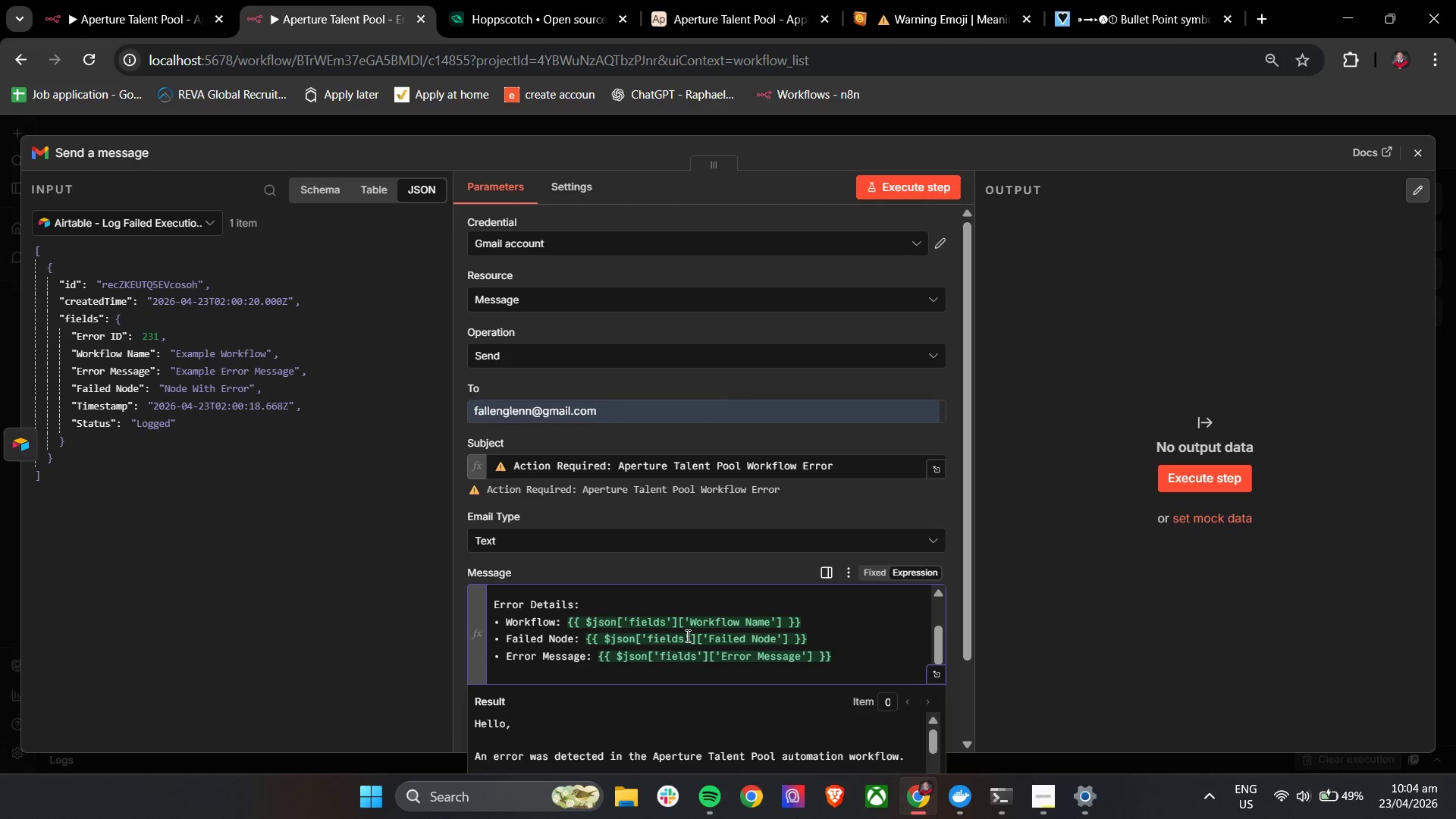 
key(Control+ControlLeft)
 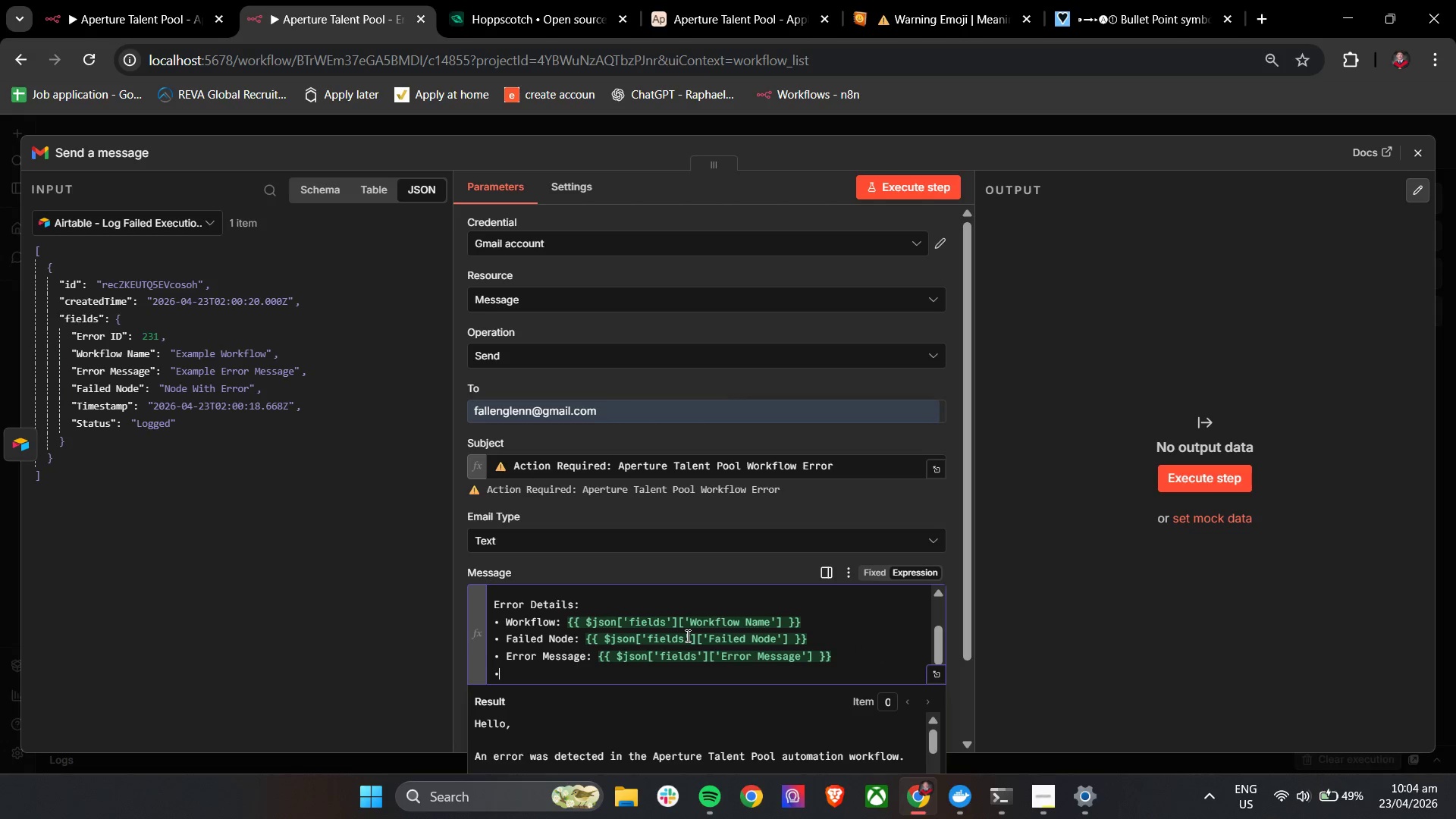 
key(Control+V)
 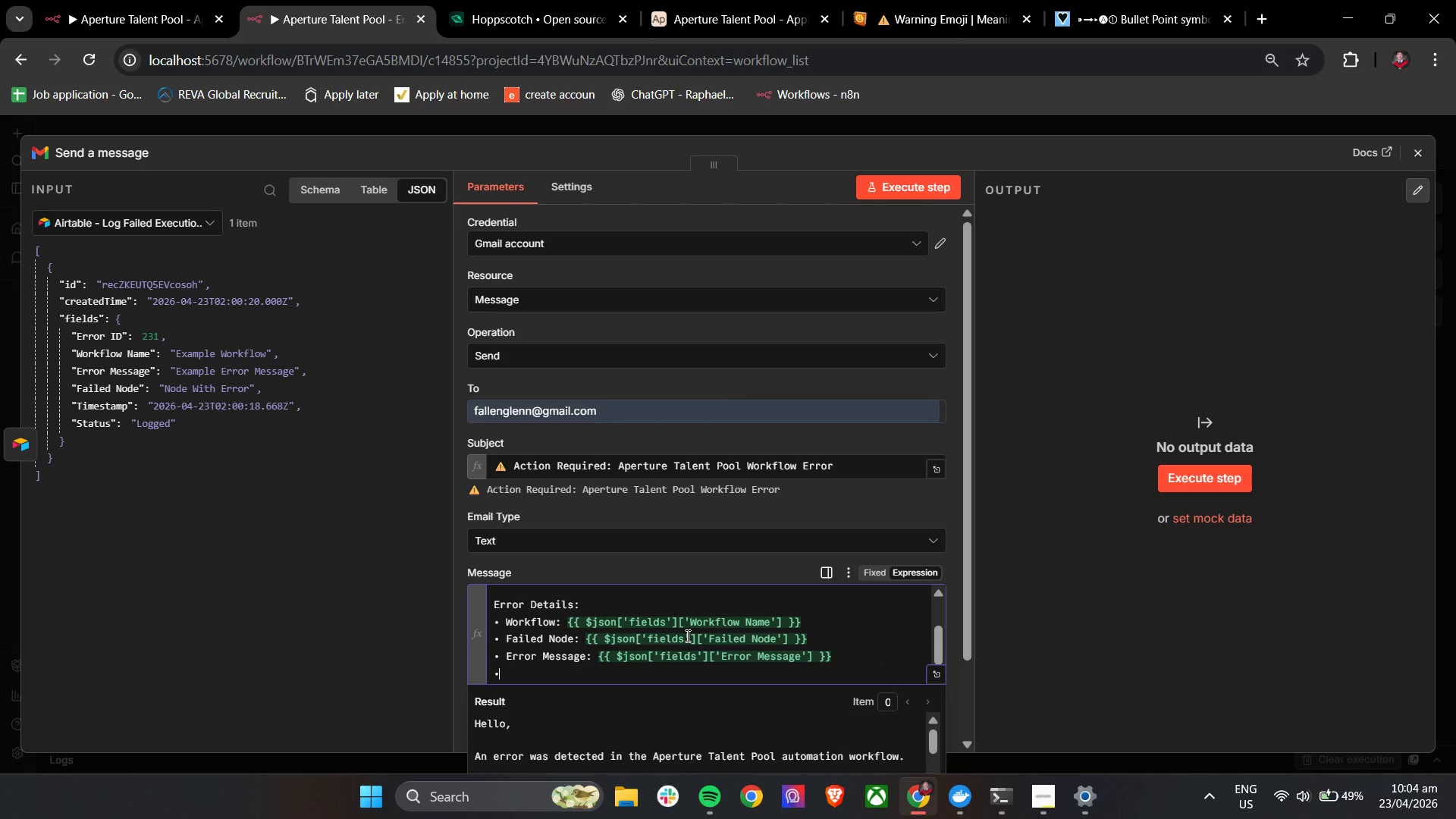 
type( Timestamp: )
 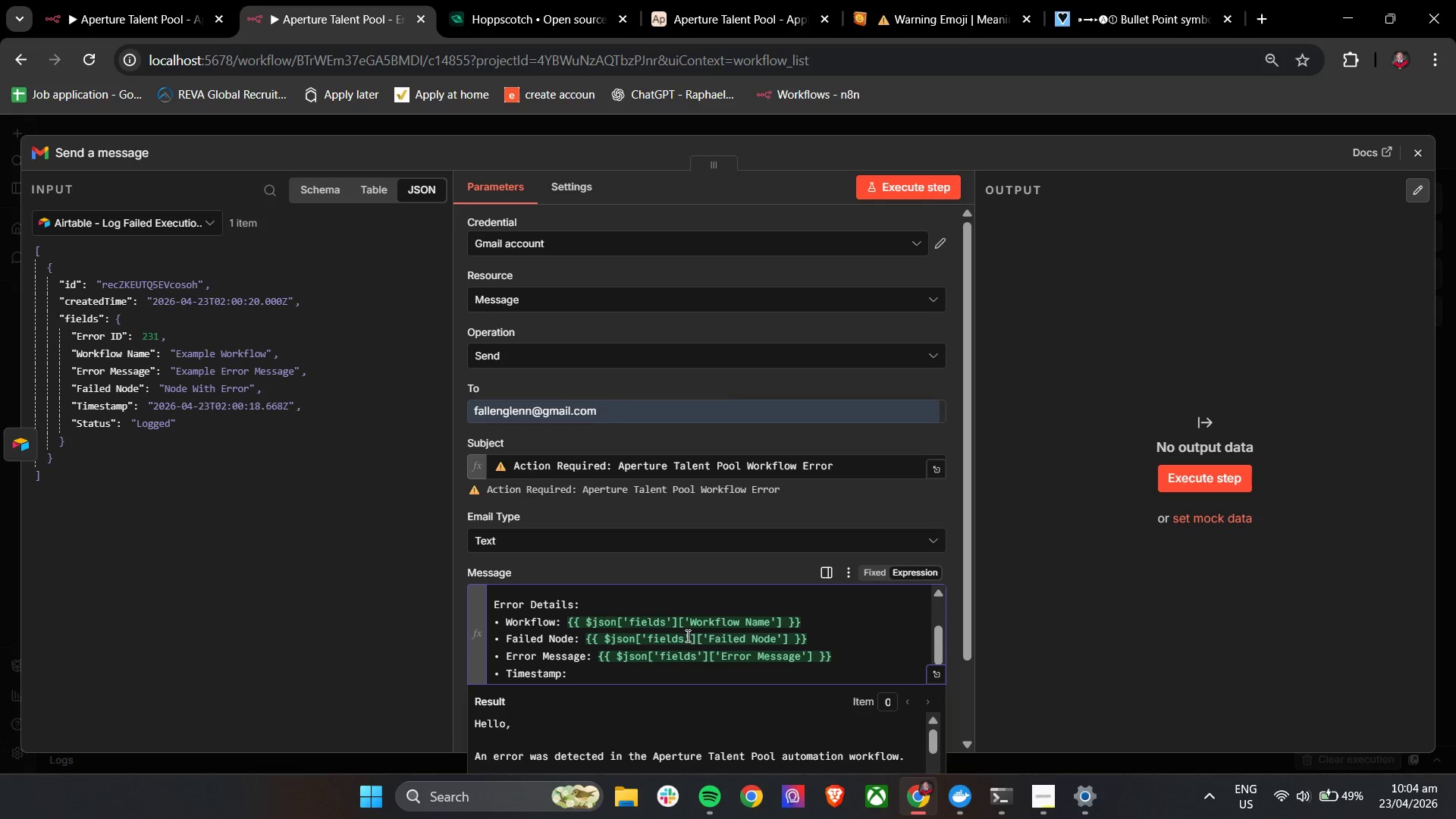 
 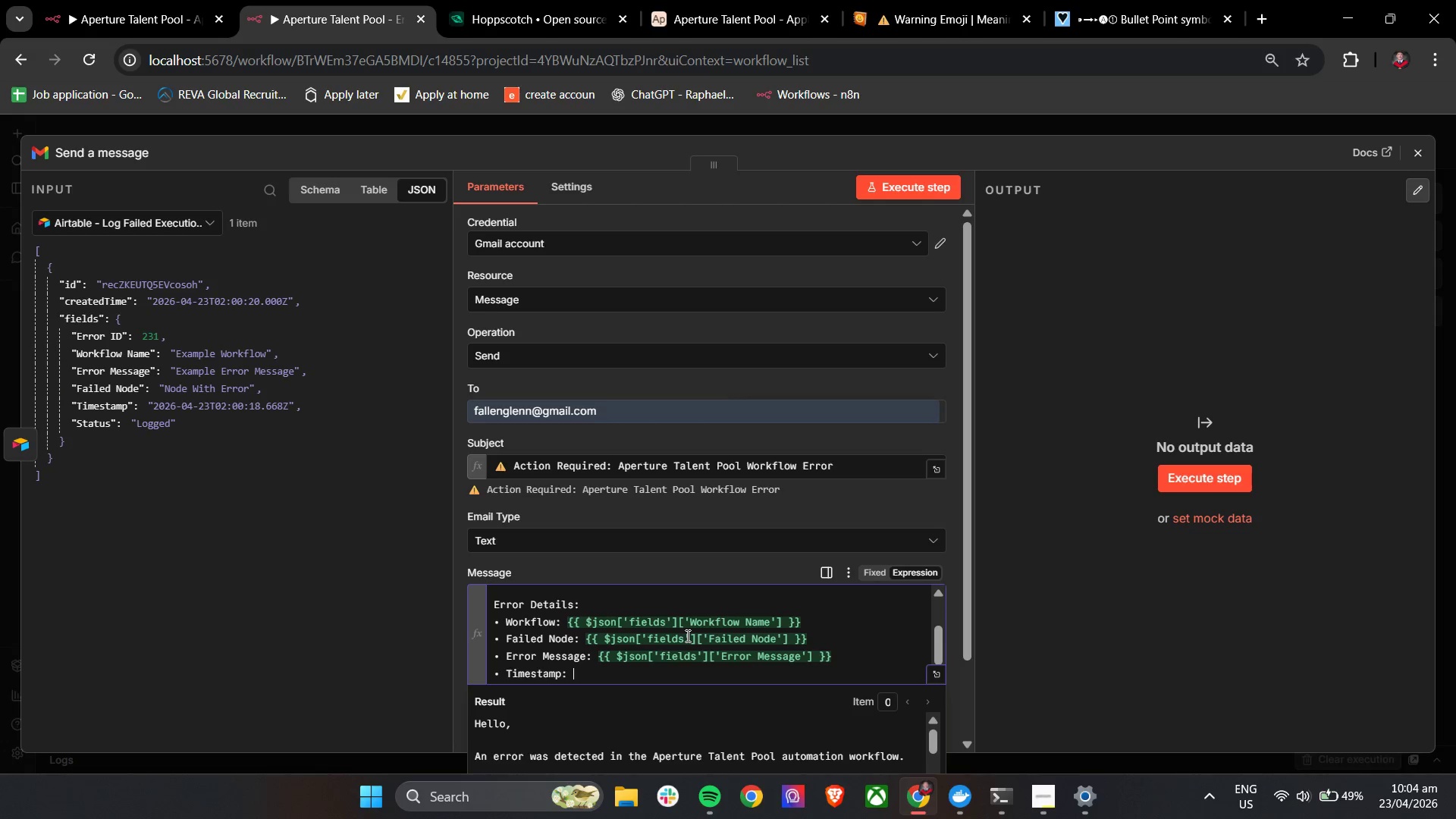 
key(Control+ControlLeft)
 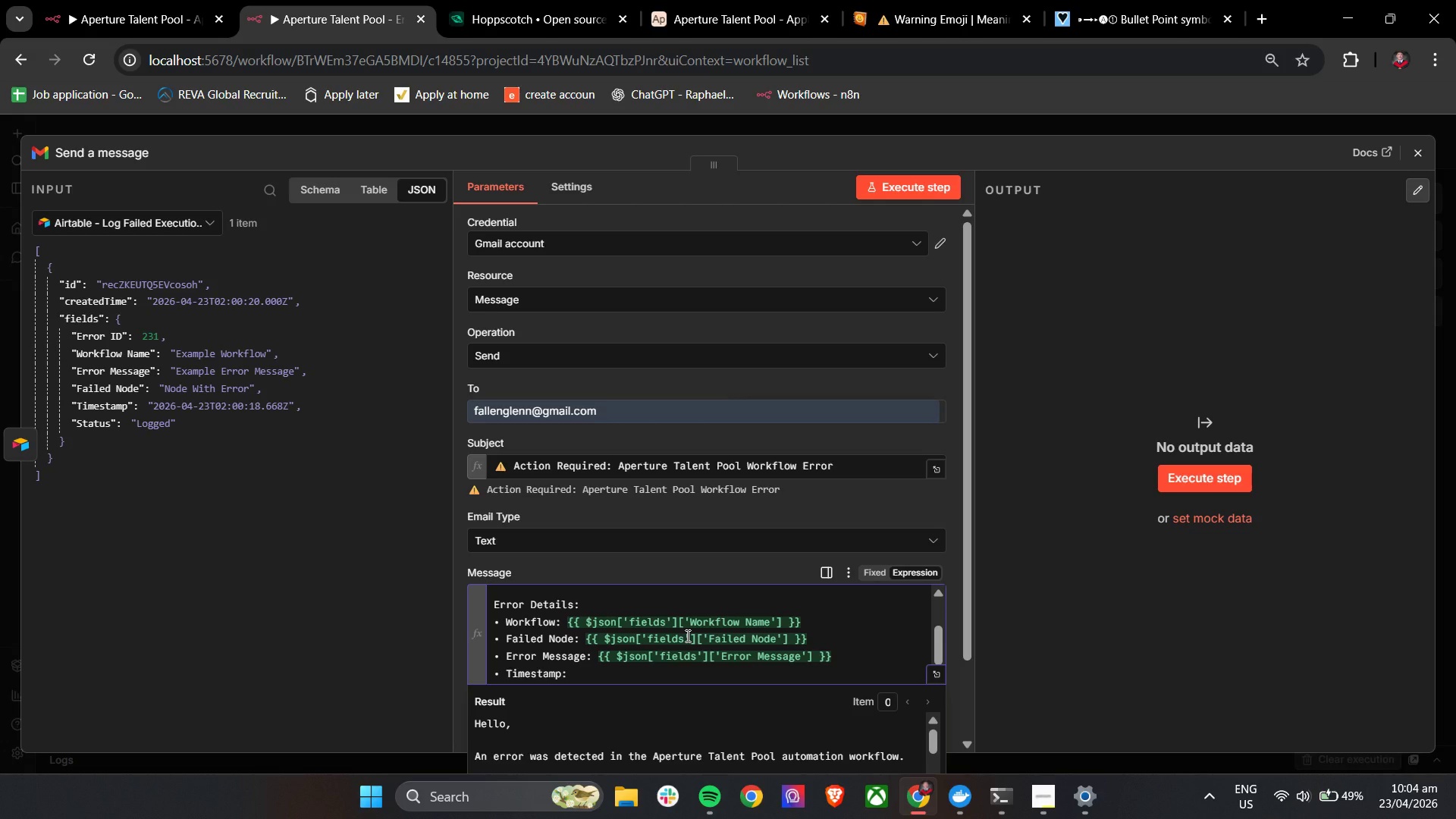 
key(Shift+BracketLeft)
 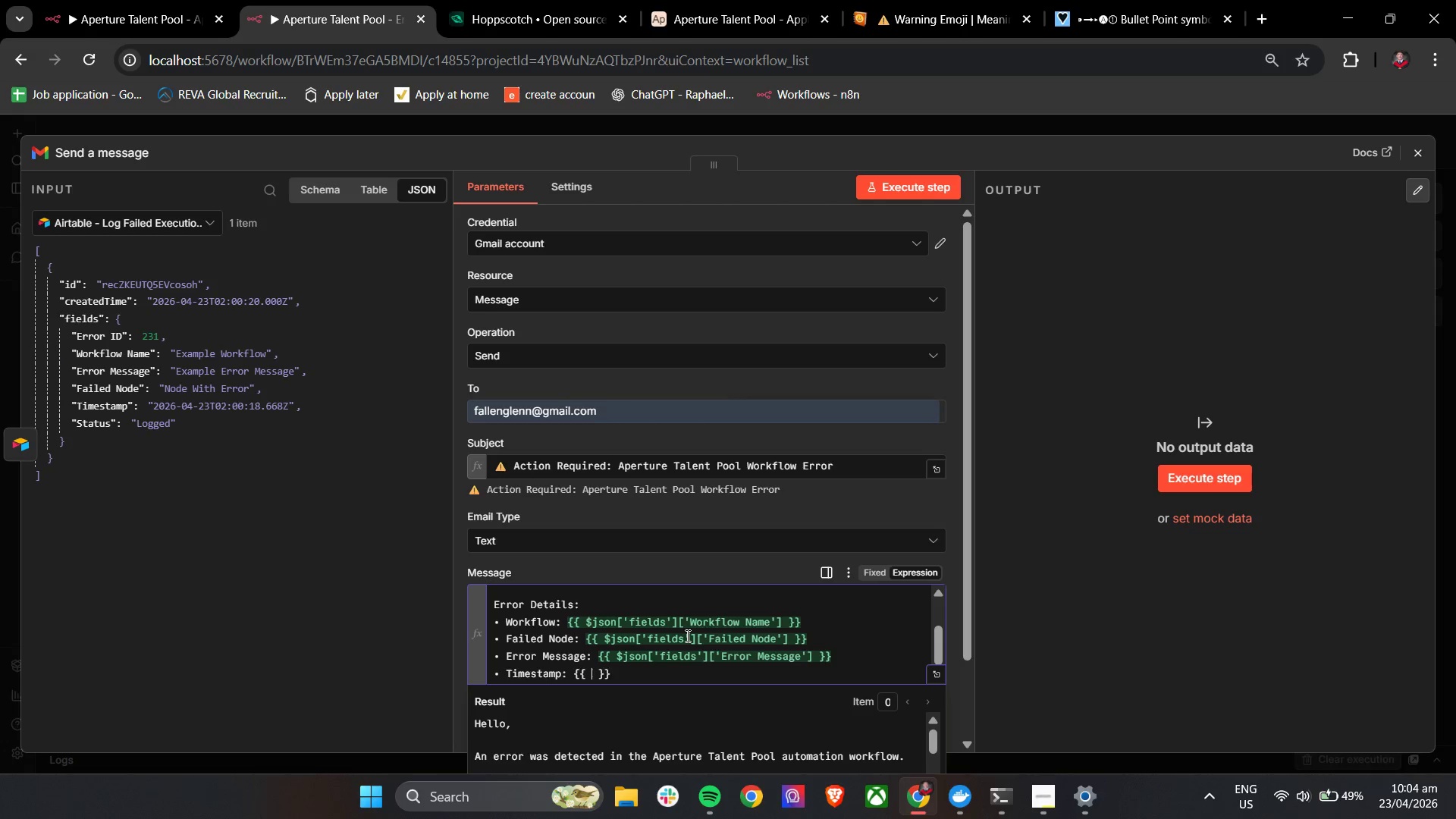 
key(Shift+BracketLeft)
 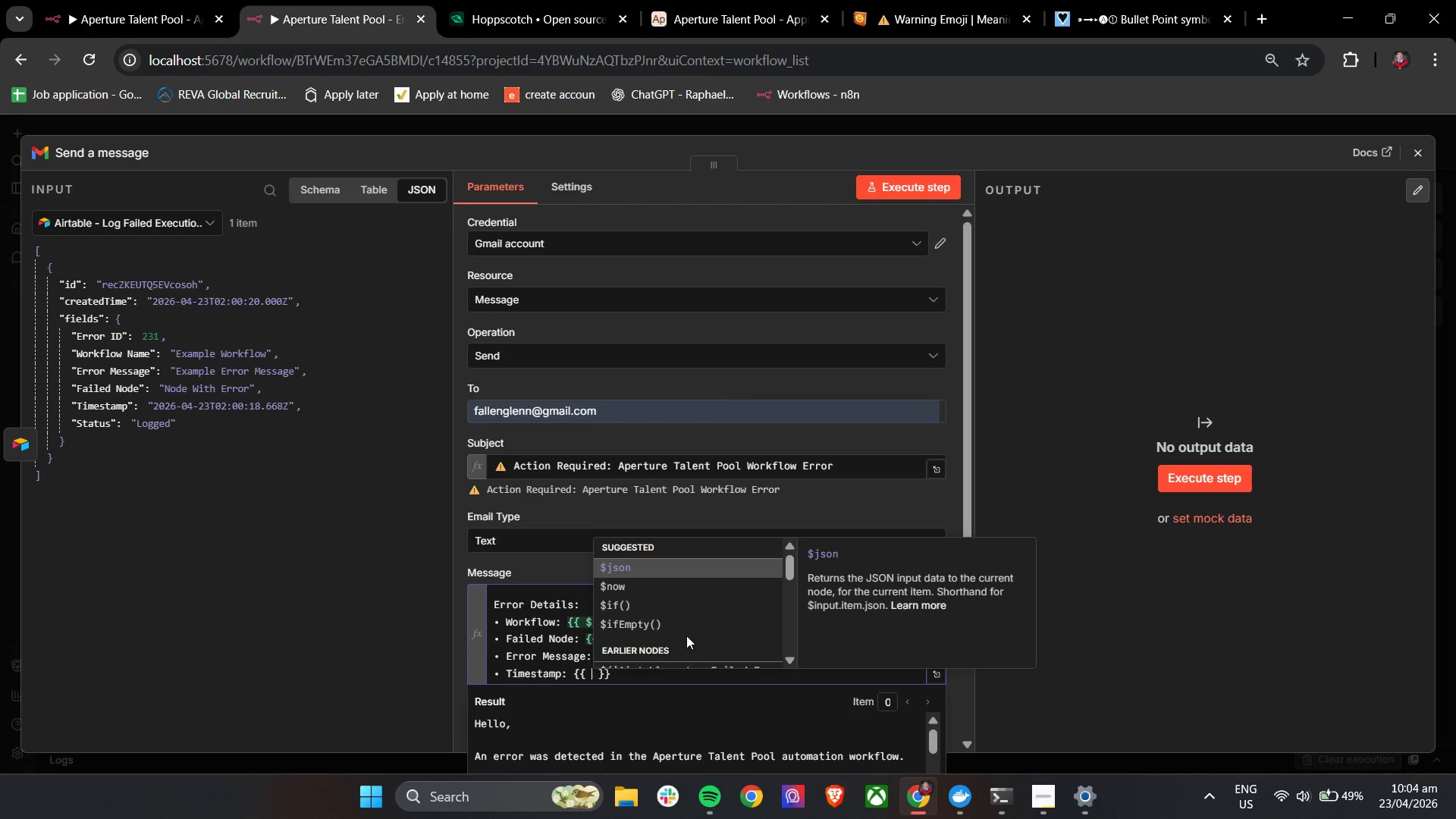 
key(Space)
 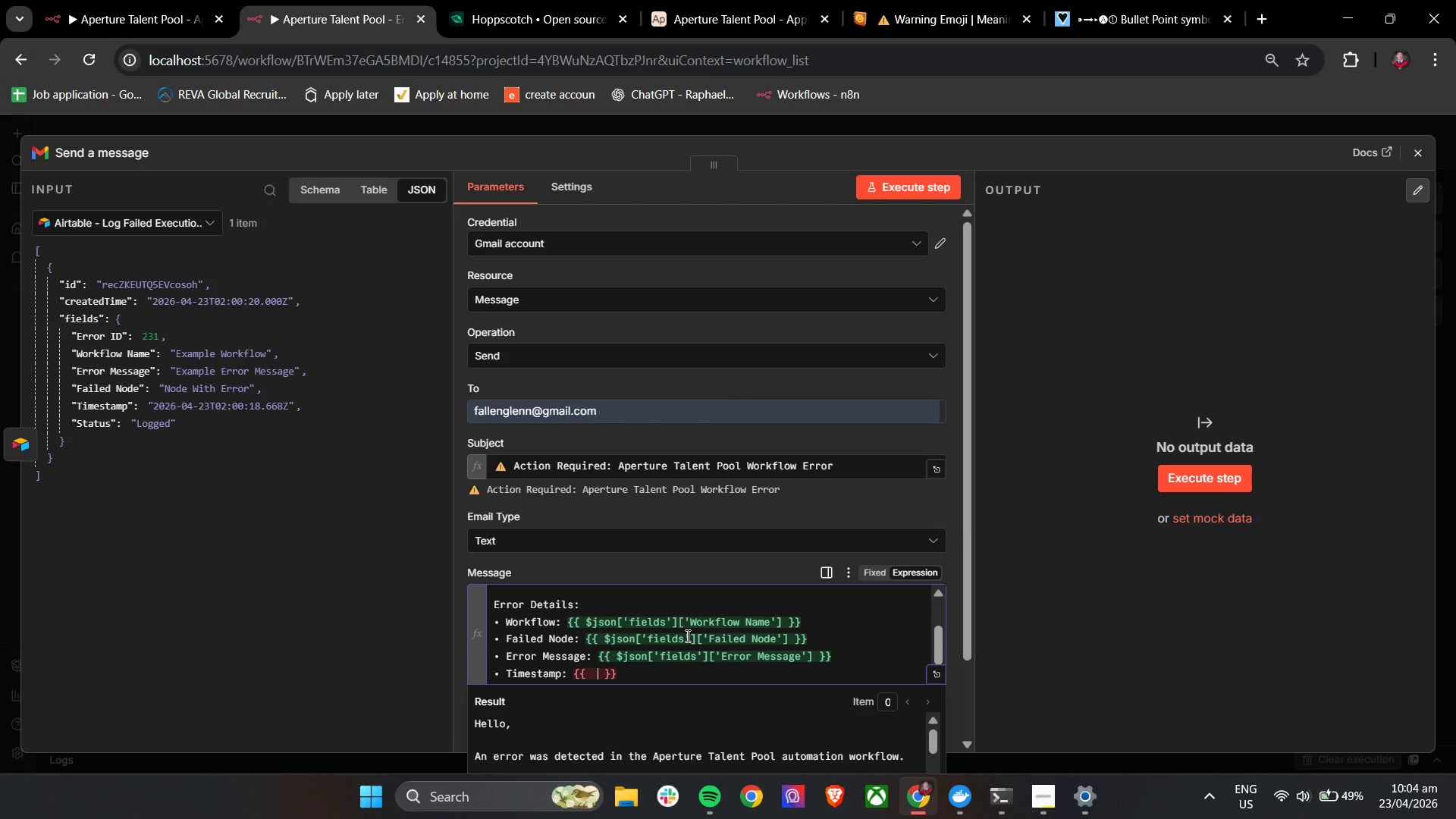 
key(Backspace)
 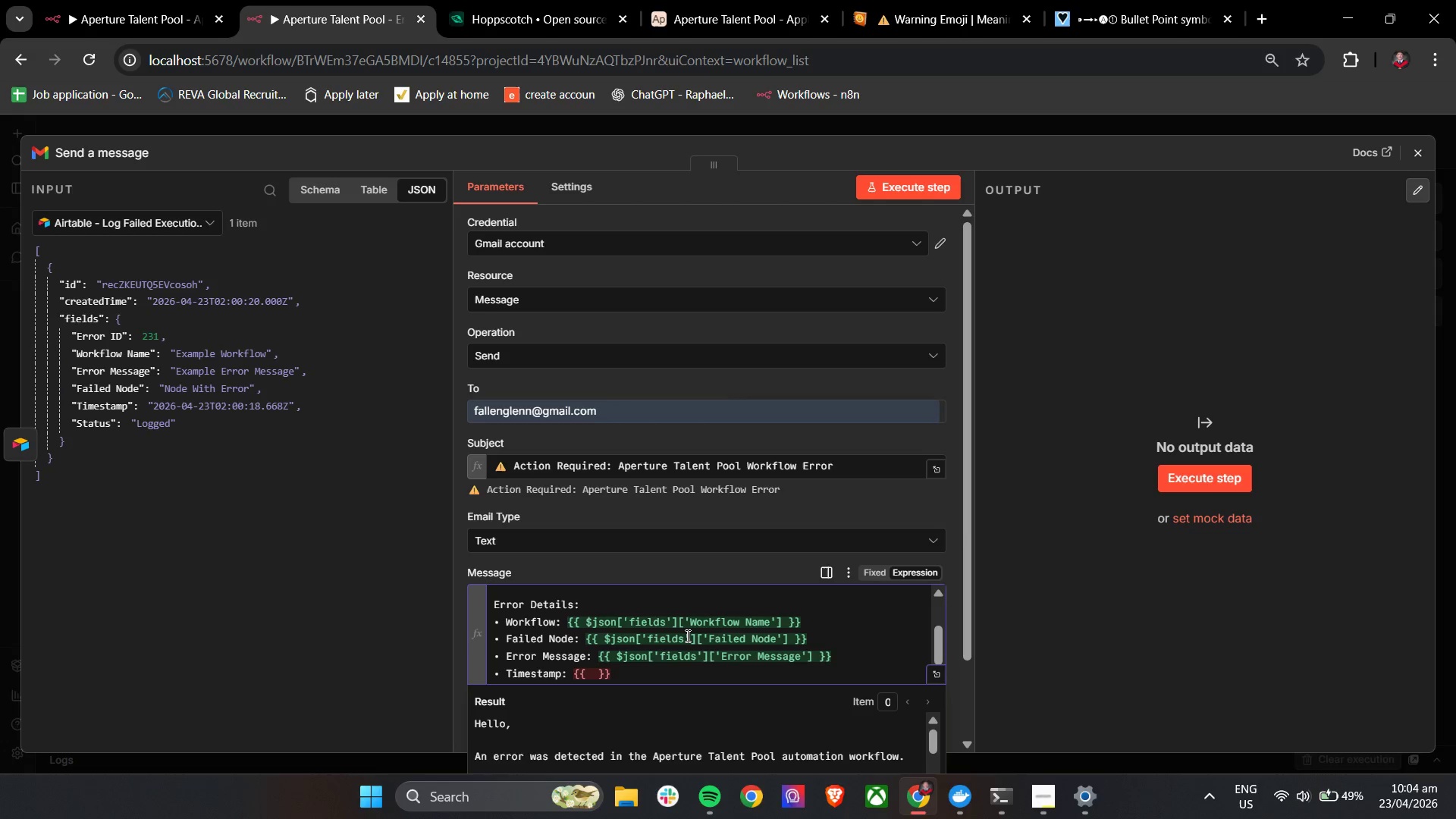 
key(Control+ControlLeft)
 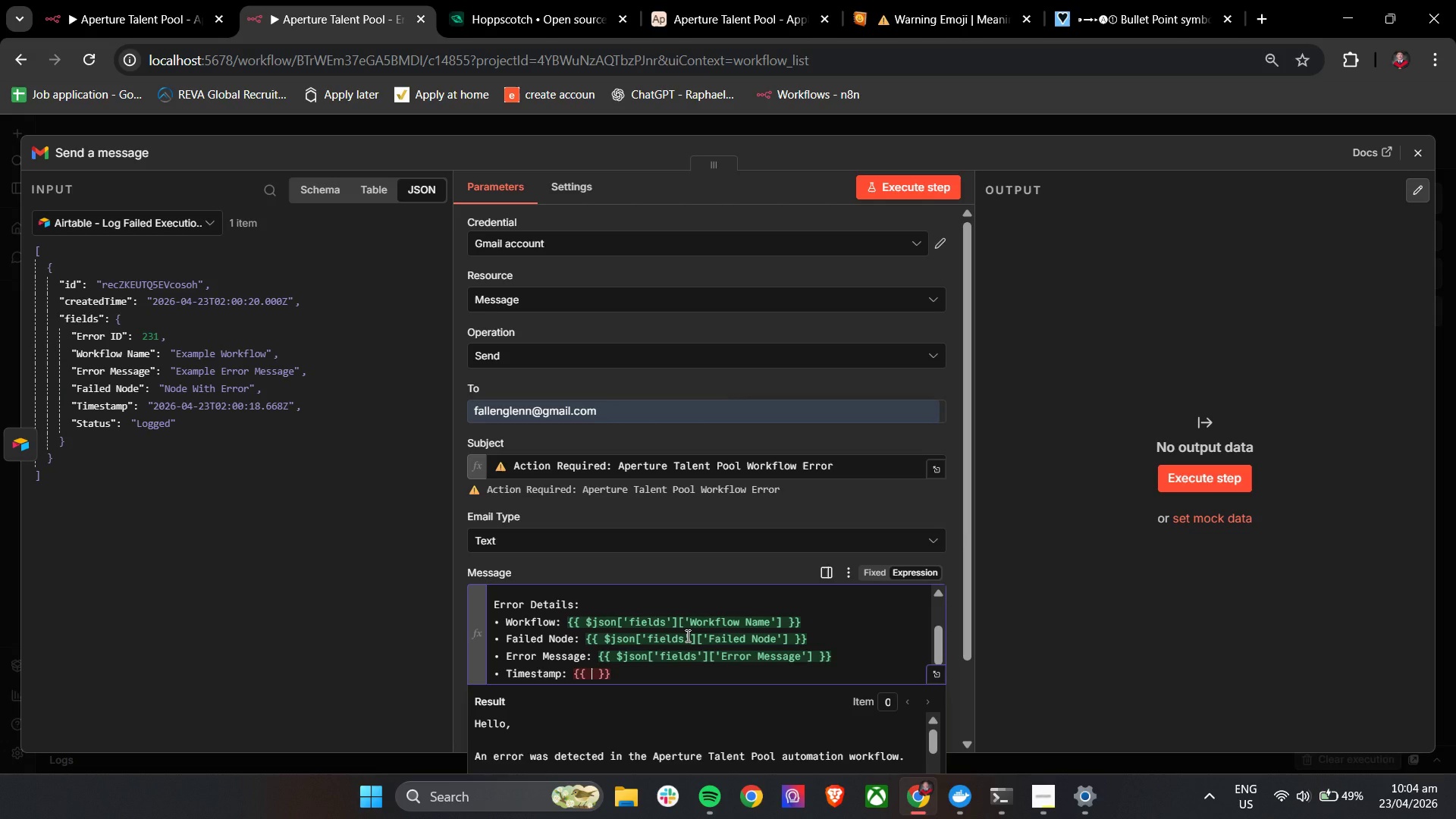 
key(Shift+4)
 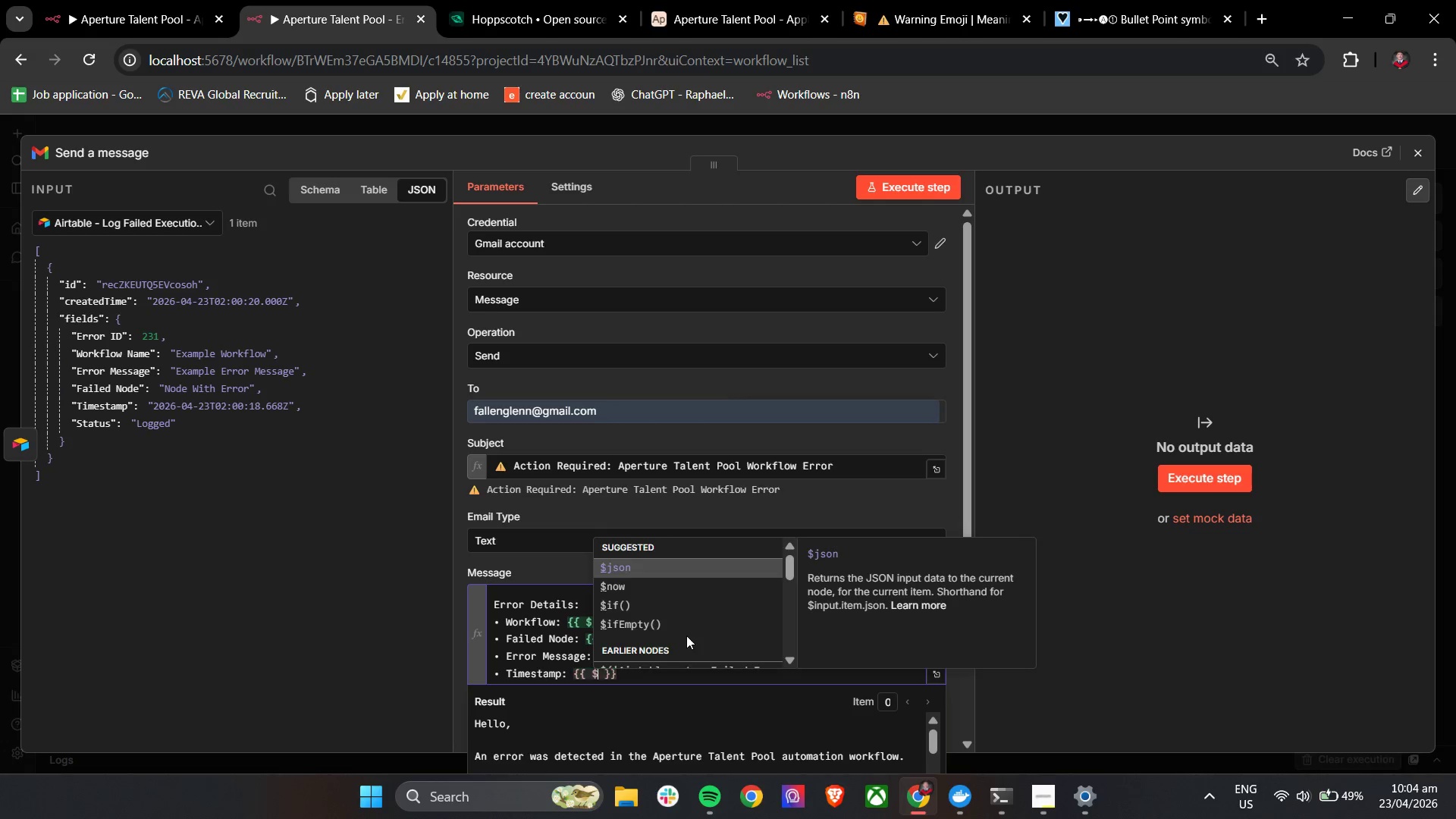 
key(Enter)
 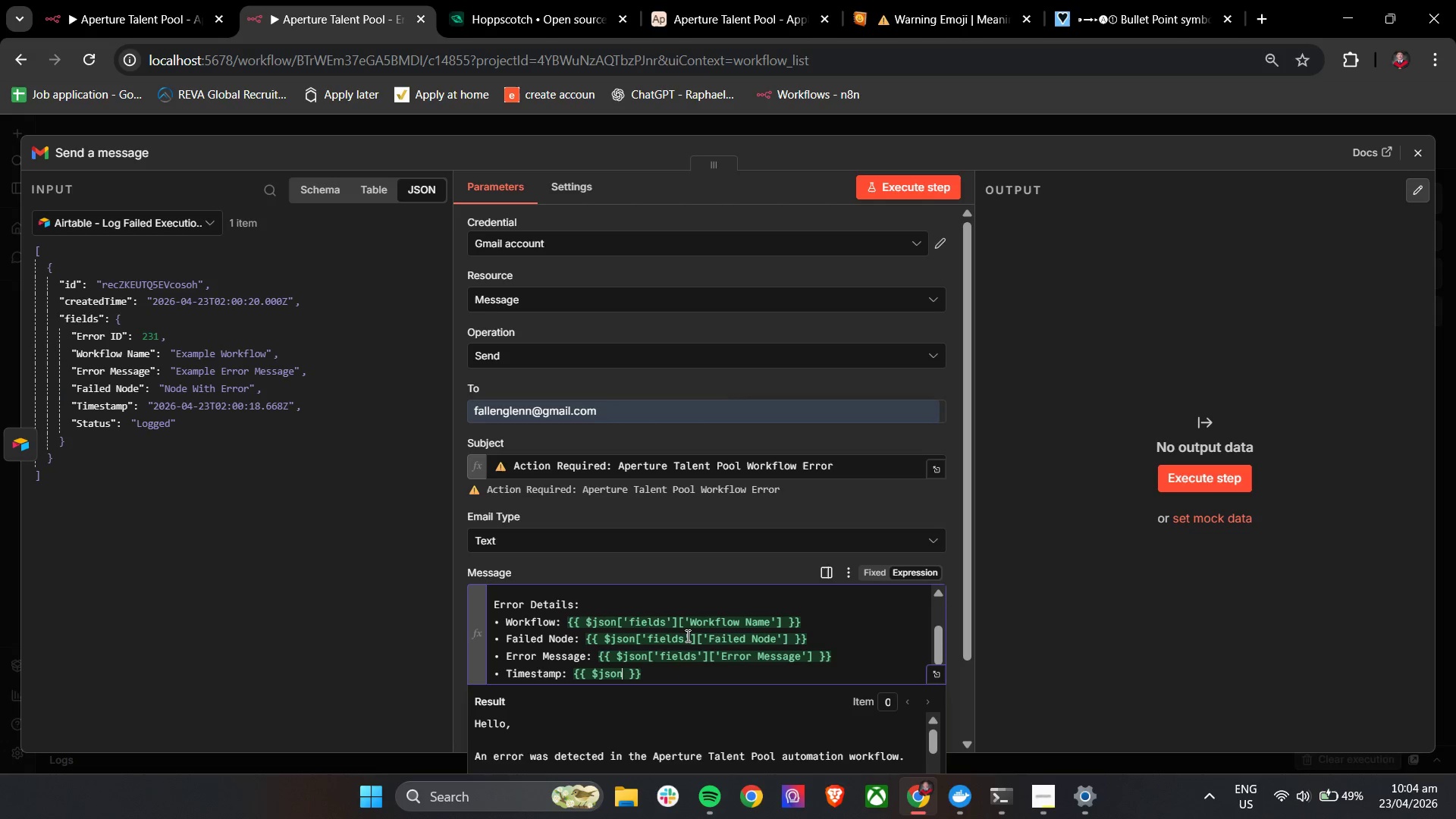 
key(BracketLeft)
 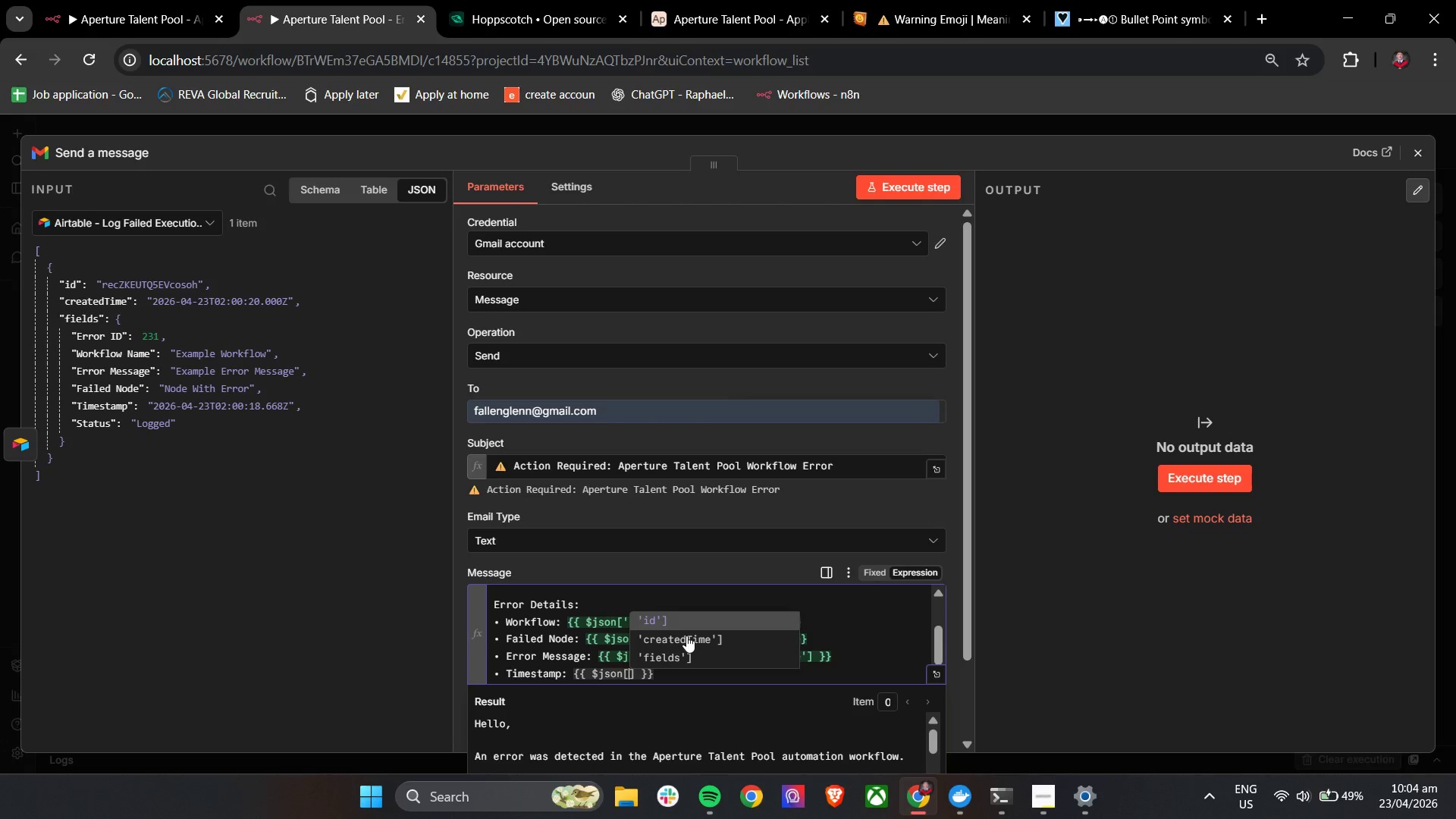 
key(ArrowDown)
 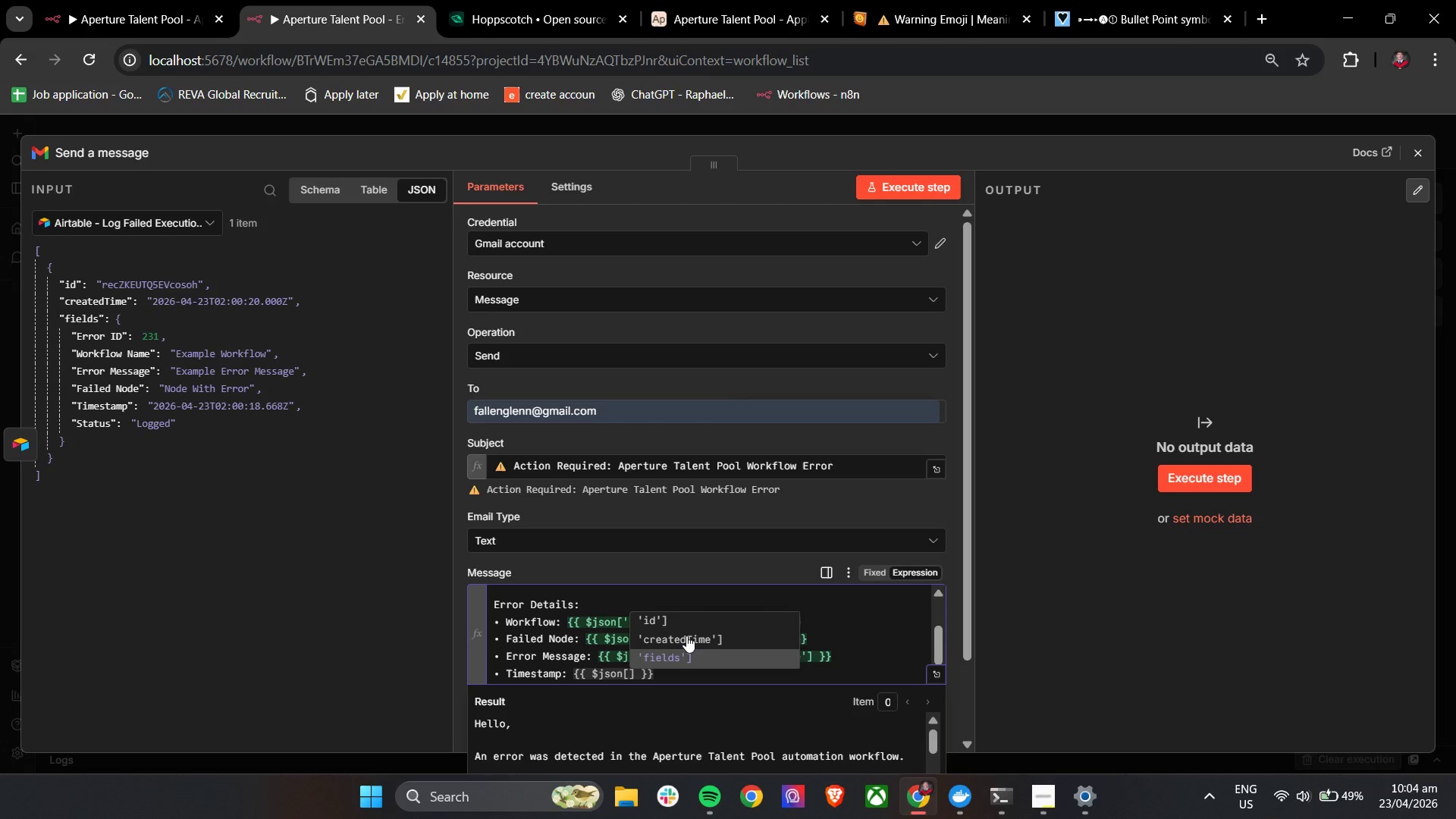 
key(ArrowDown)
 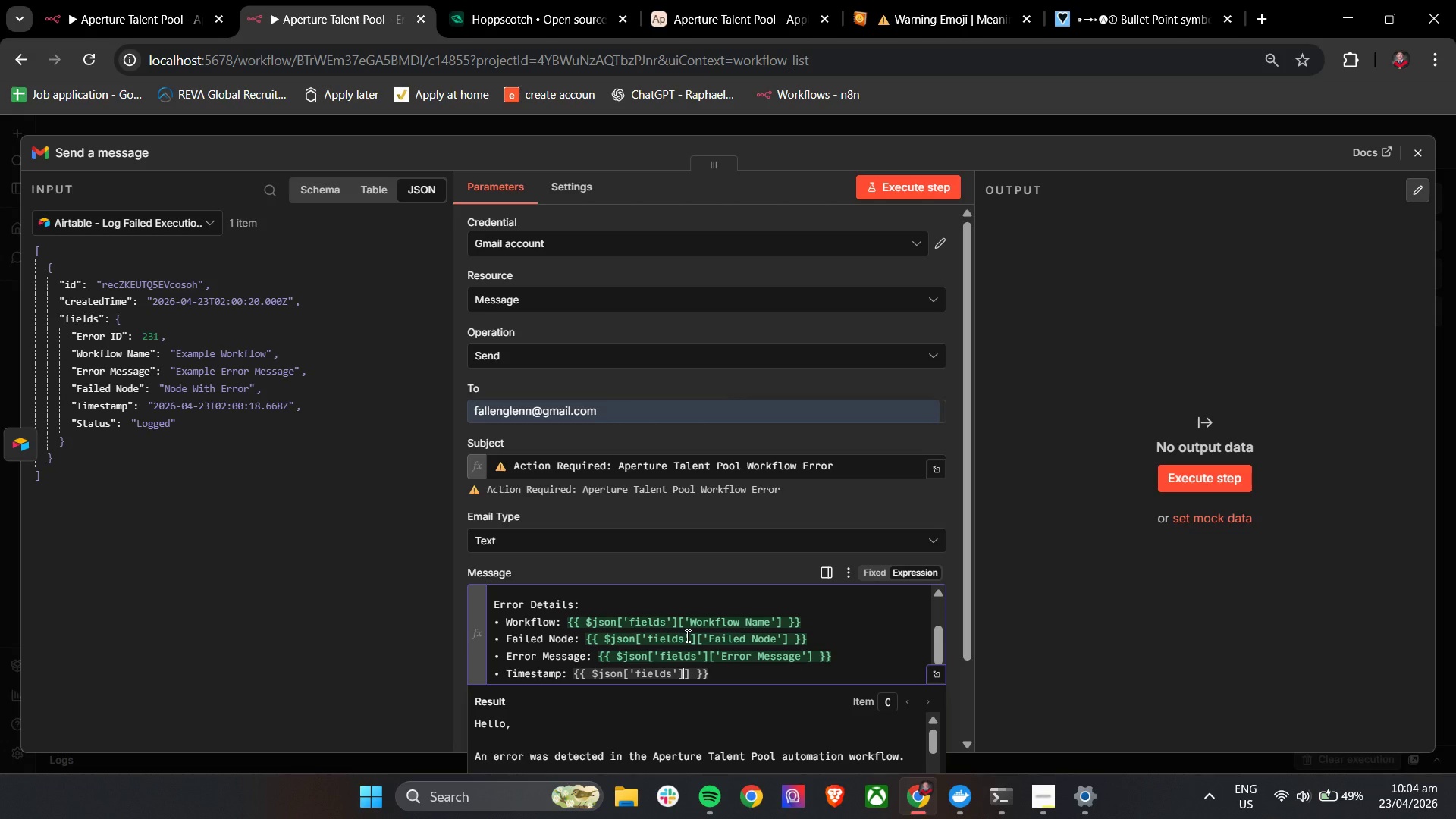 
key(Enter)
 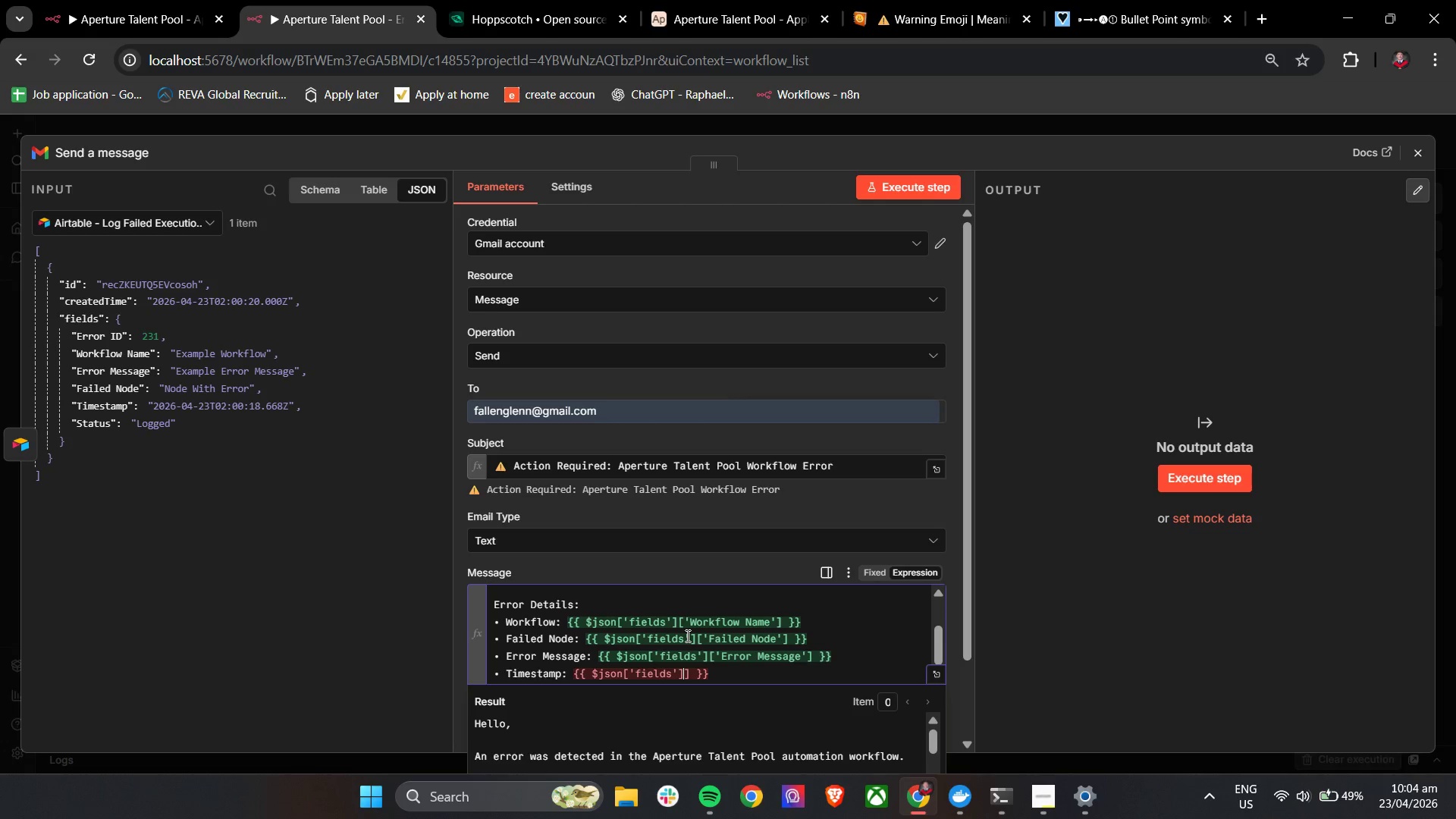 
key(Backspace)
 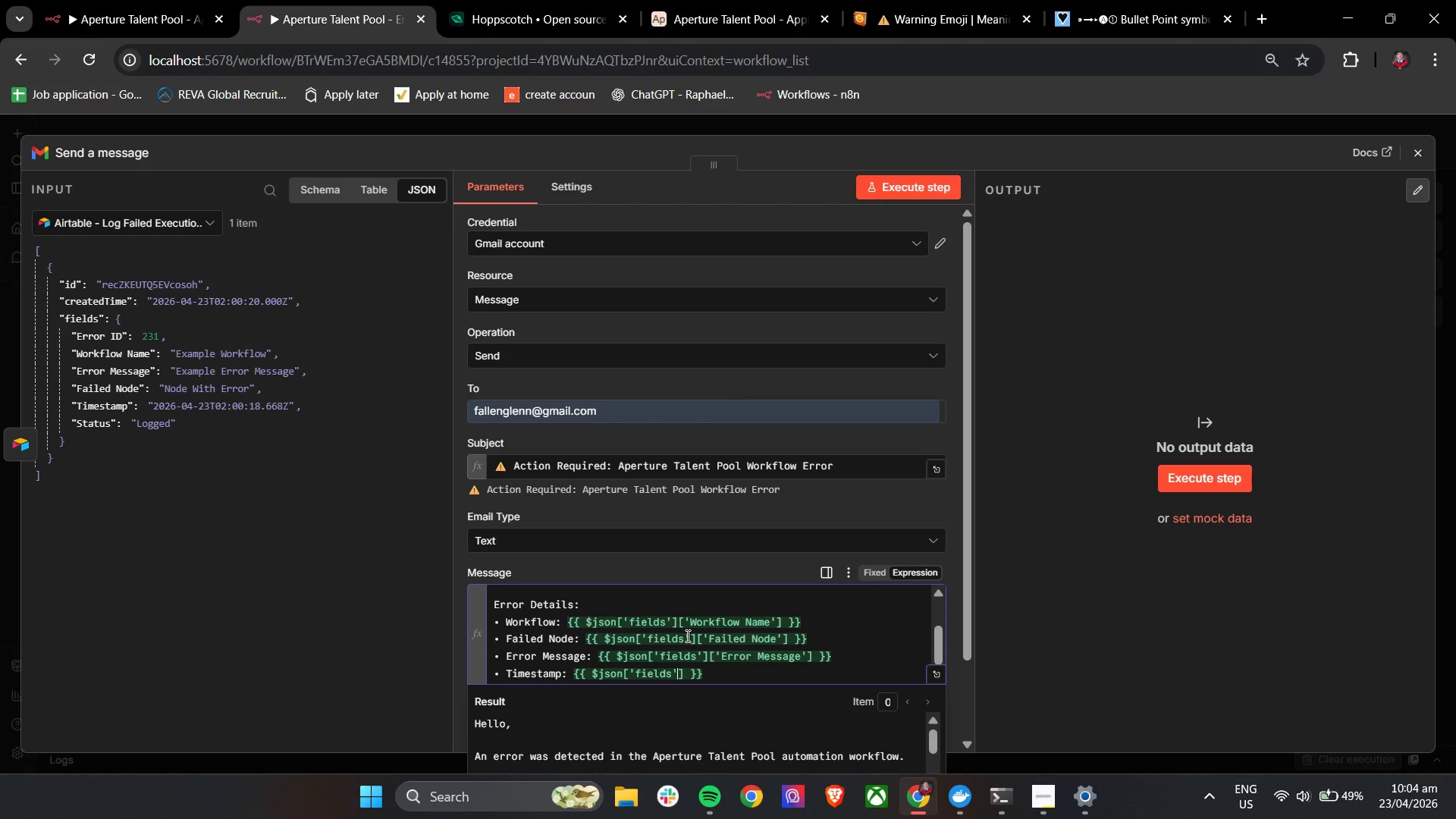 
key(ArrowRight)
 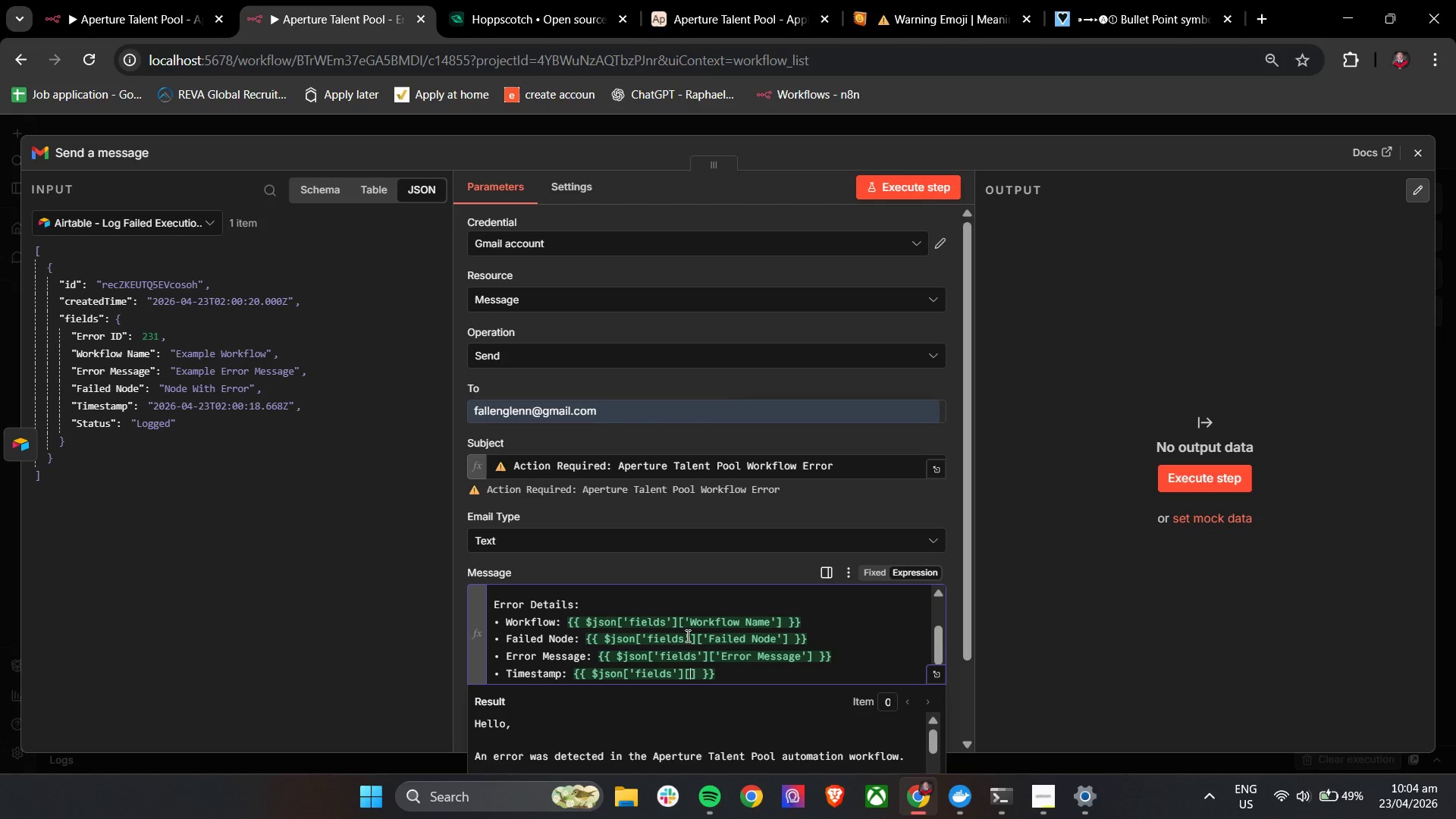 
key(BracketLeft)
 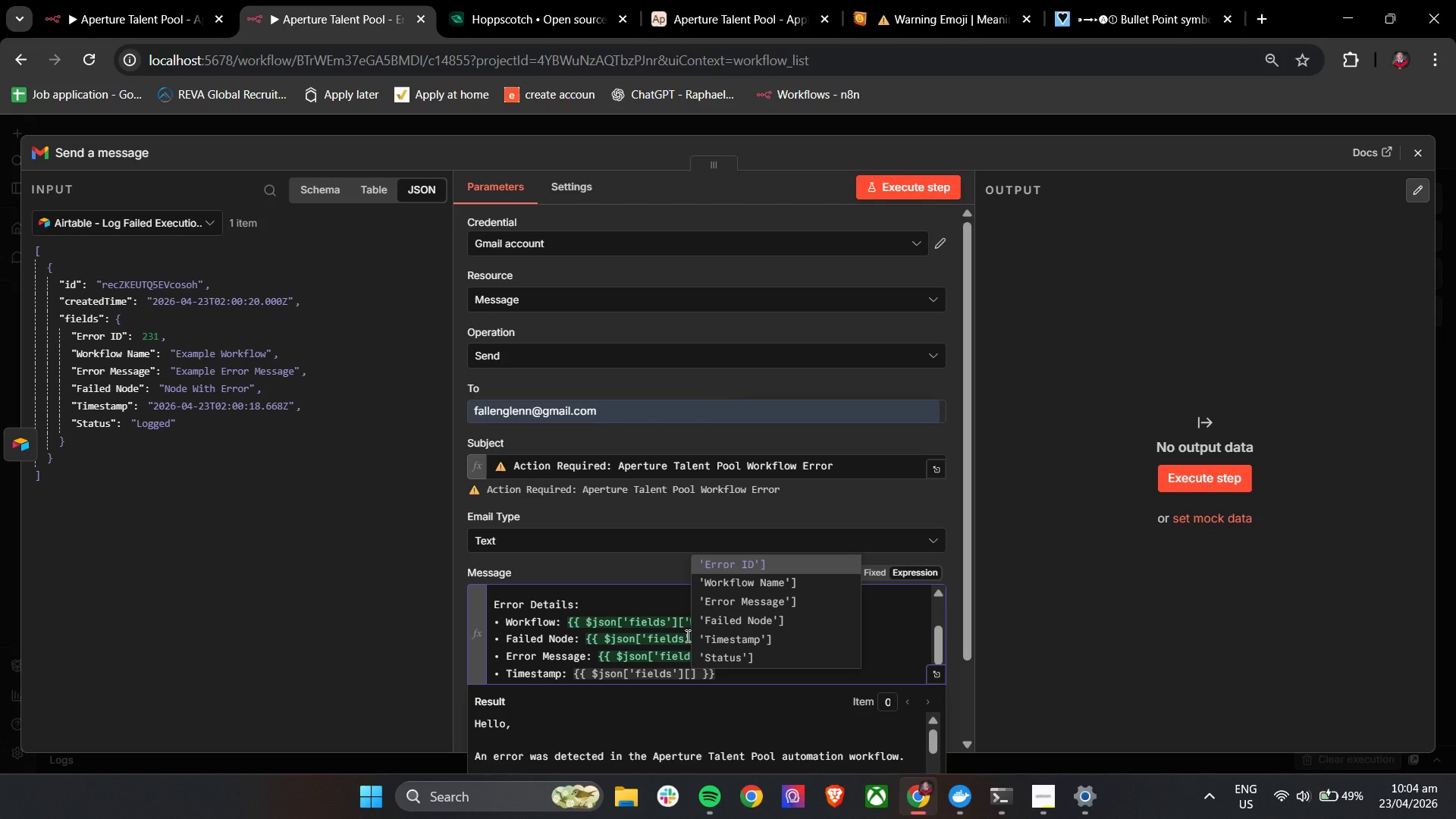 
key(ArrowUp)
 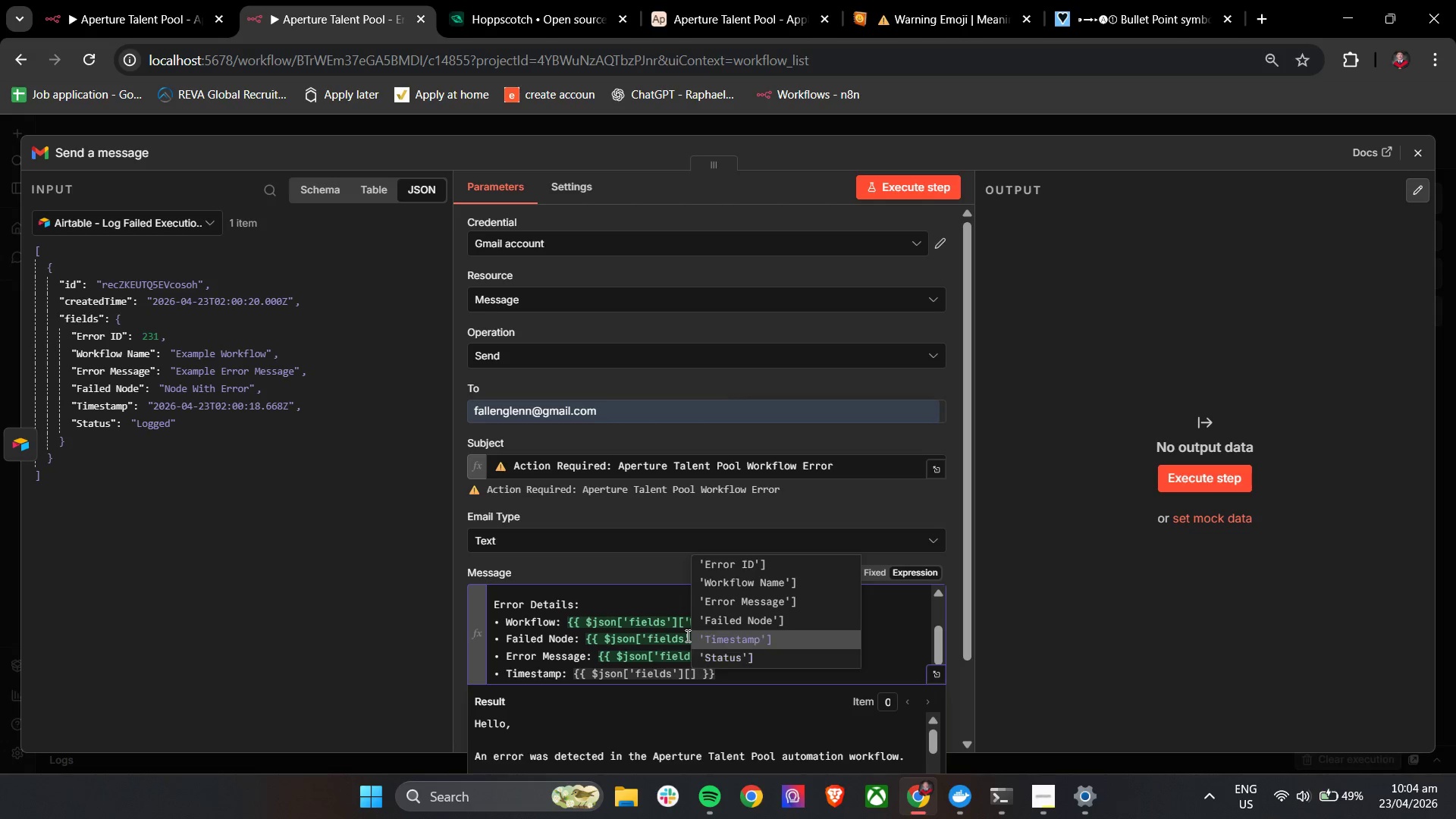 
key(ArrowUp)
 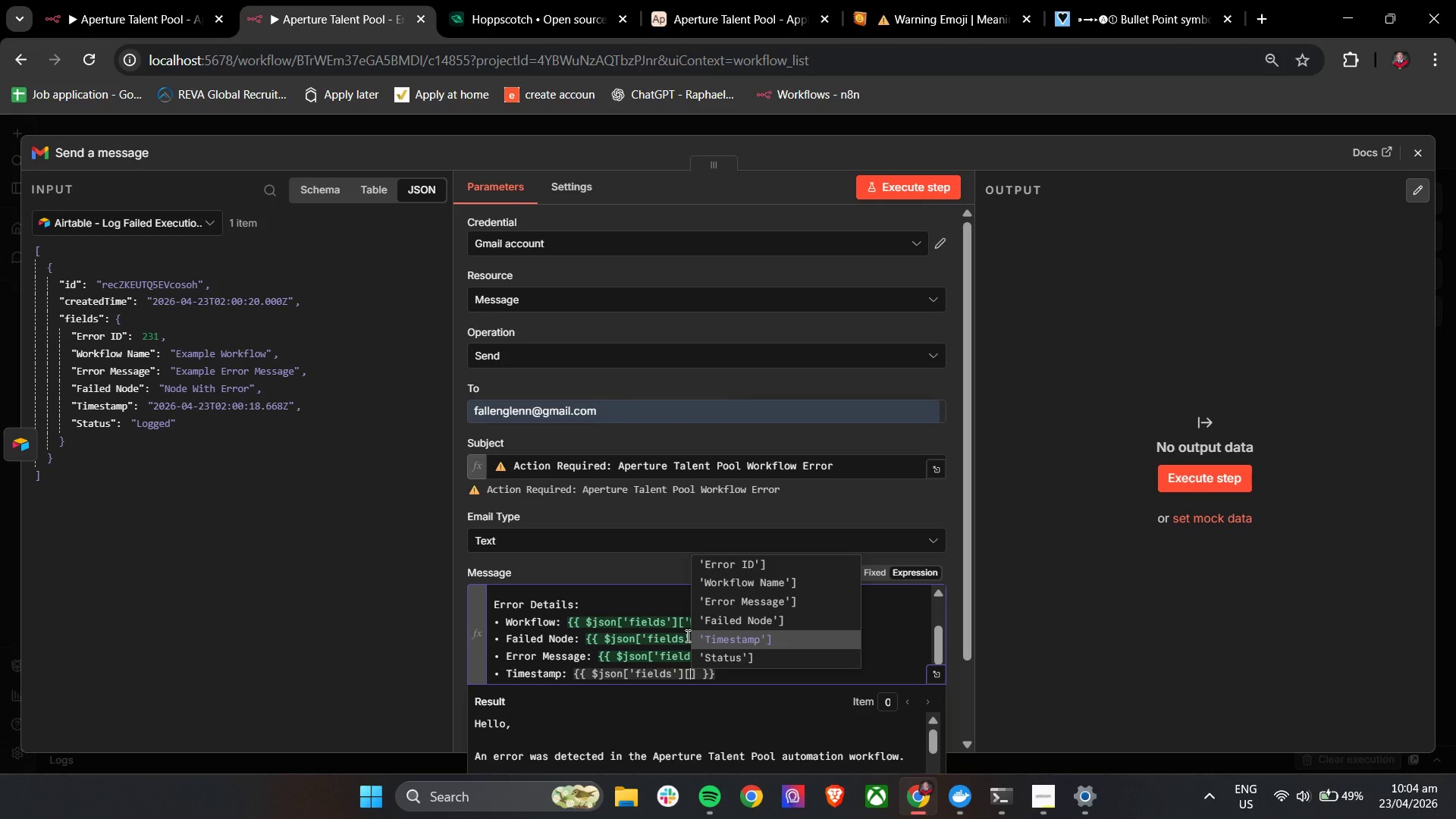 
key(Enter)
 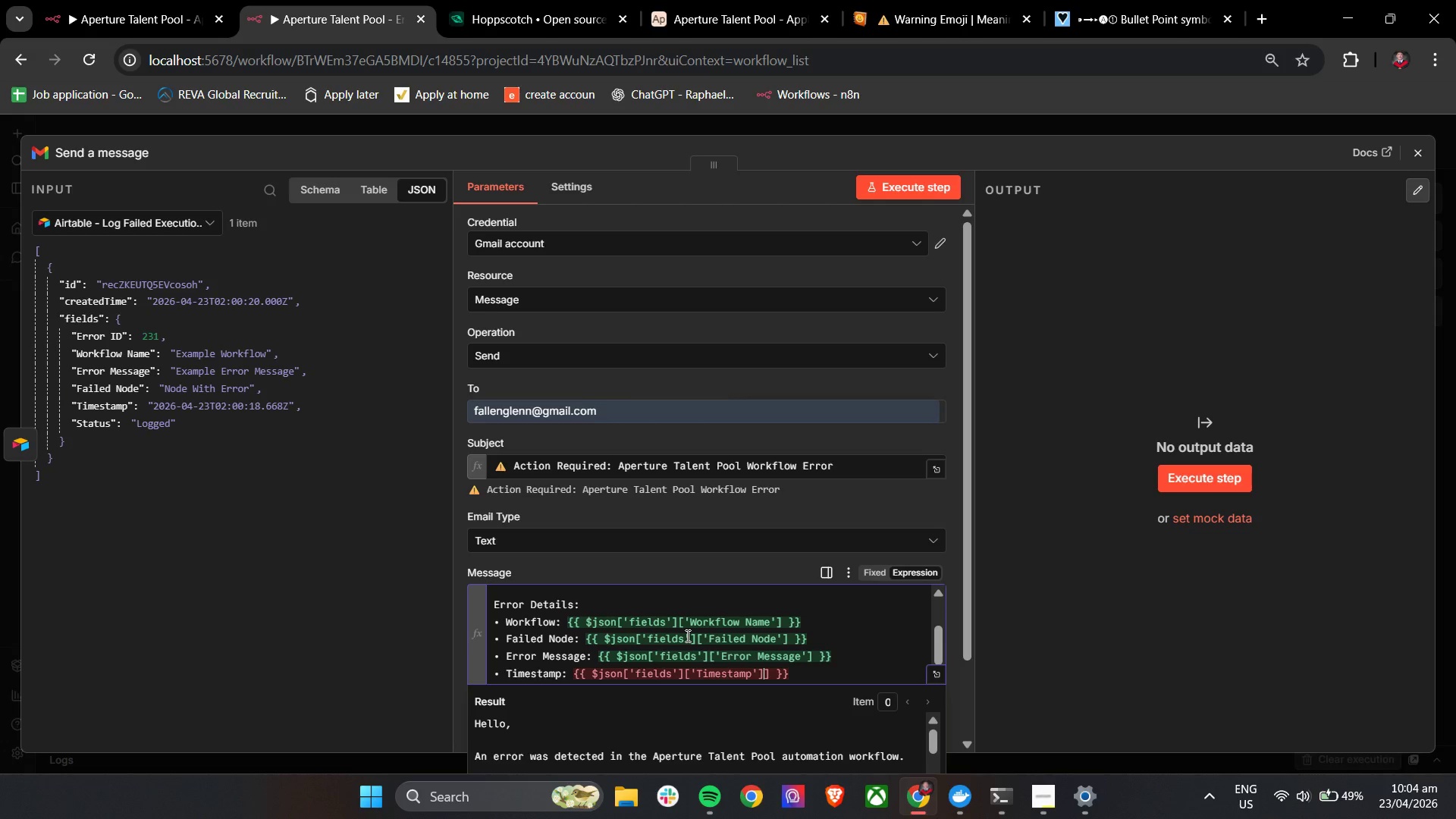 
key(Backspace)
 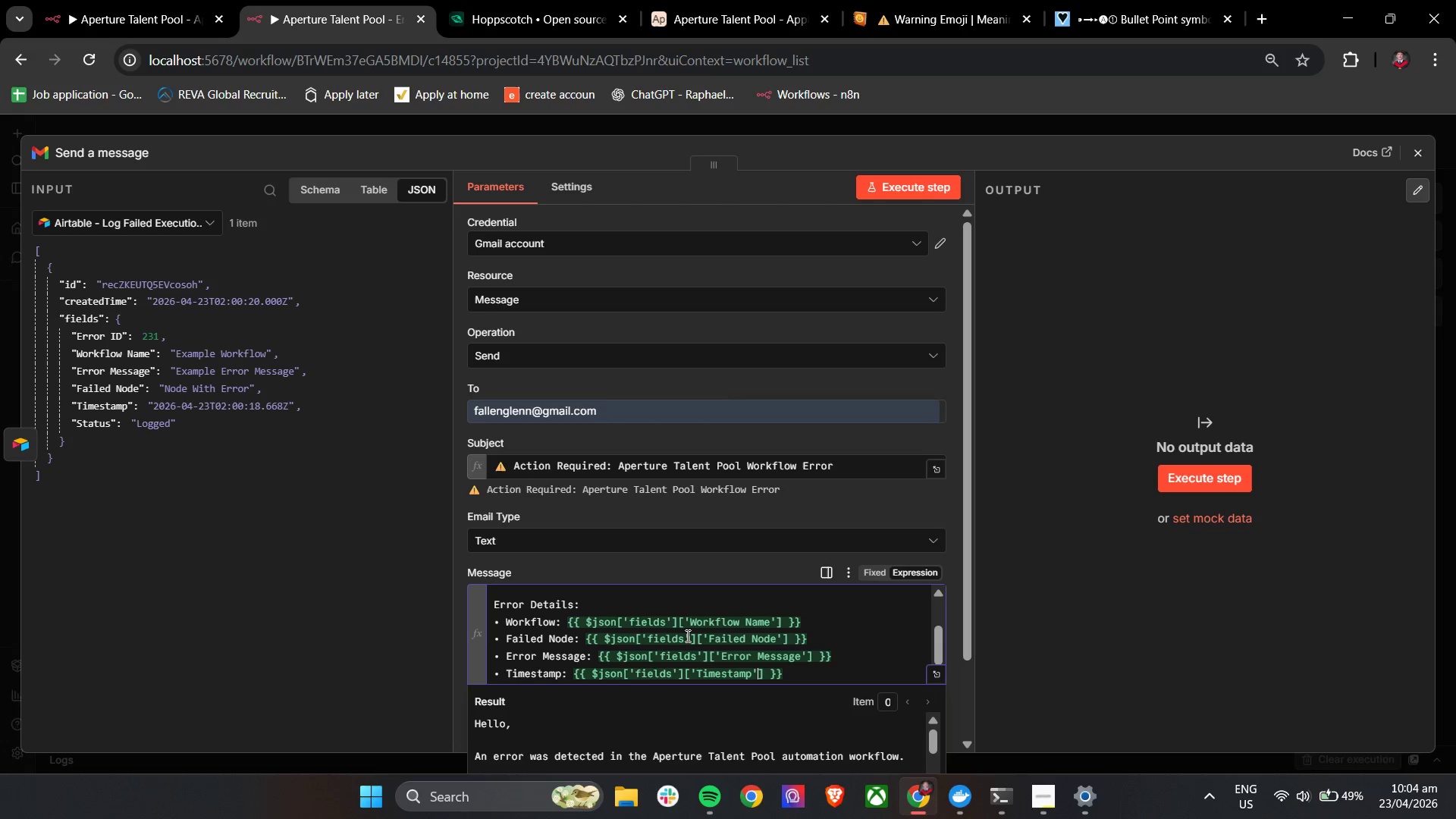 
scroll: coordinate [747, 653], scroll_direction: down, amount: 16.0
 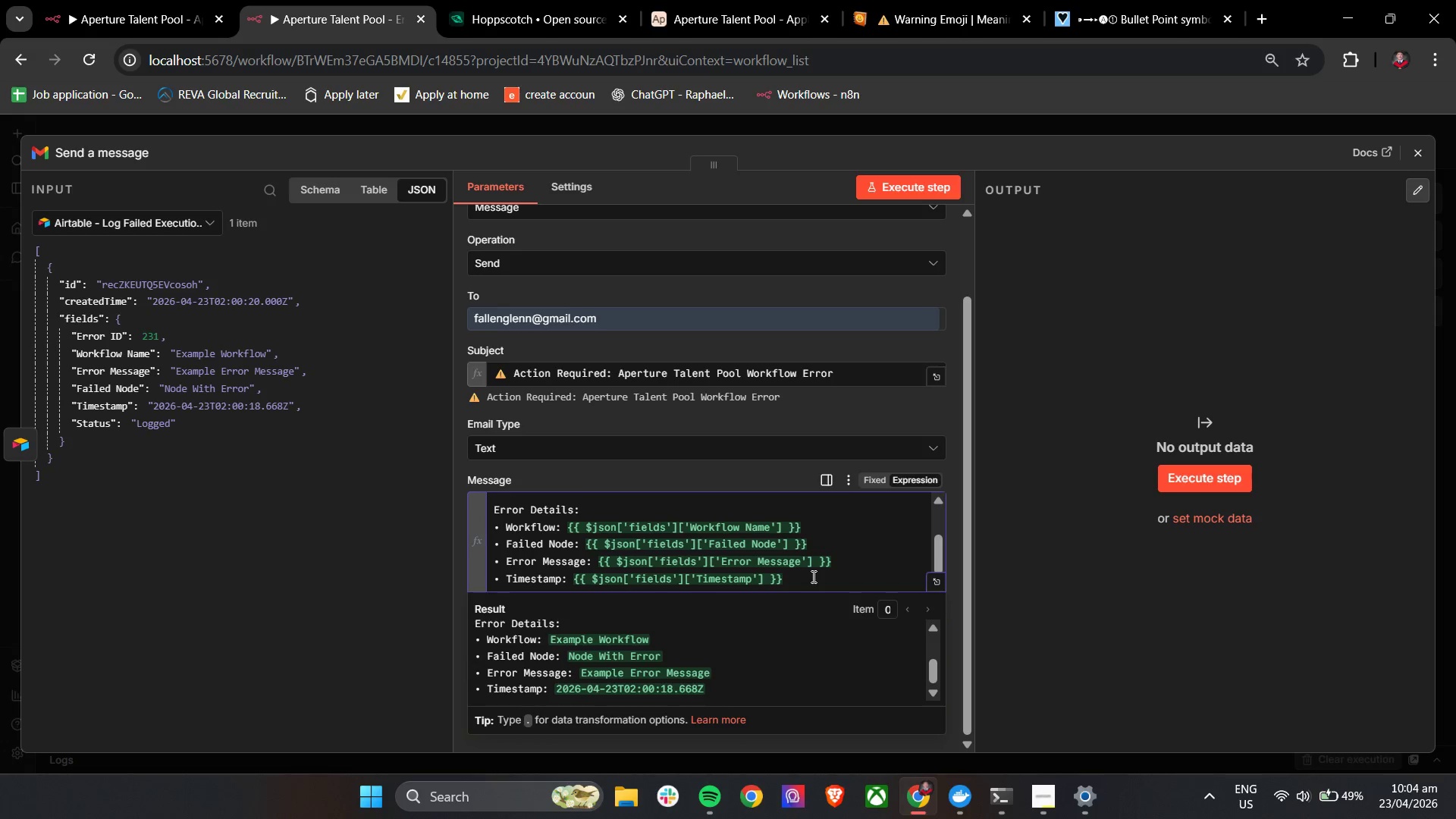 
left_click([811, 576])
 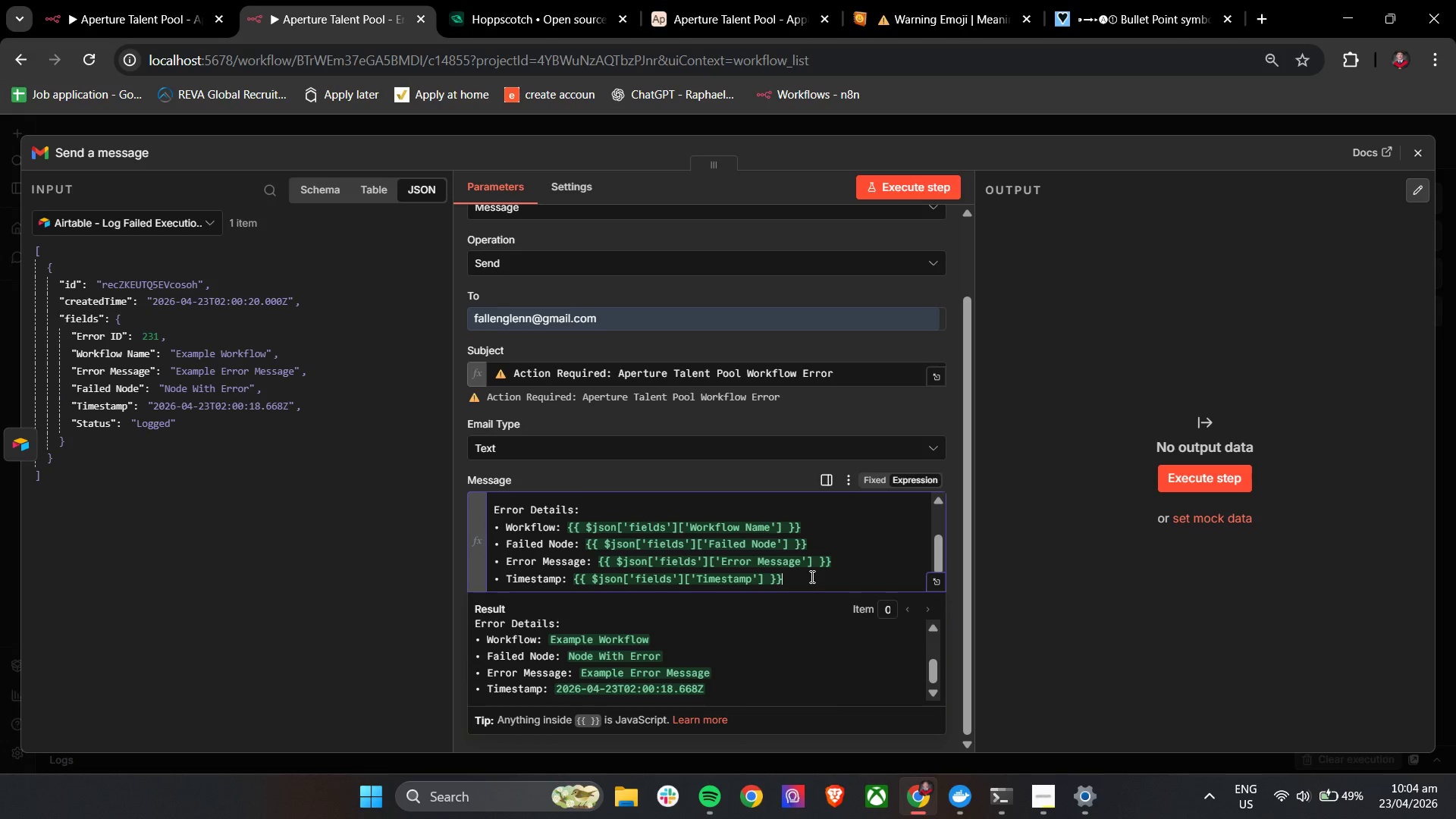 
key(Enter)
 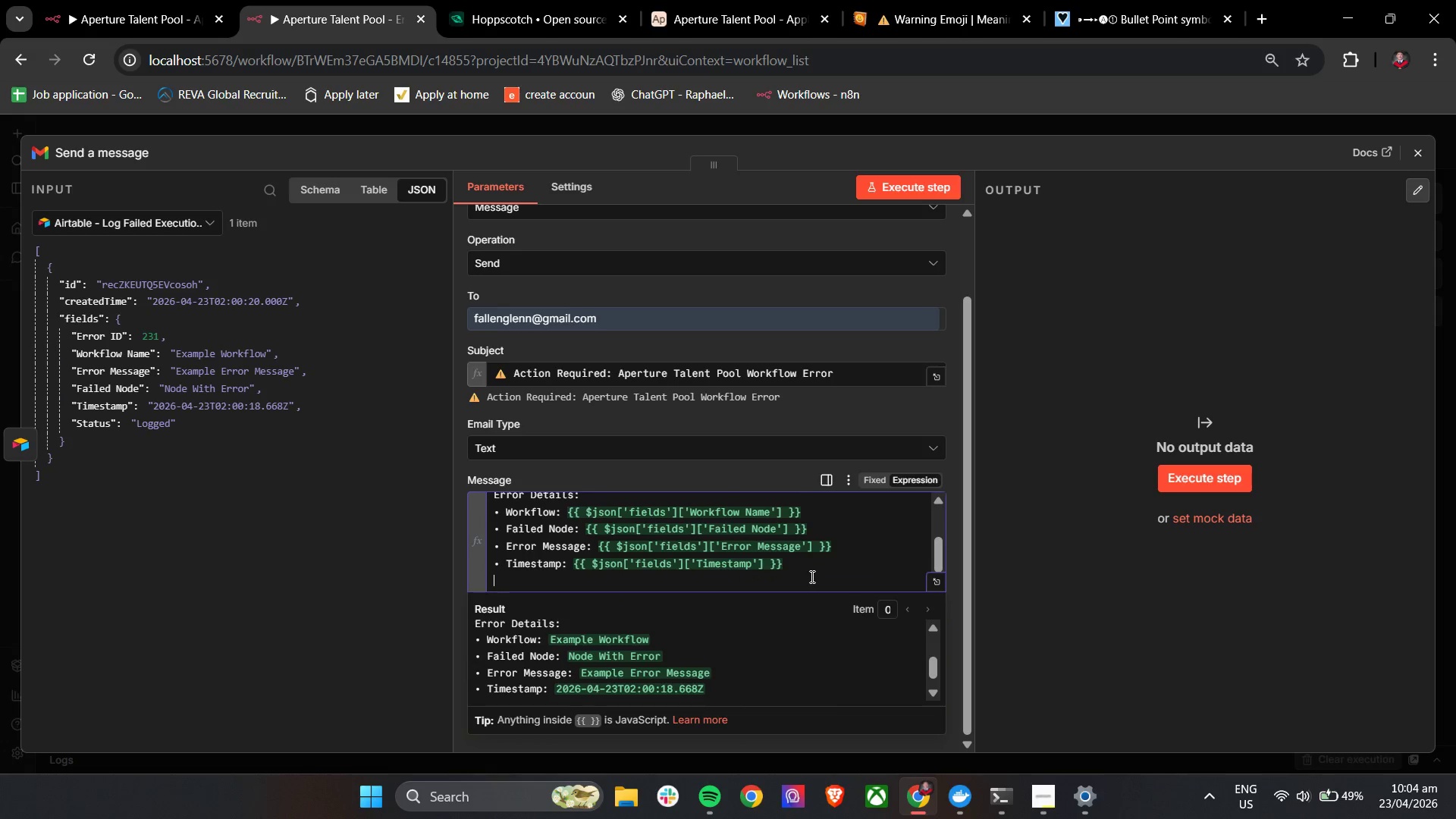 
key(Enter)
 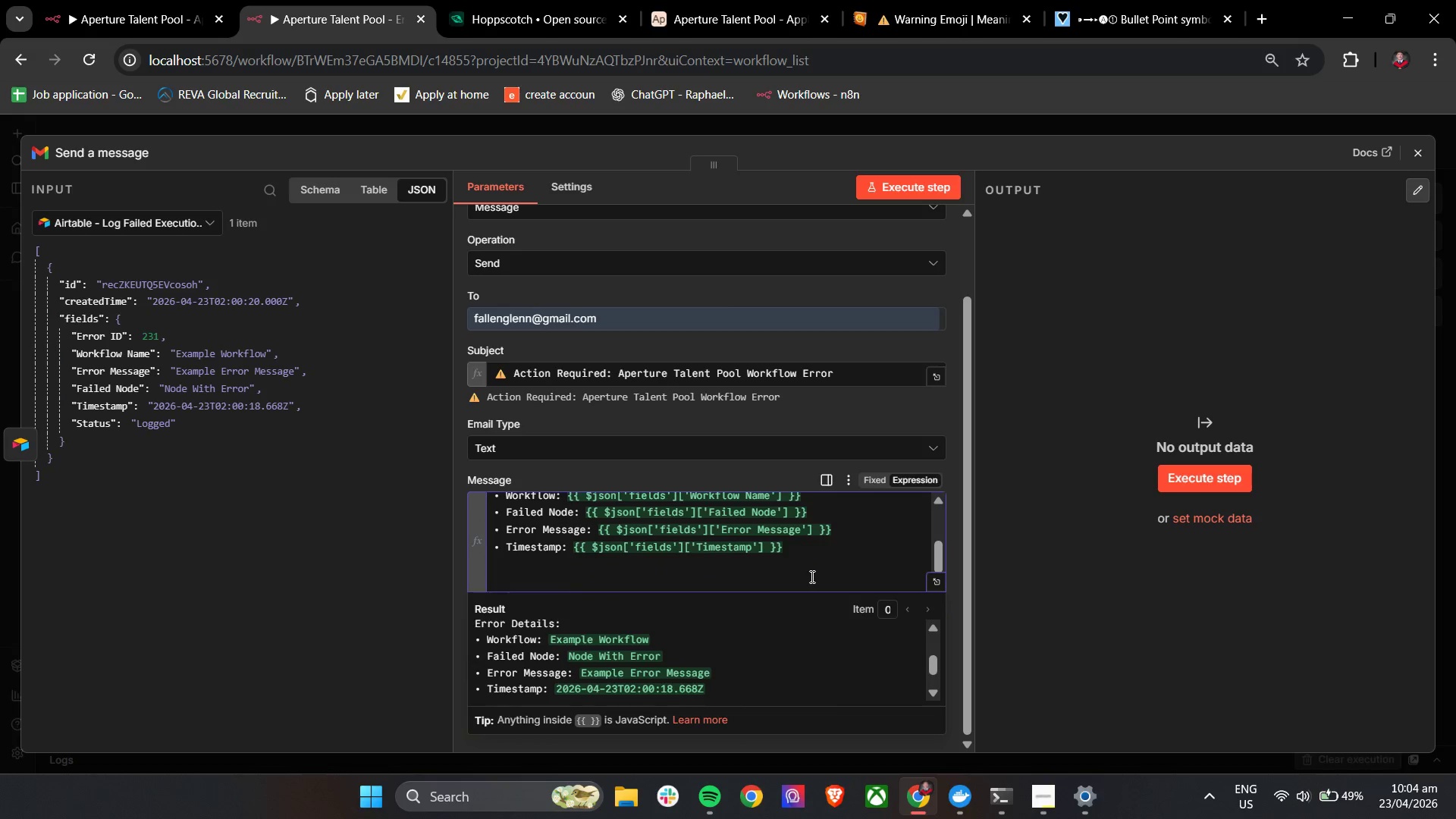 
type(Impact:)
 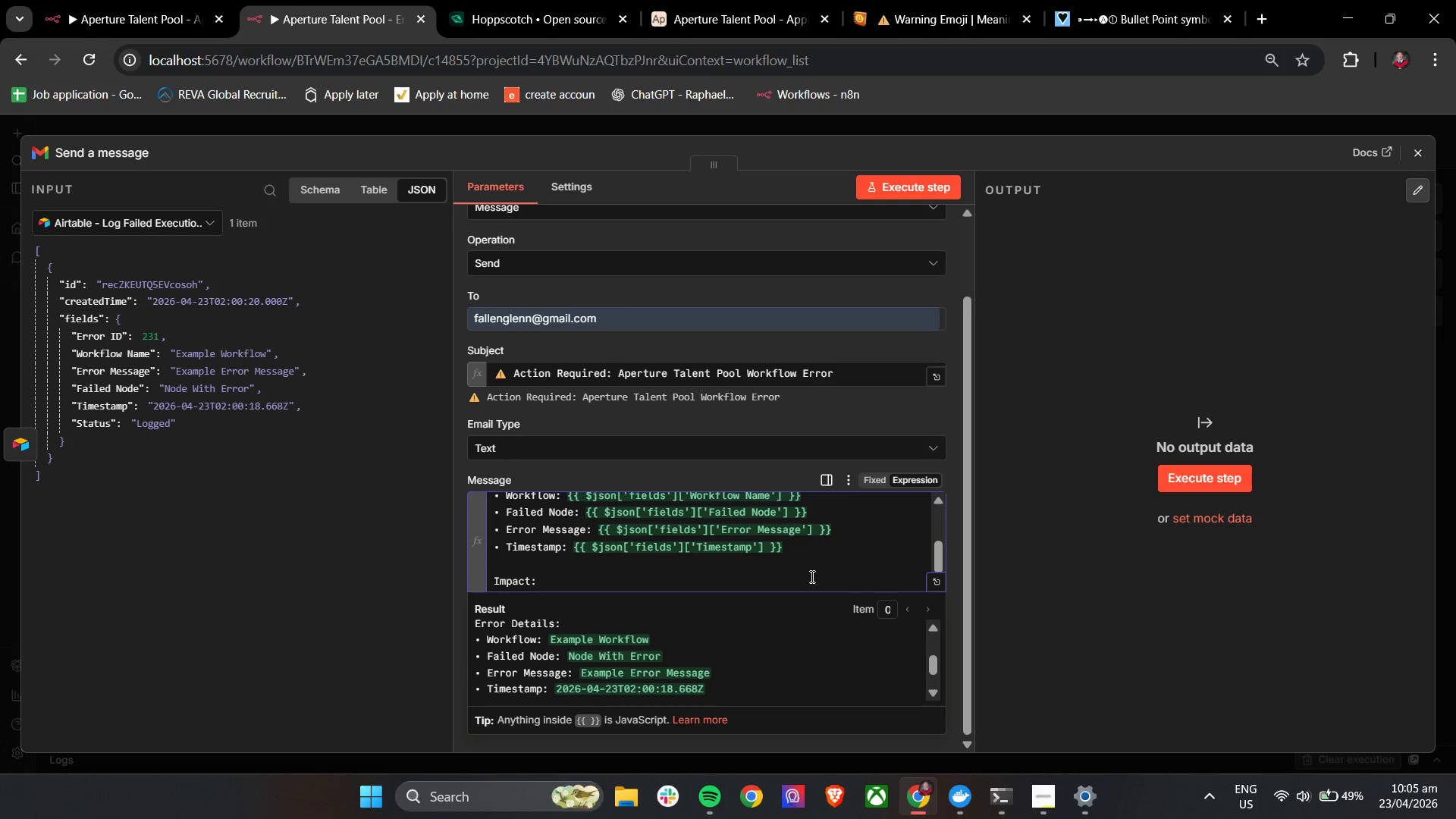 
scroll: coordinate [714, 645], scroll_direction: down, amount: 2.0
 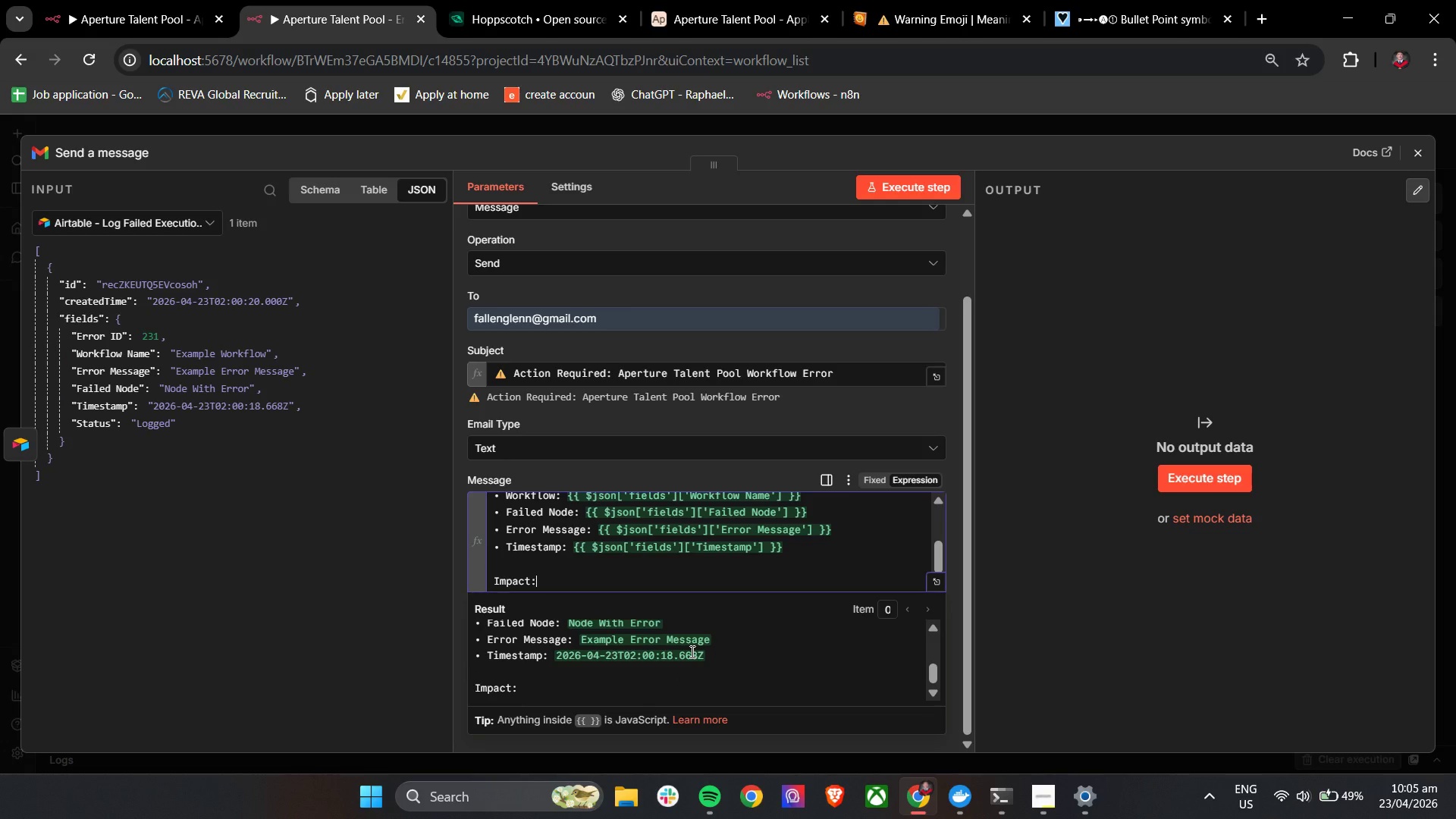 
key(Enter)
 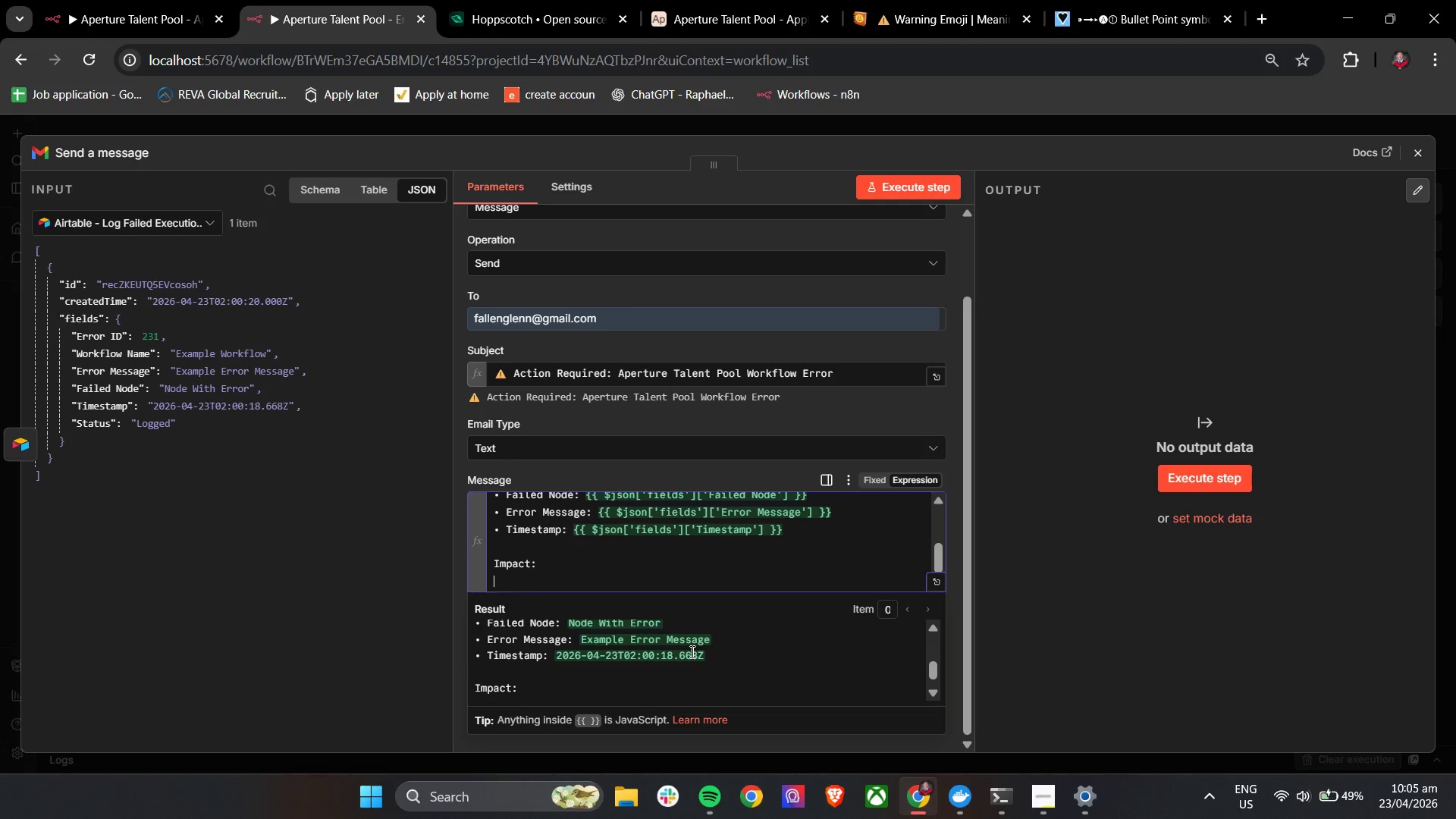 
type(This Iss)
key(Backspace)
key(Backspace)
key(Backspace)
type(issue may have interrupted the processing of a new applicant submission.)
 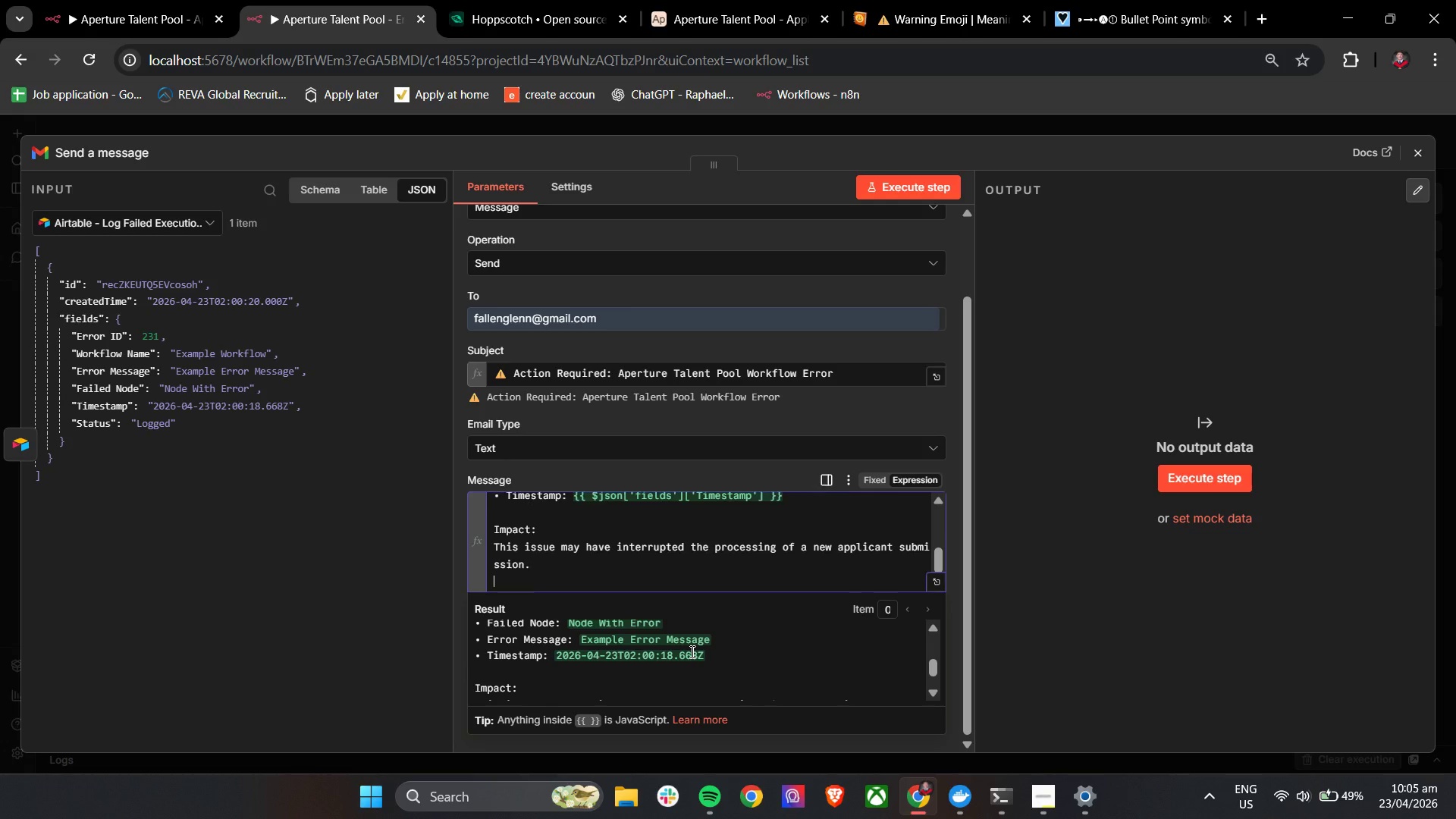 
key(Enter)
 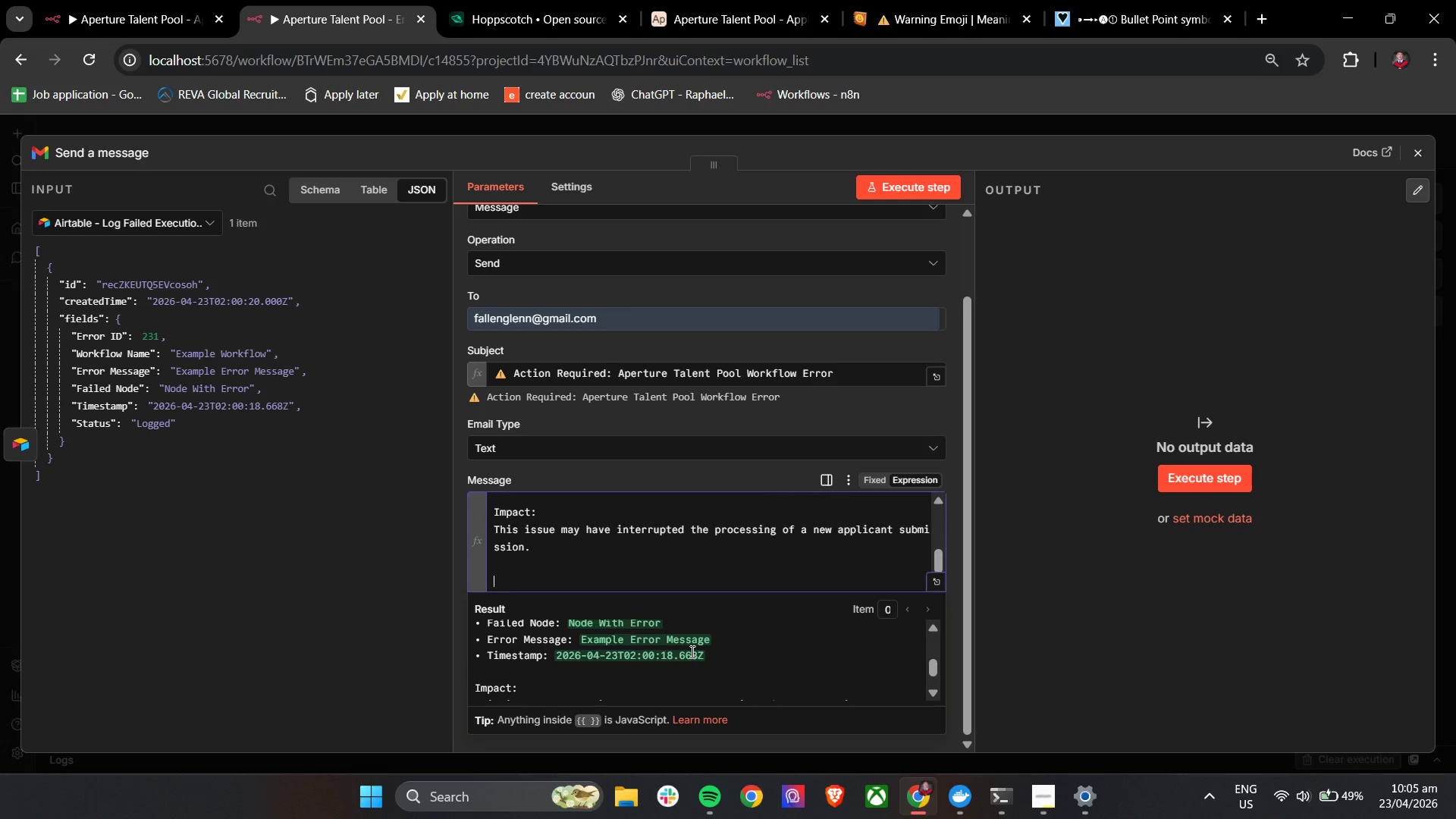 
key(Enter)
 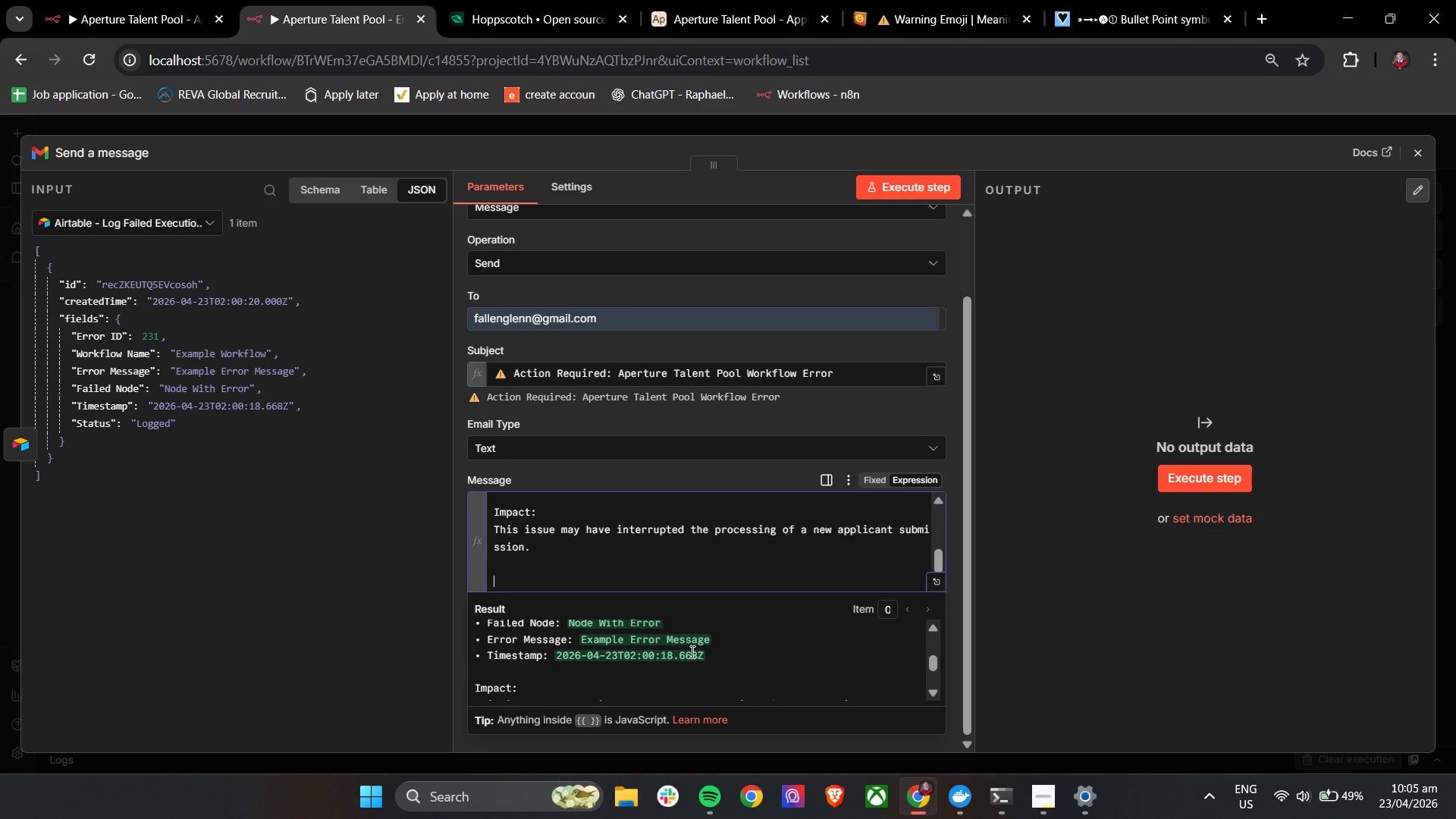 
type(Recome)
key(Backspace)
type(menda)
key(Backspace)
type(ed Action:)
 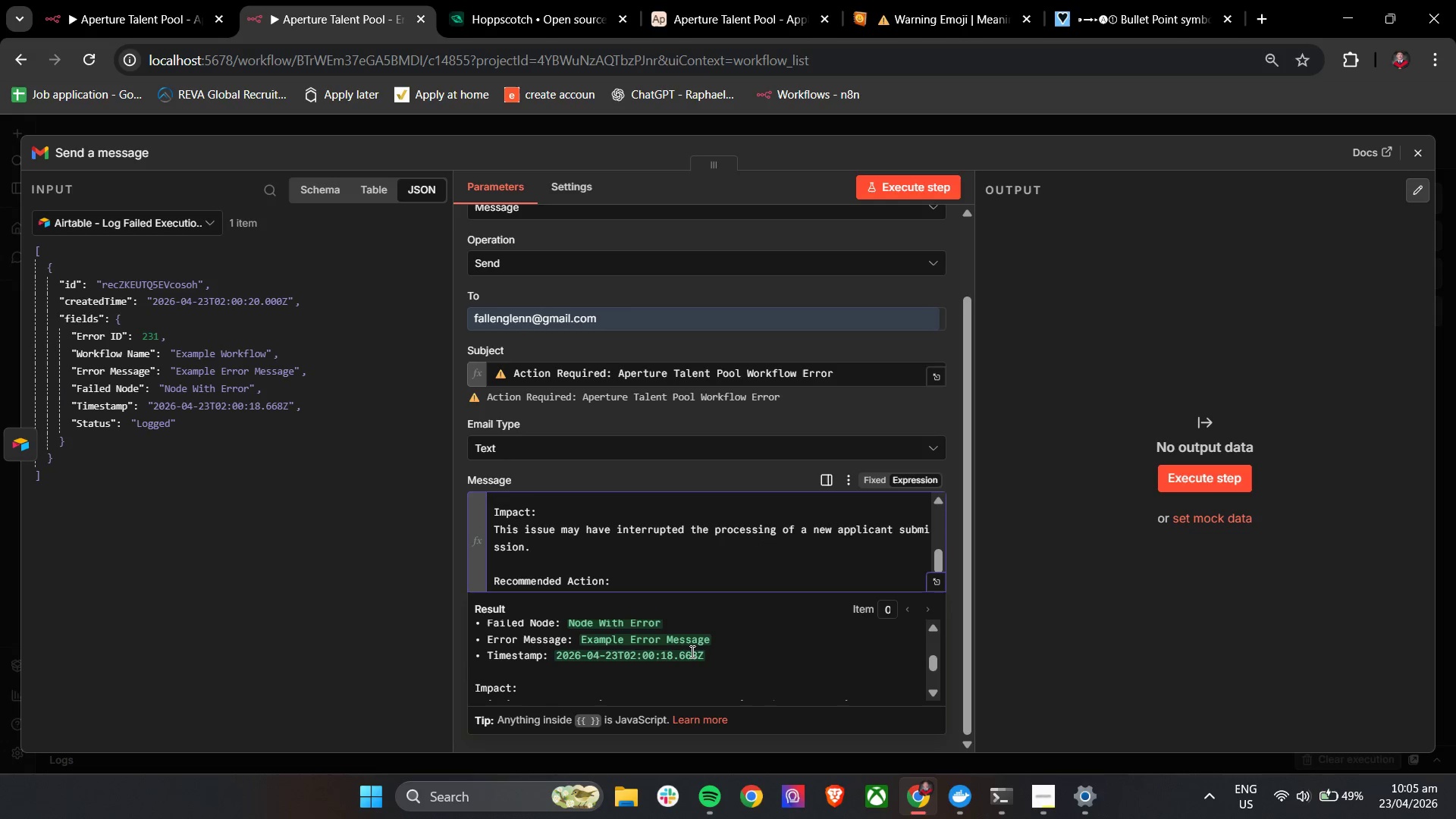 
key(Enter)
 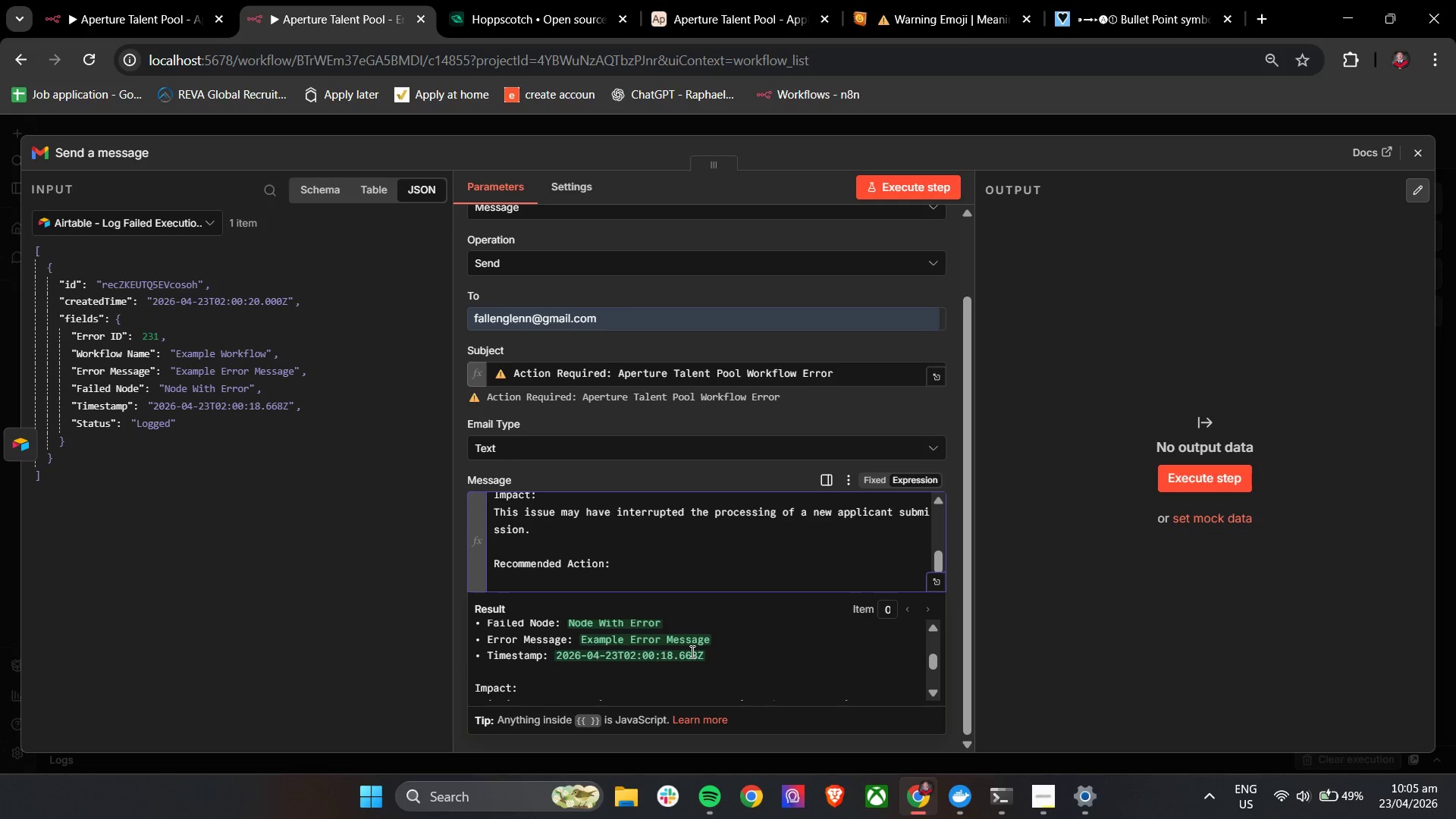 
type(Please review th e)
key(Backspace)
key(Backspace)
type(e workflow in n8n and resolve the issue to prevent further discuption.)
 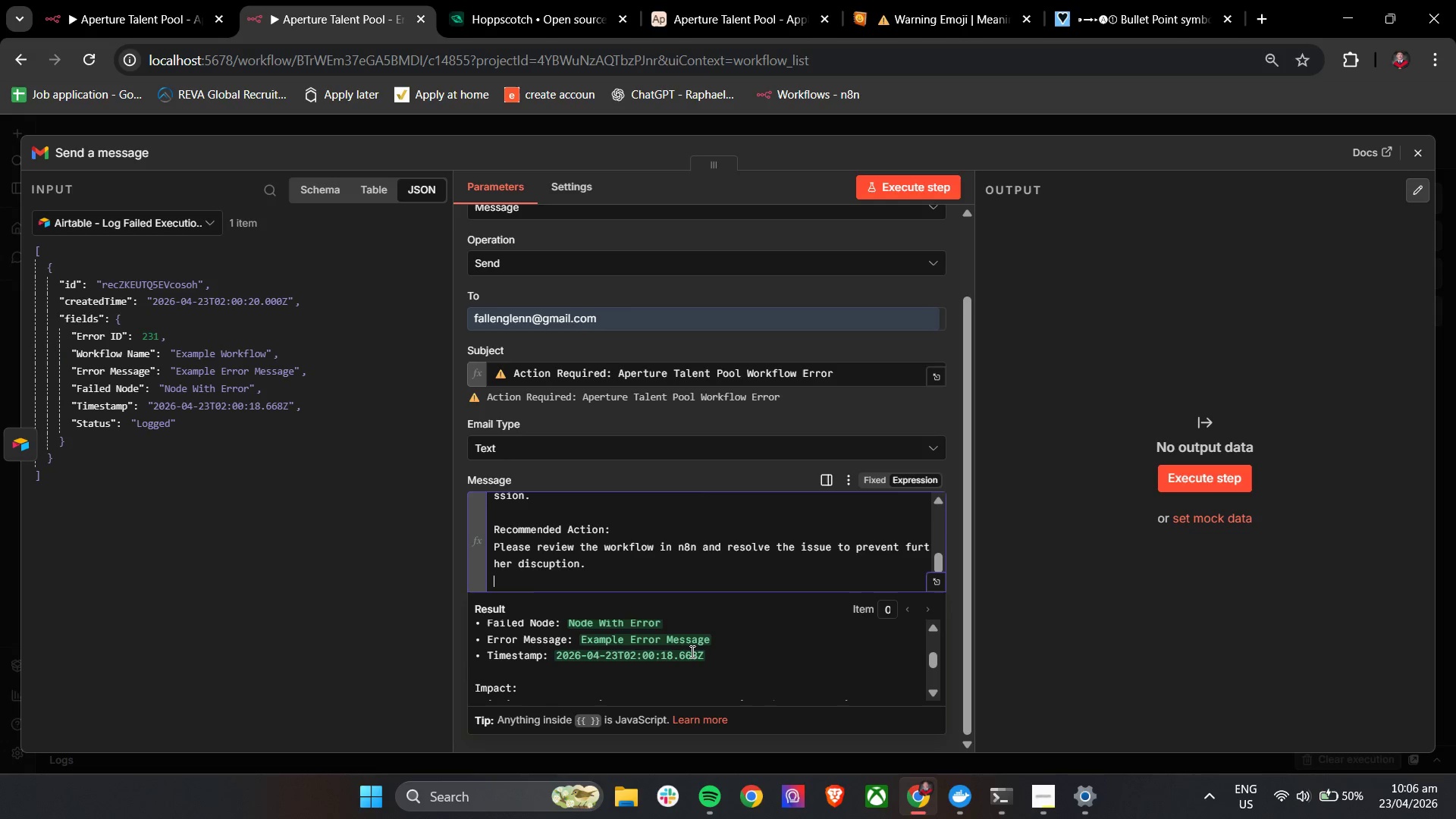 
key(Enter)
 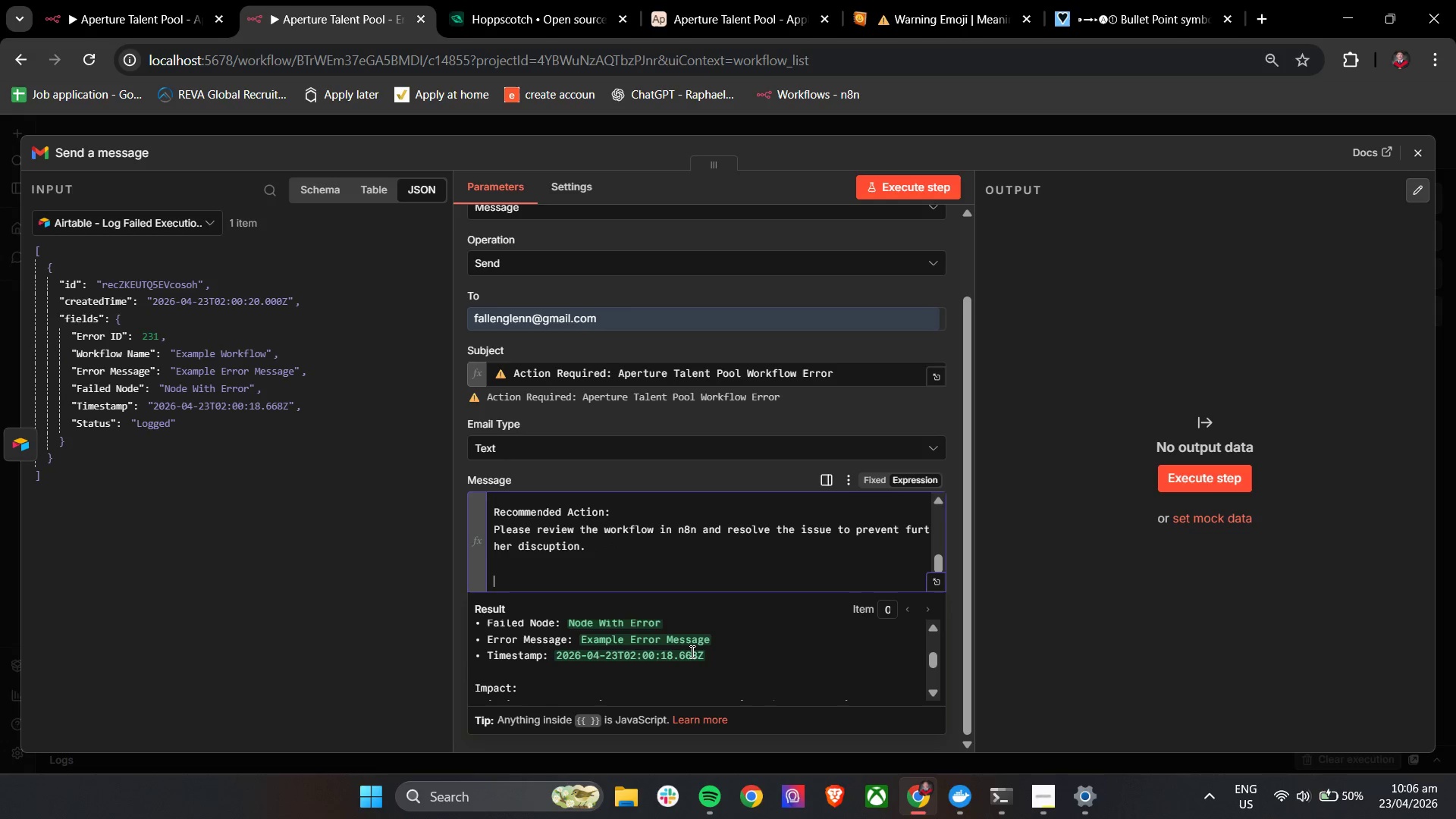 
key(Enter)
 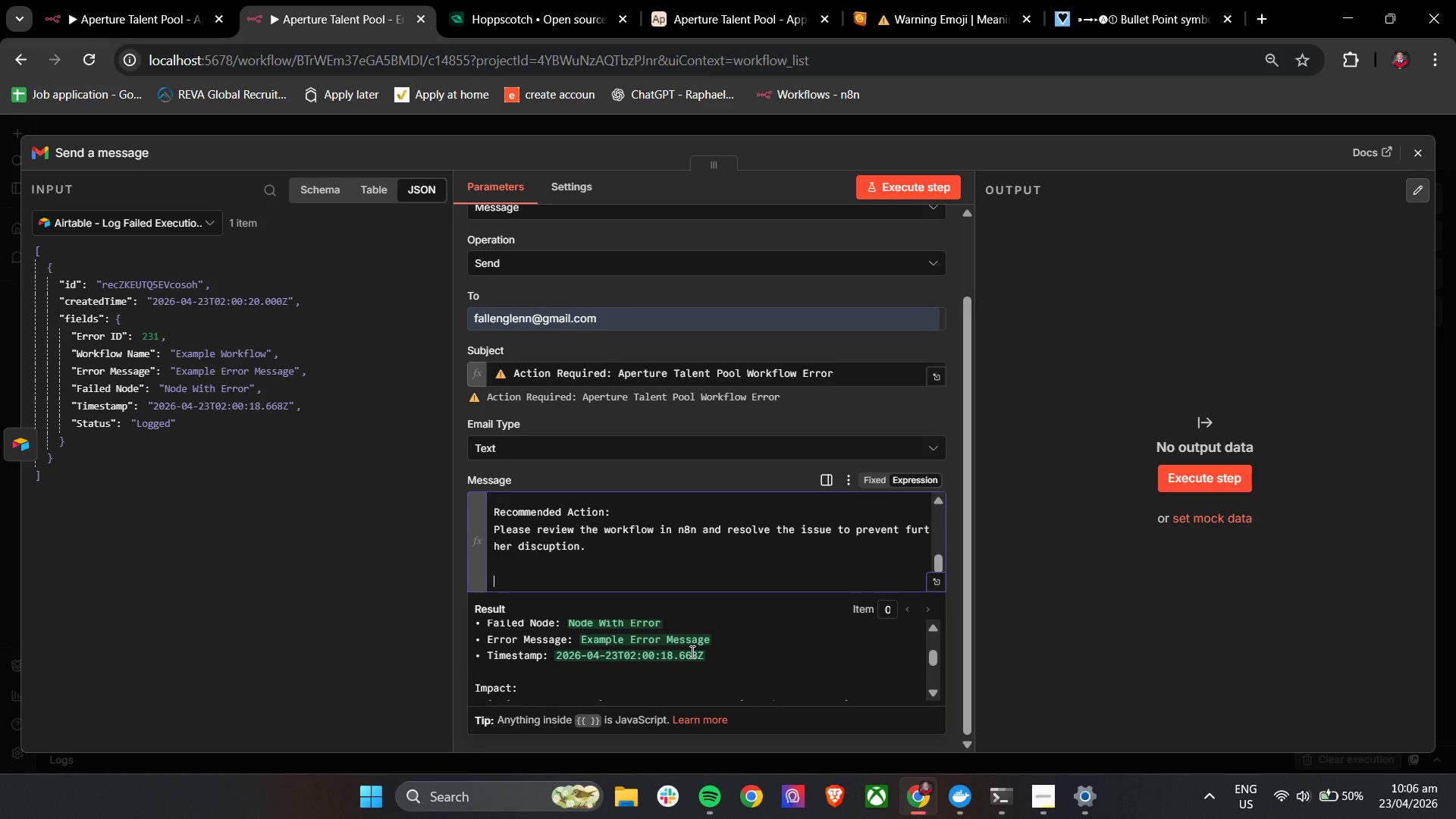 
type(If the issue perss)
key(Backspace)
type(ists, check Airtable API Li)
key(Backspace)
key(Backspace)
type(limits and field configuration.)
 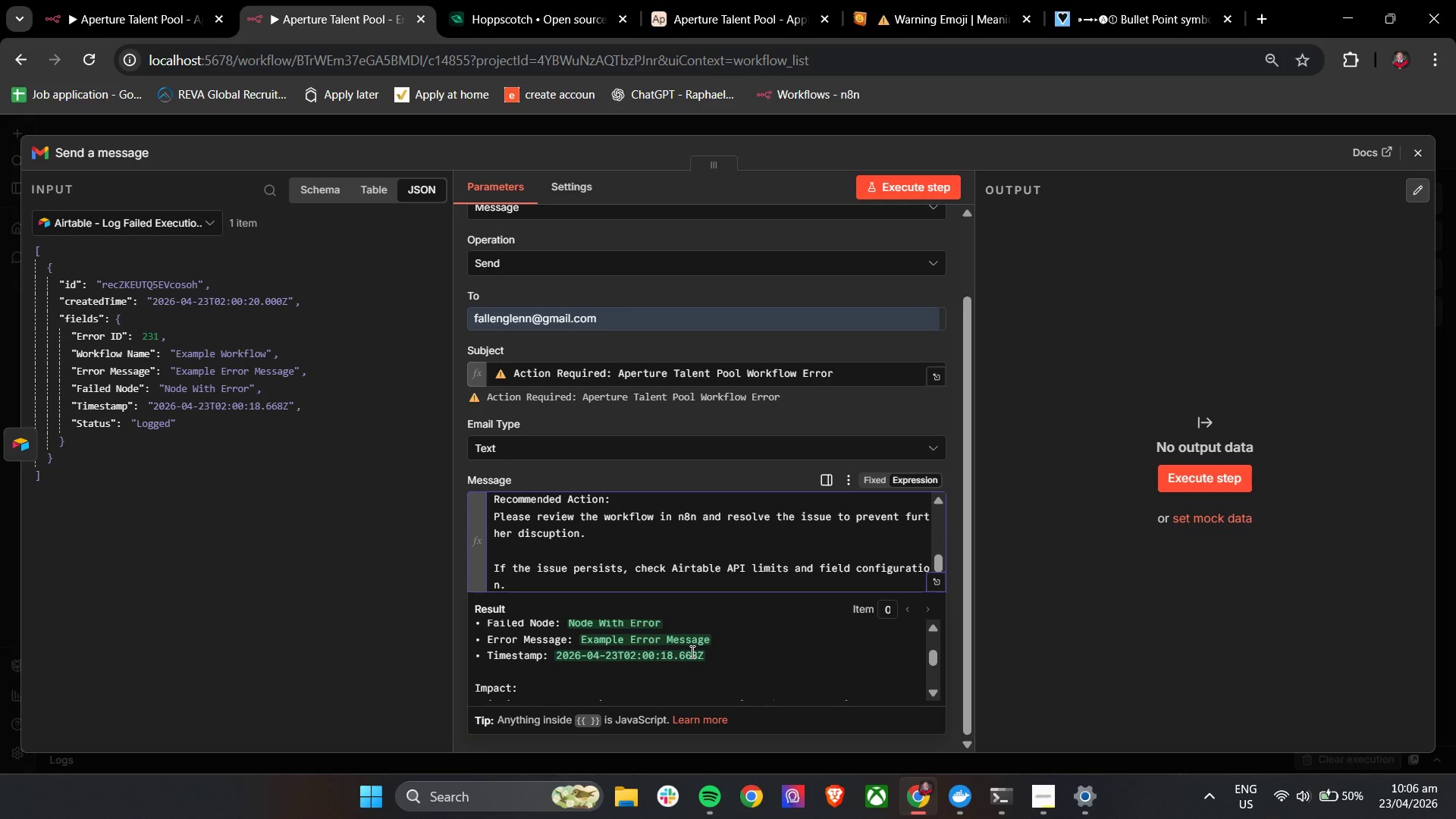 
key(Enter)
 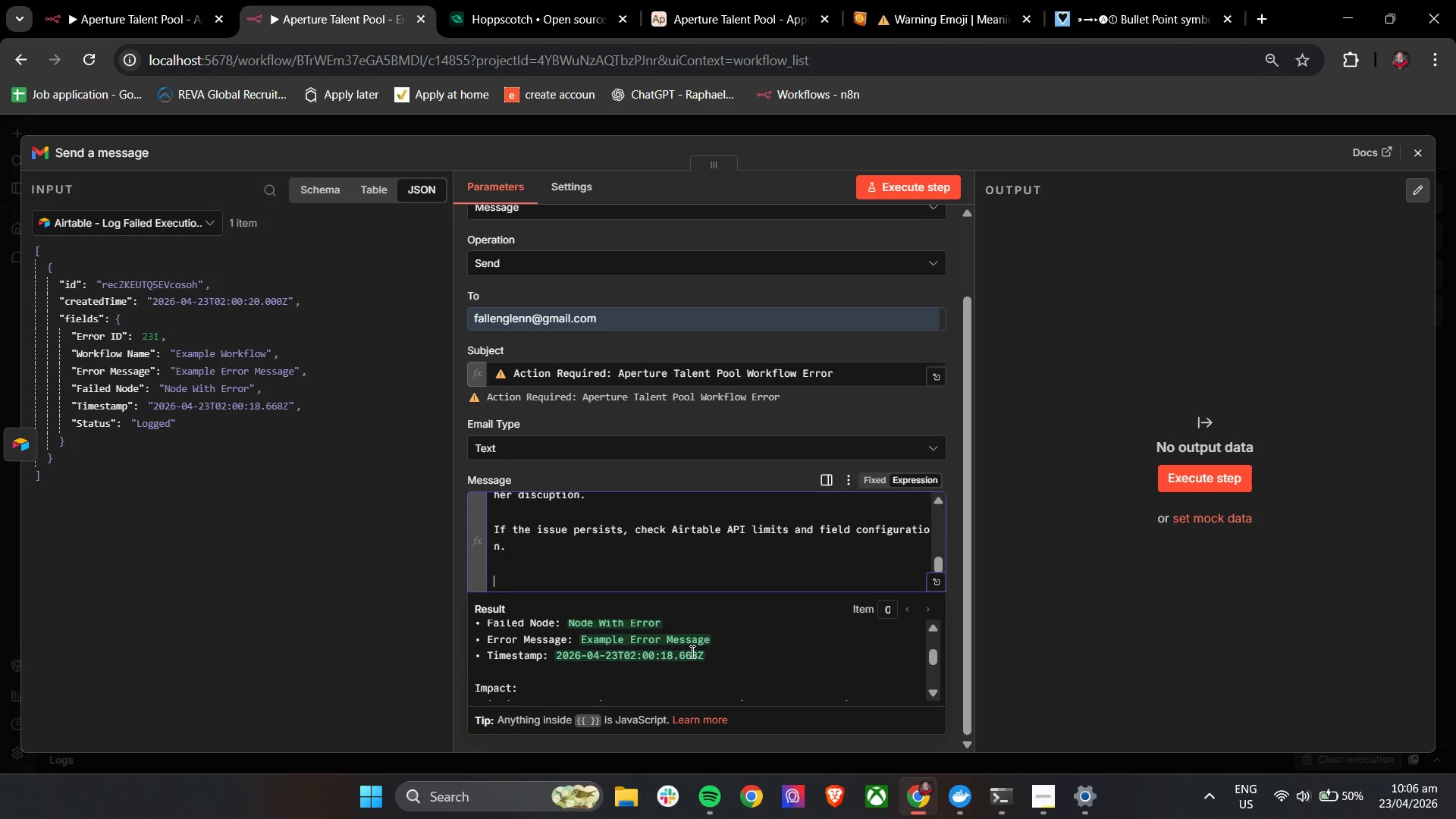 
key(Enter)
 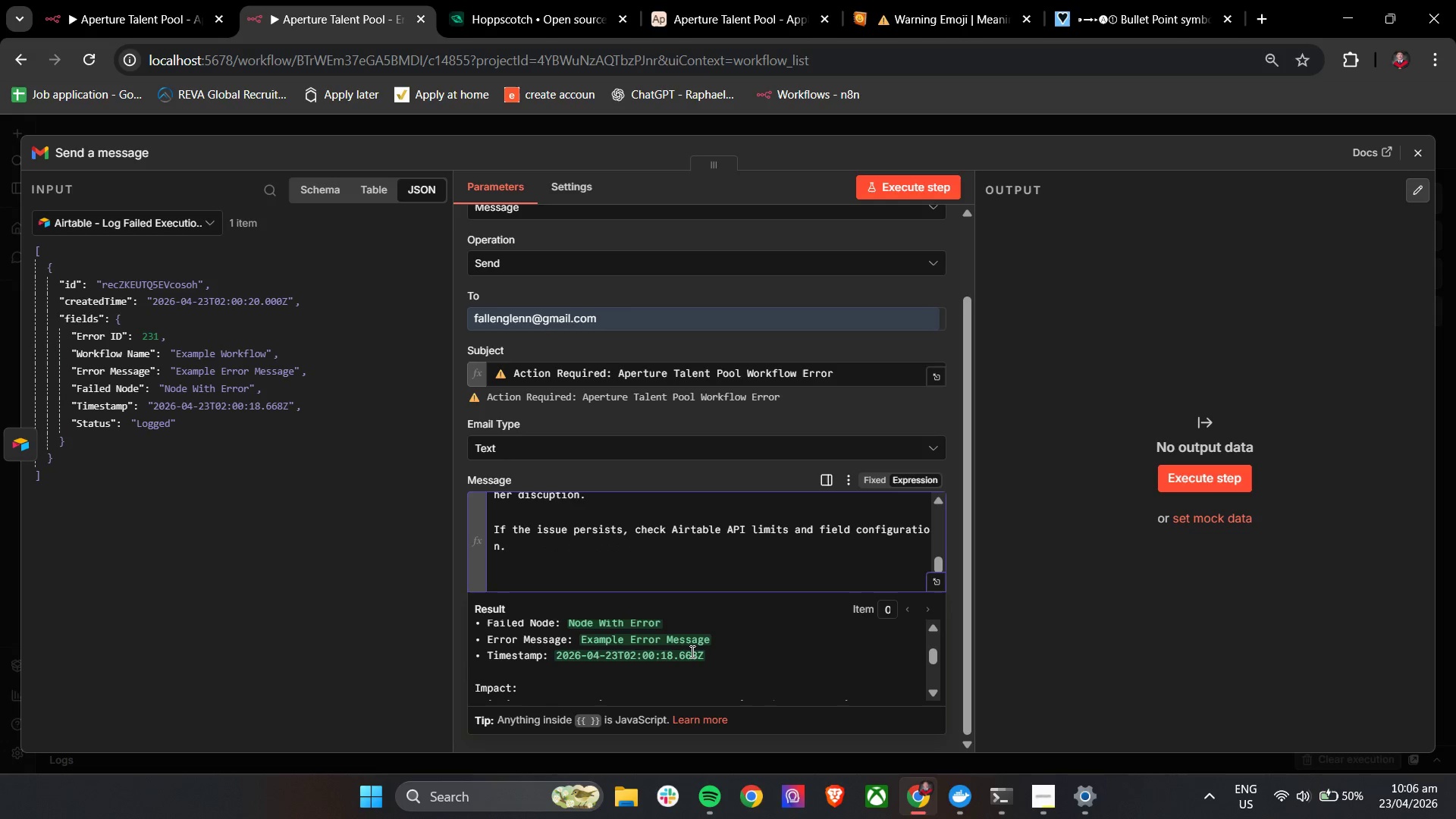 
key(Minus)
 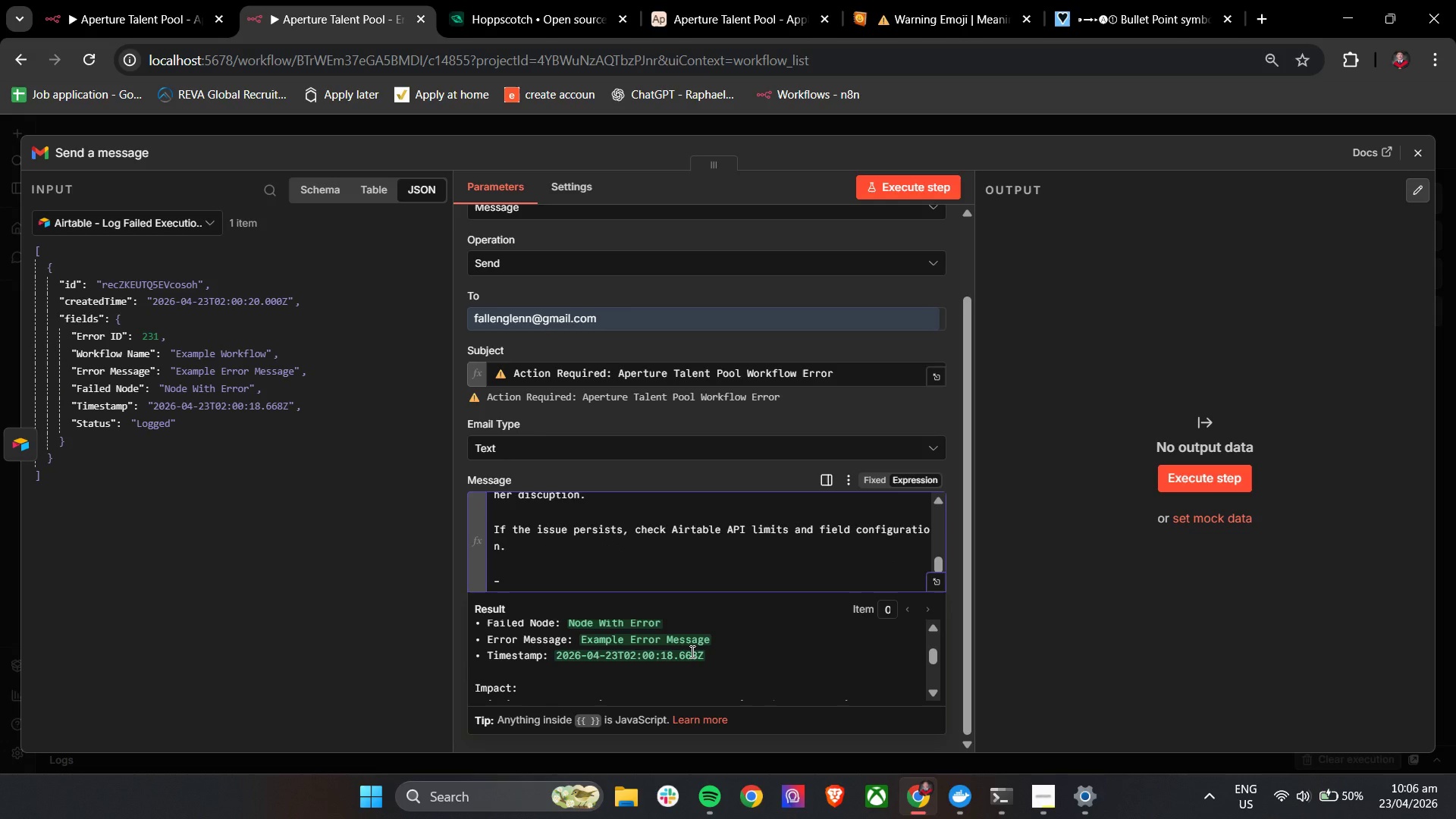 
key(Enter)
 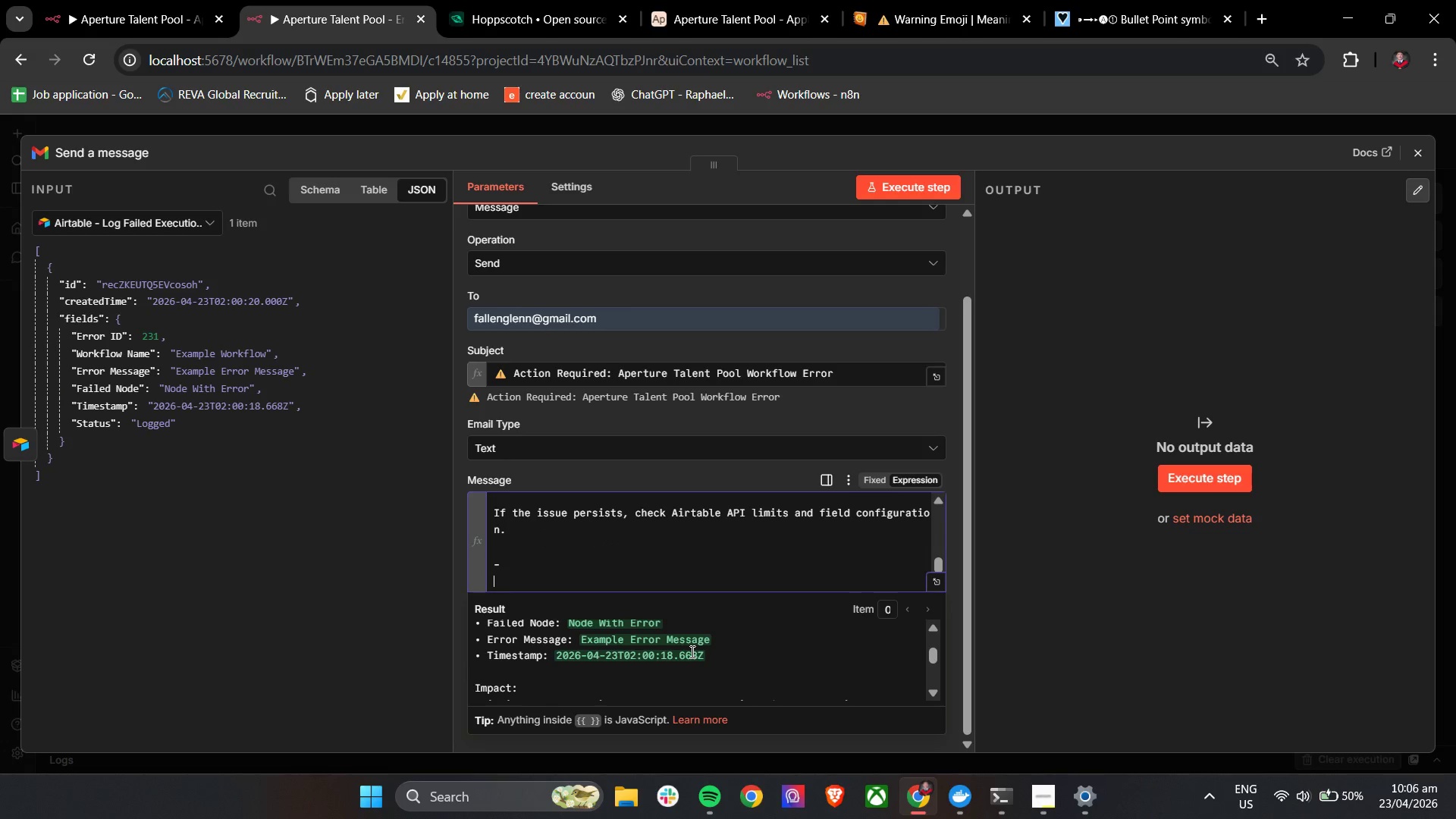 
type(Aprture Talent Pool)
 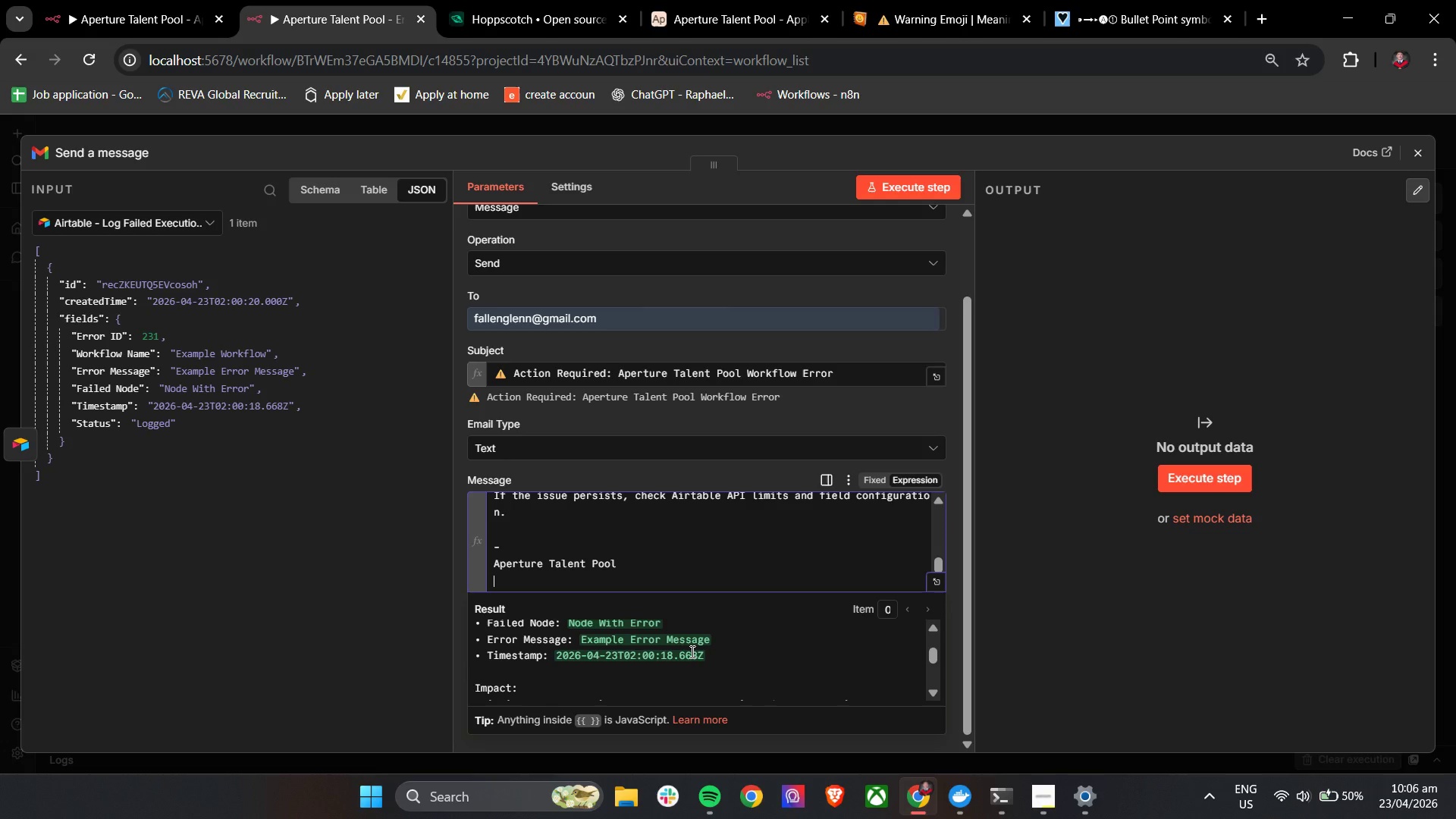 
 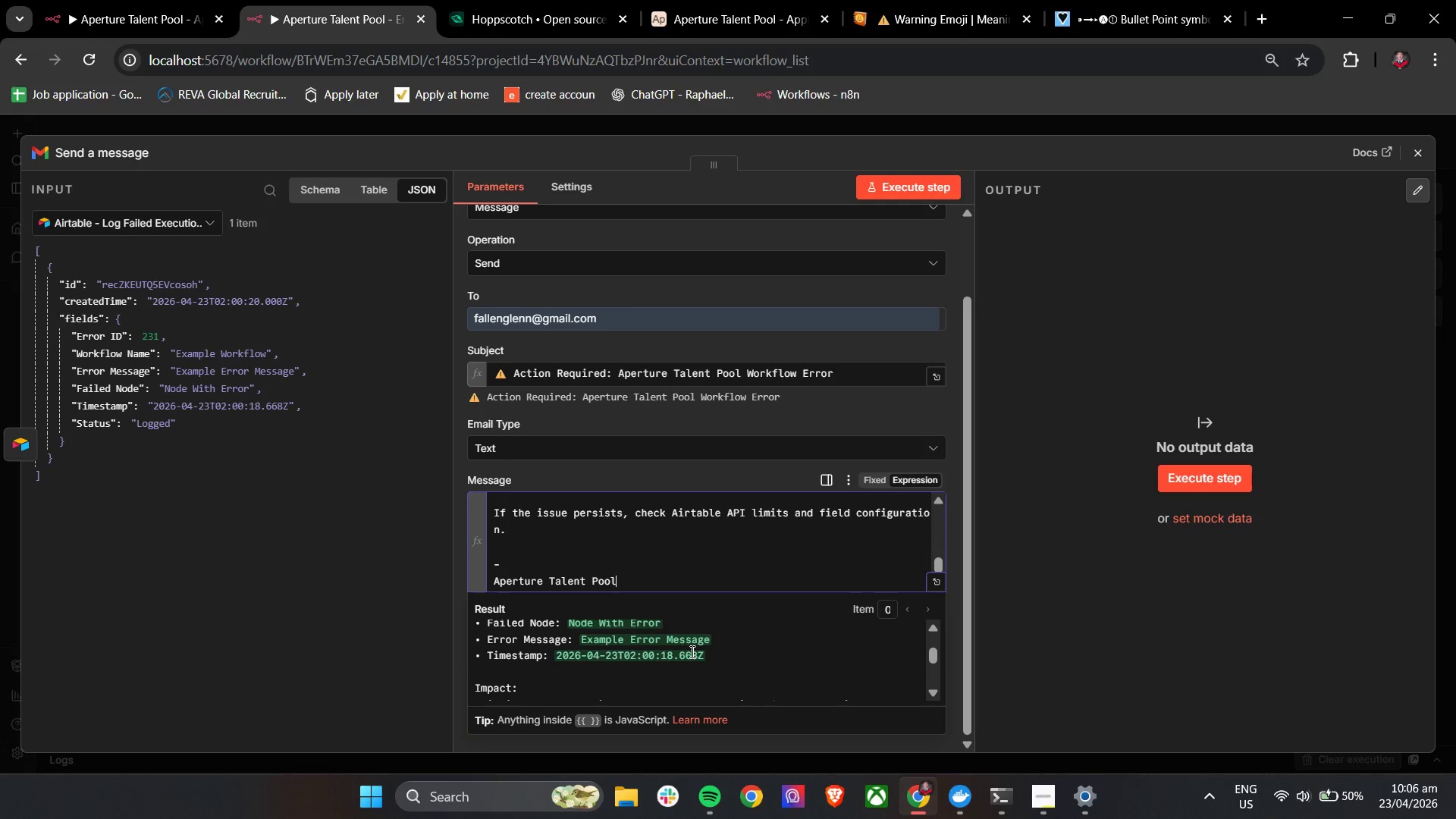 
key(Enter)
 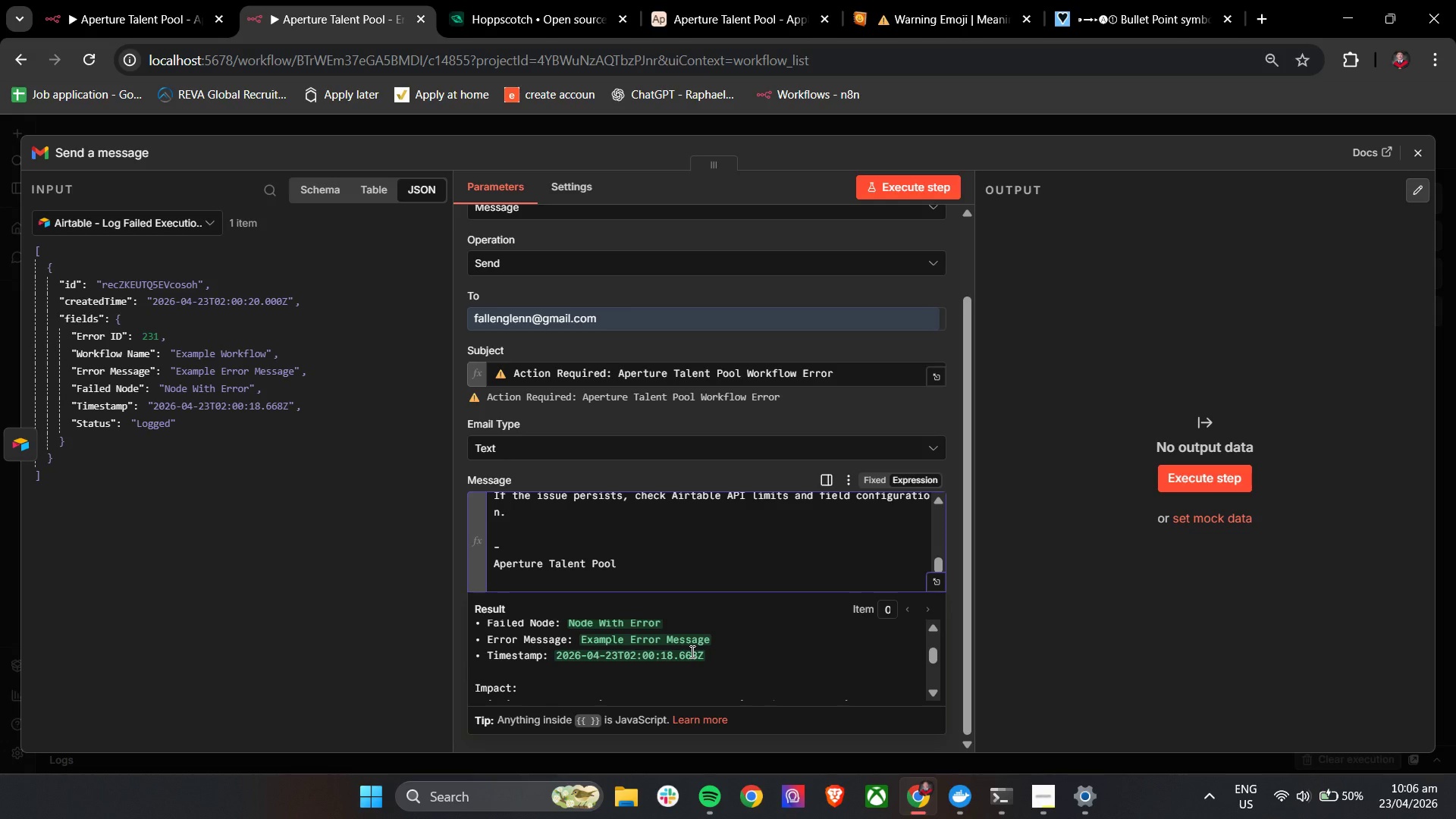 
type(Automation System Notificat)
key(Backspace)
key(Backspace)
type(tion)
 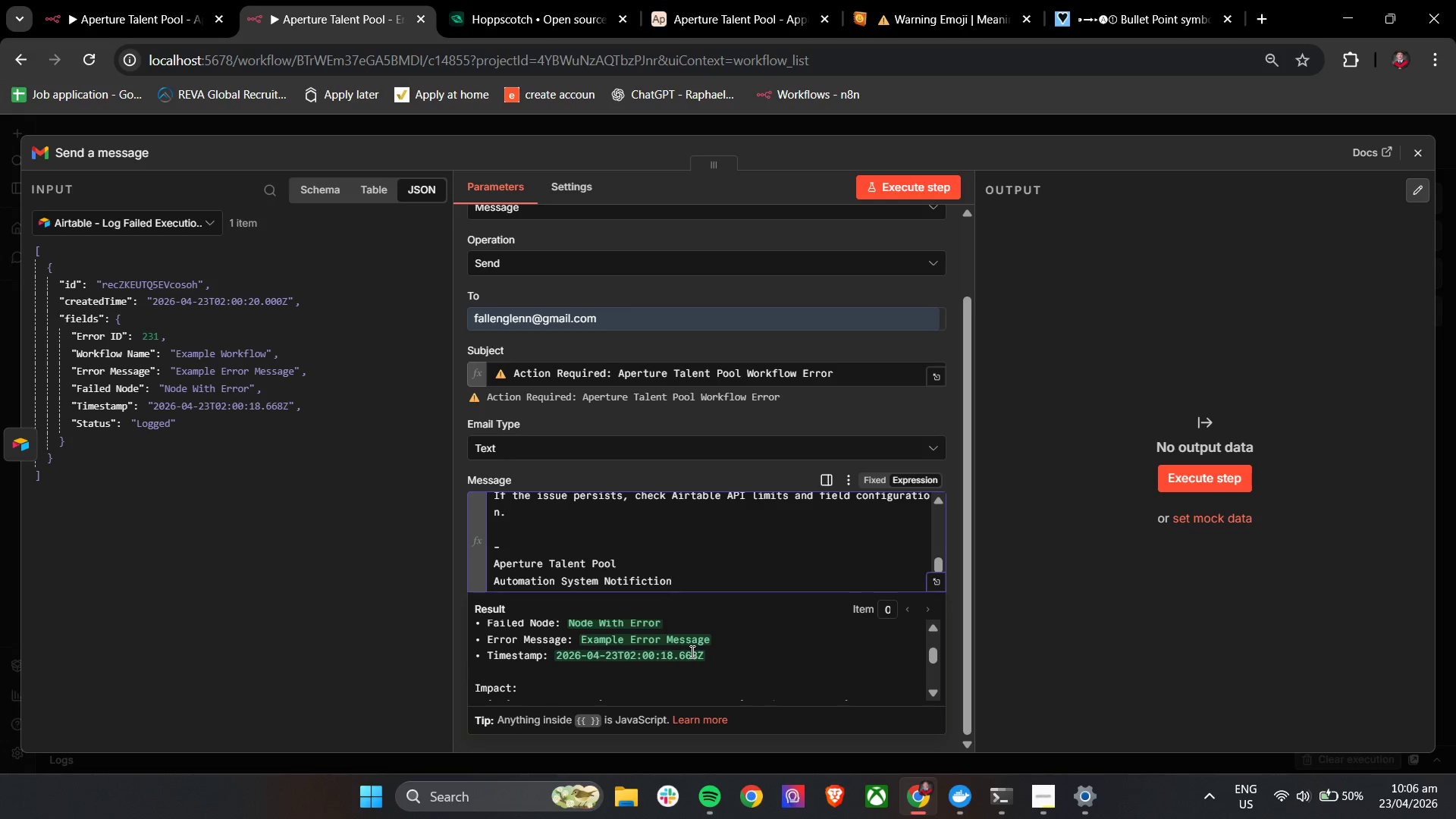 
left_click([463, 562])
 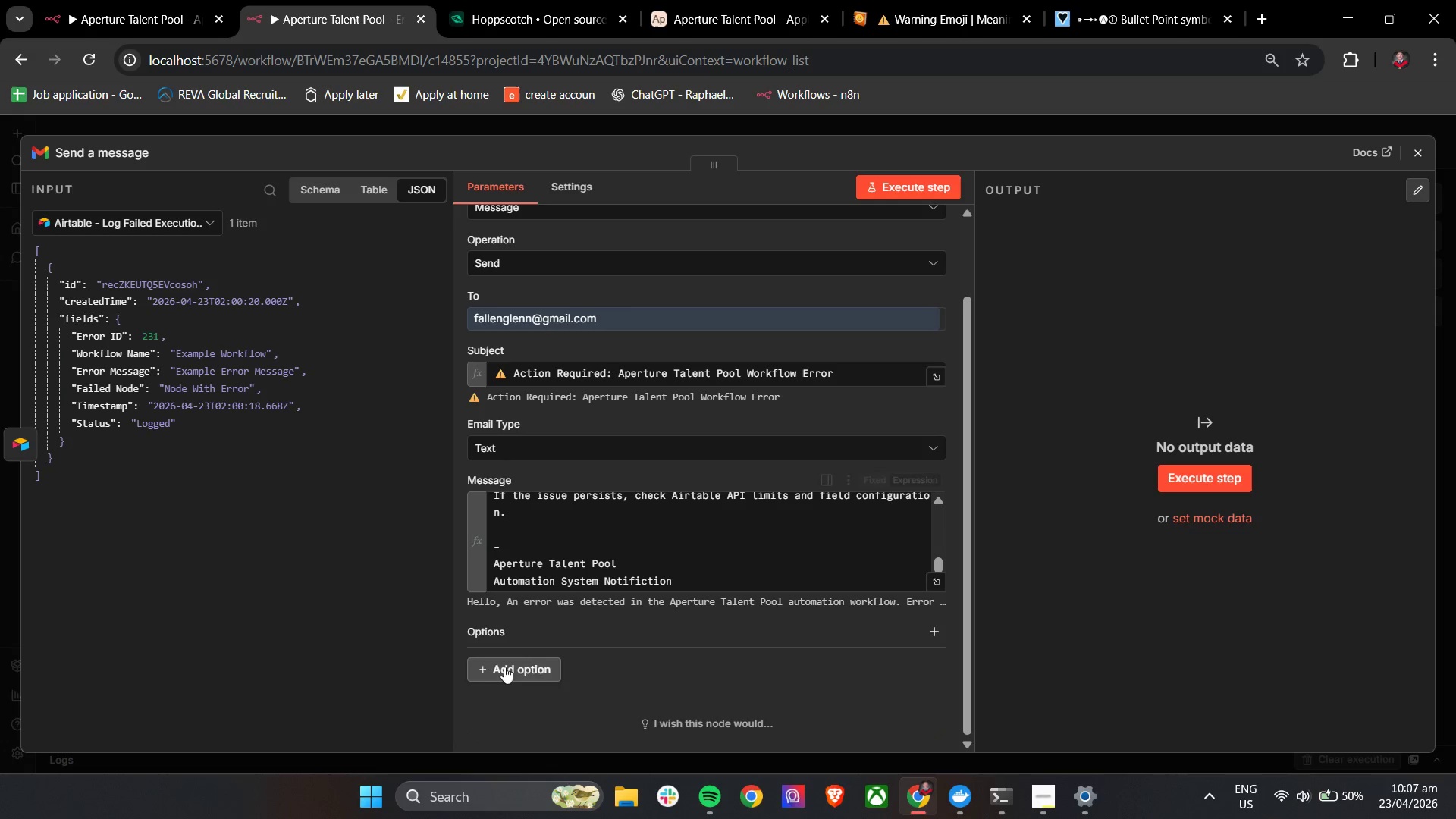 
left_click([505, 670])
 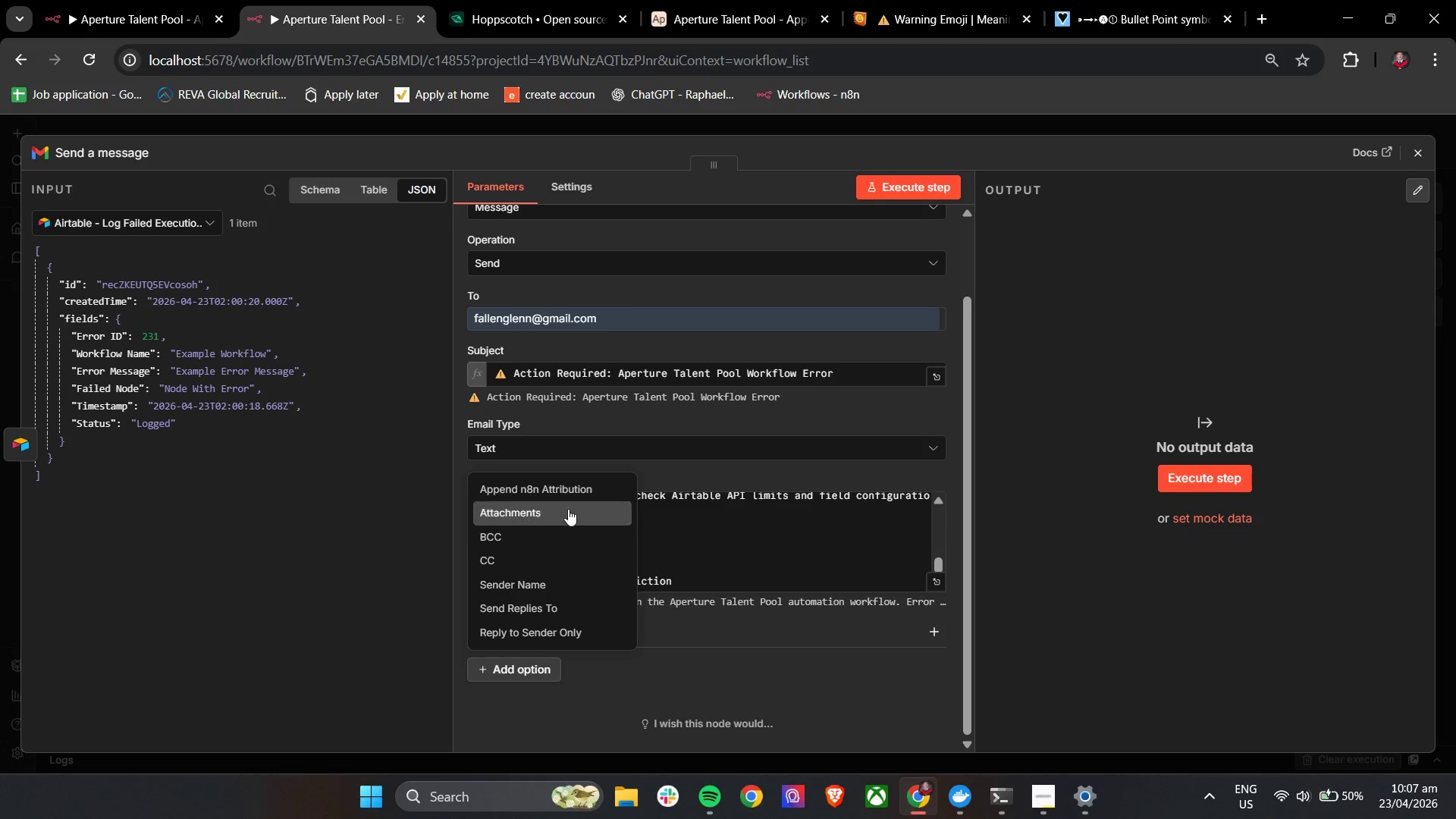 
left_click([564, 491])
 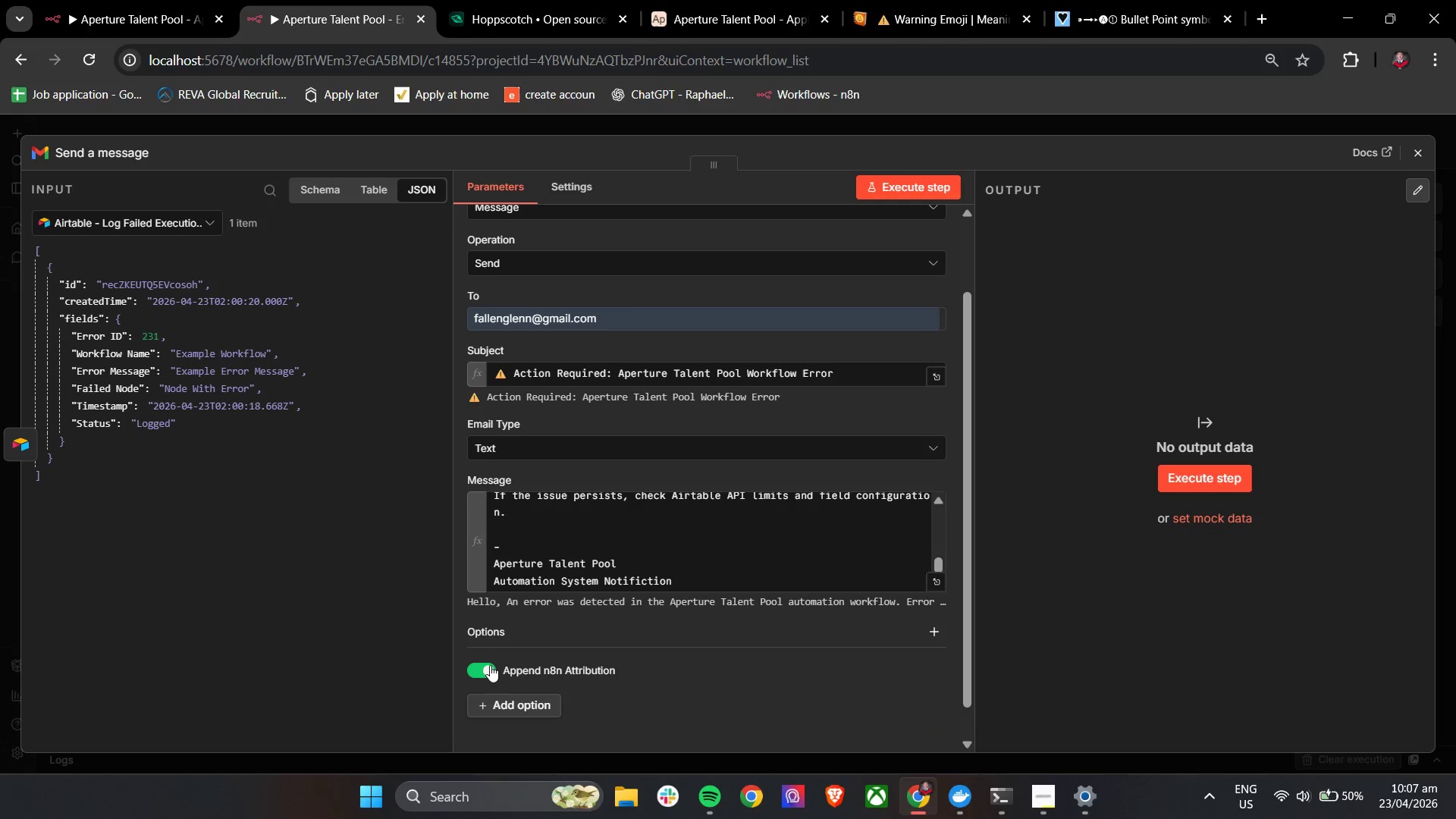 
left_click([489, 665])
 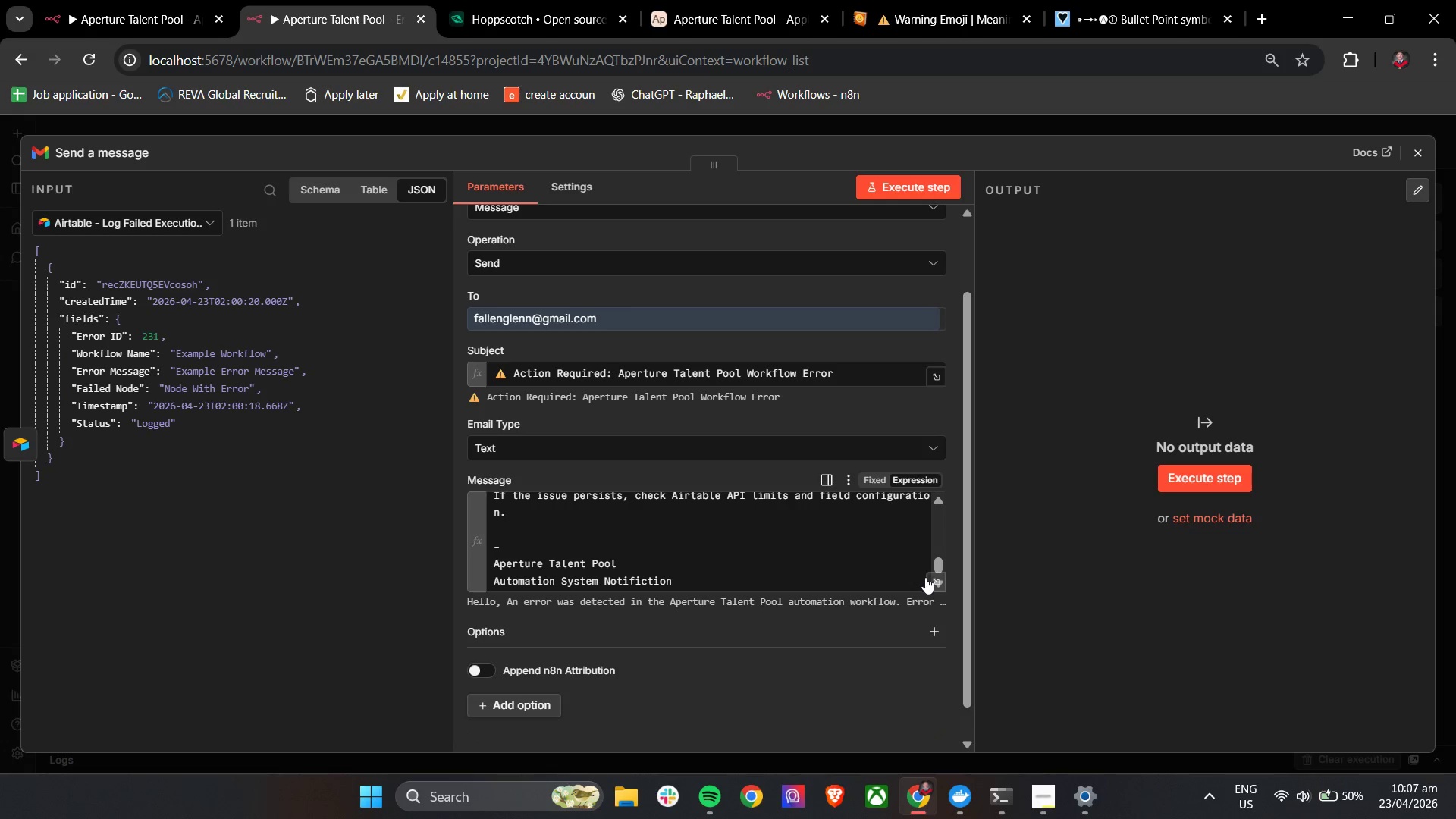 
left_click([925, 577])
 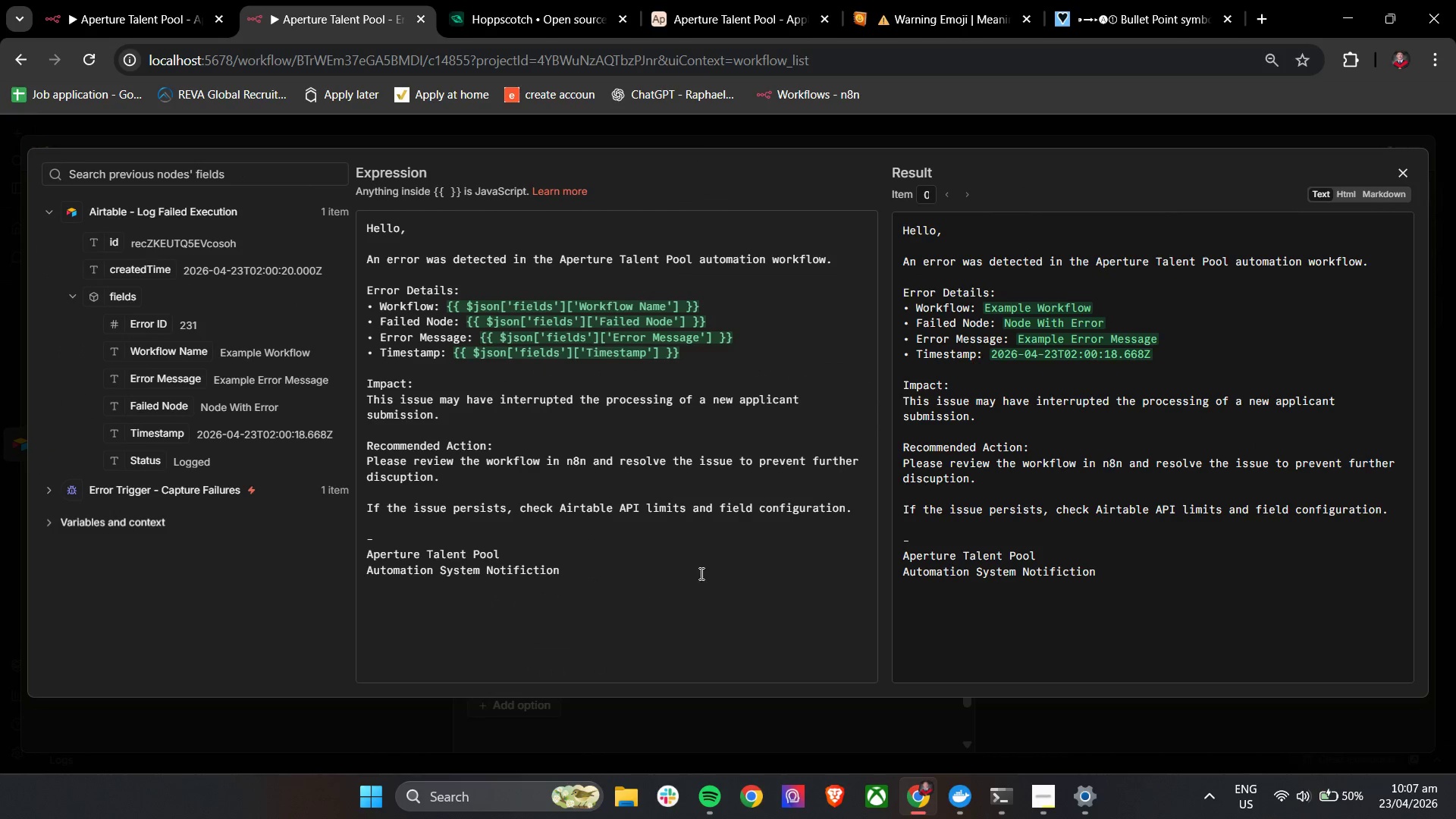 
left_click([665, 589])
 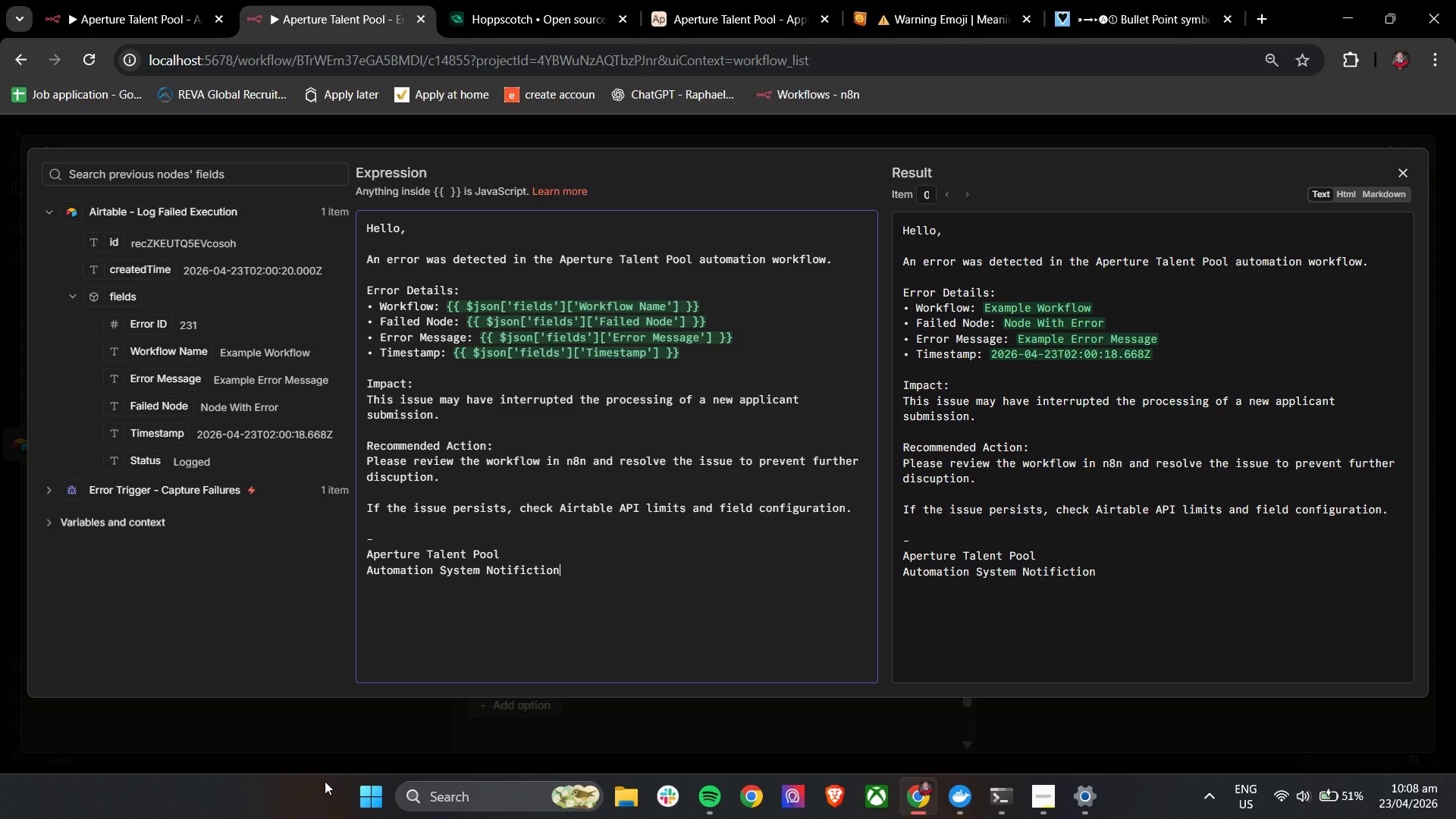 
wait(81.59)
 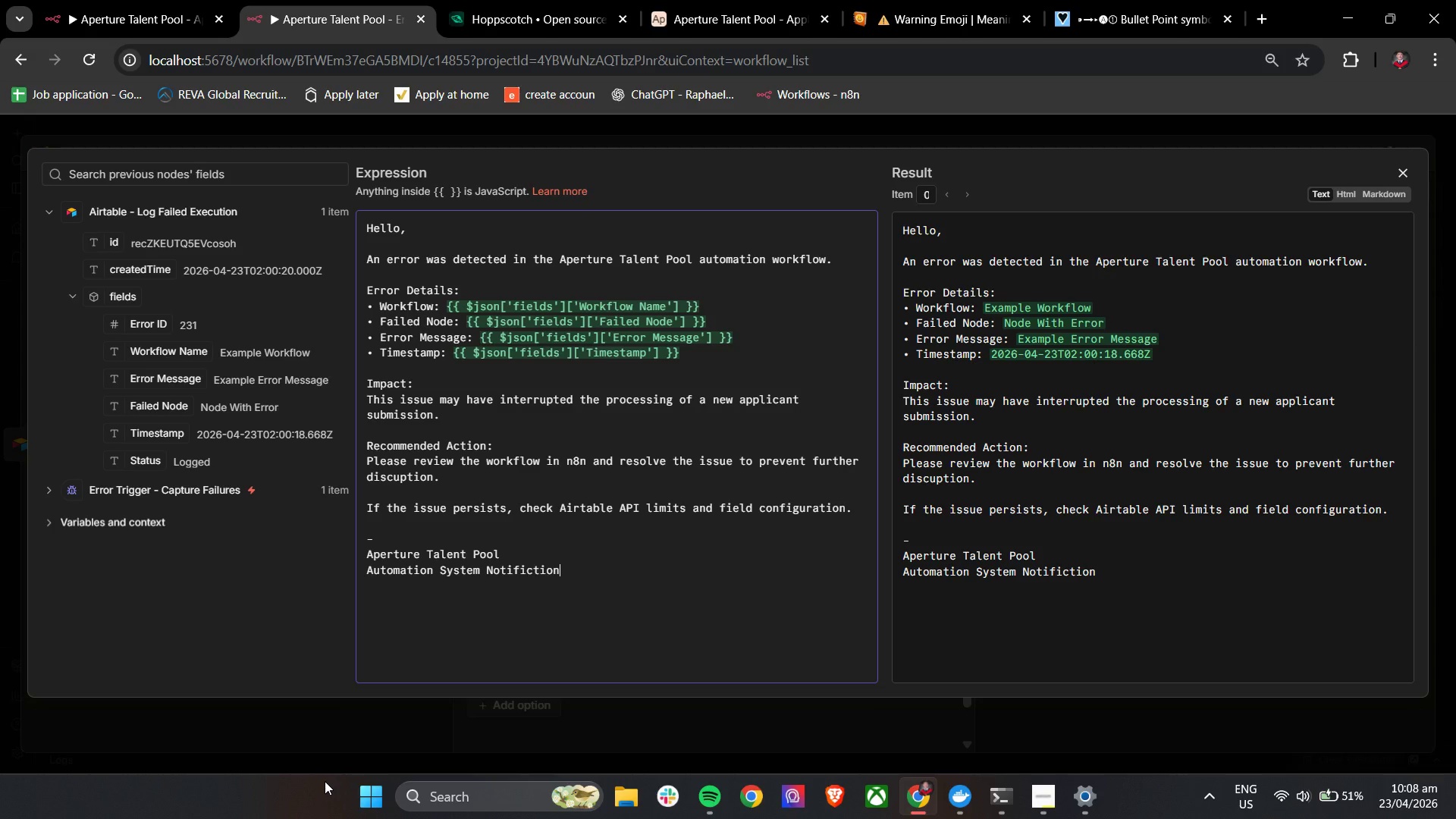 
left_click_drag(start_coordinate=[680, 353], to_coordinate=[457, 353])
 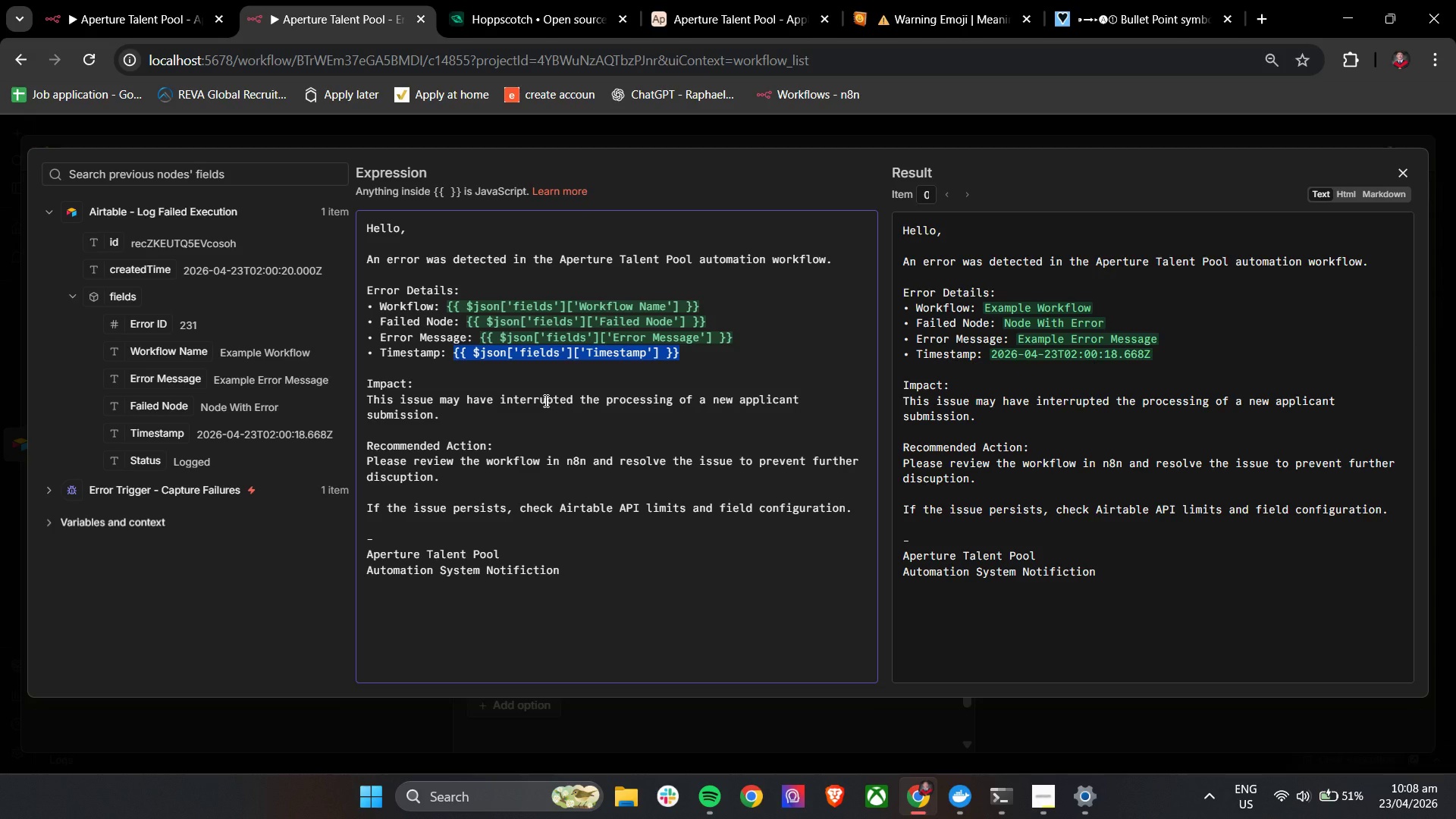 
key(Backspace)
type({{DateTime.)
 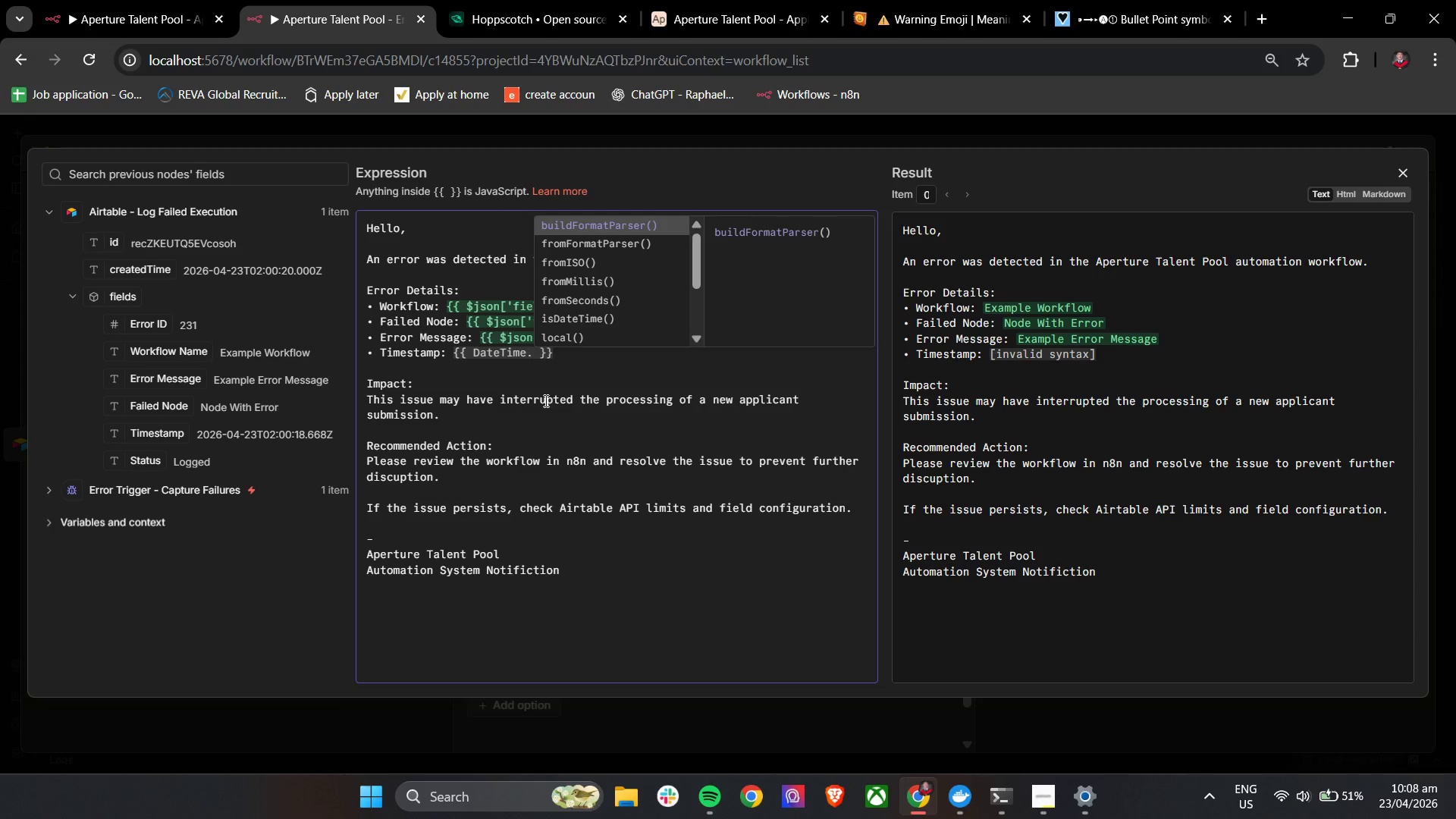 
type(from)
 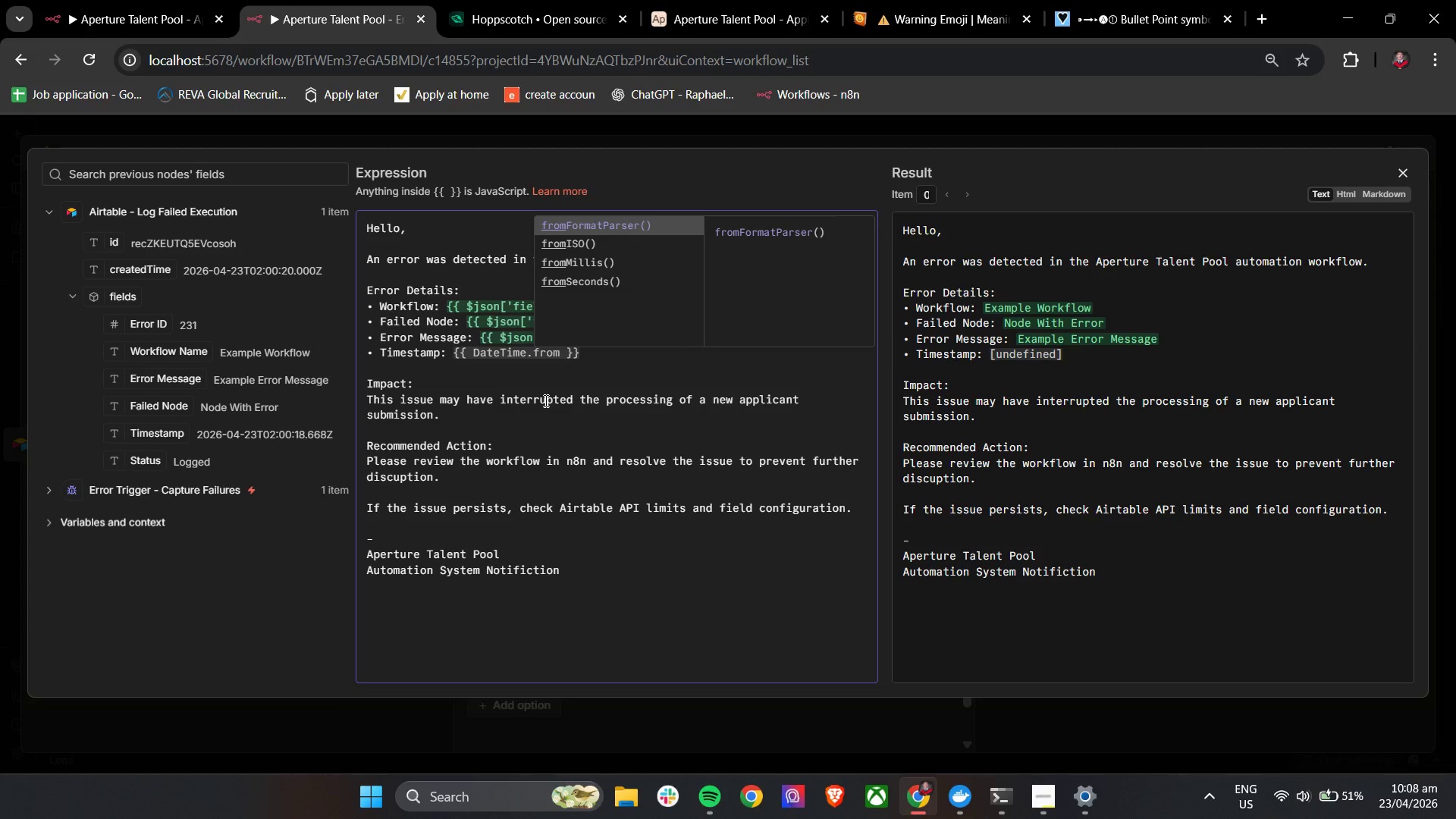 
key(ArrowDown)
 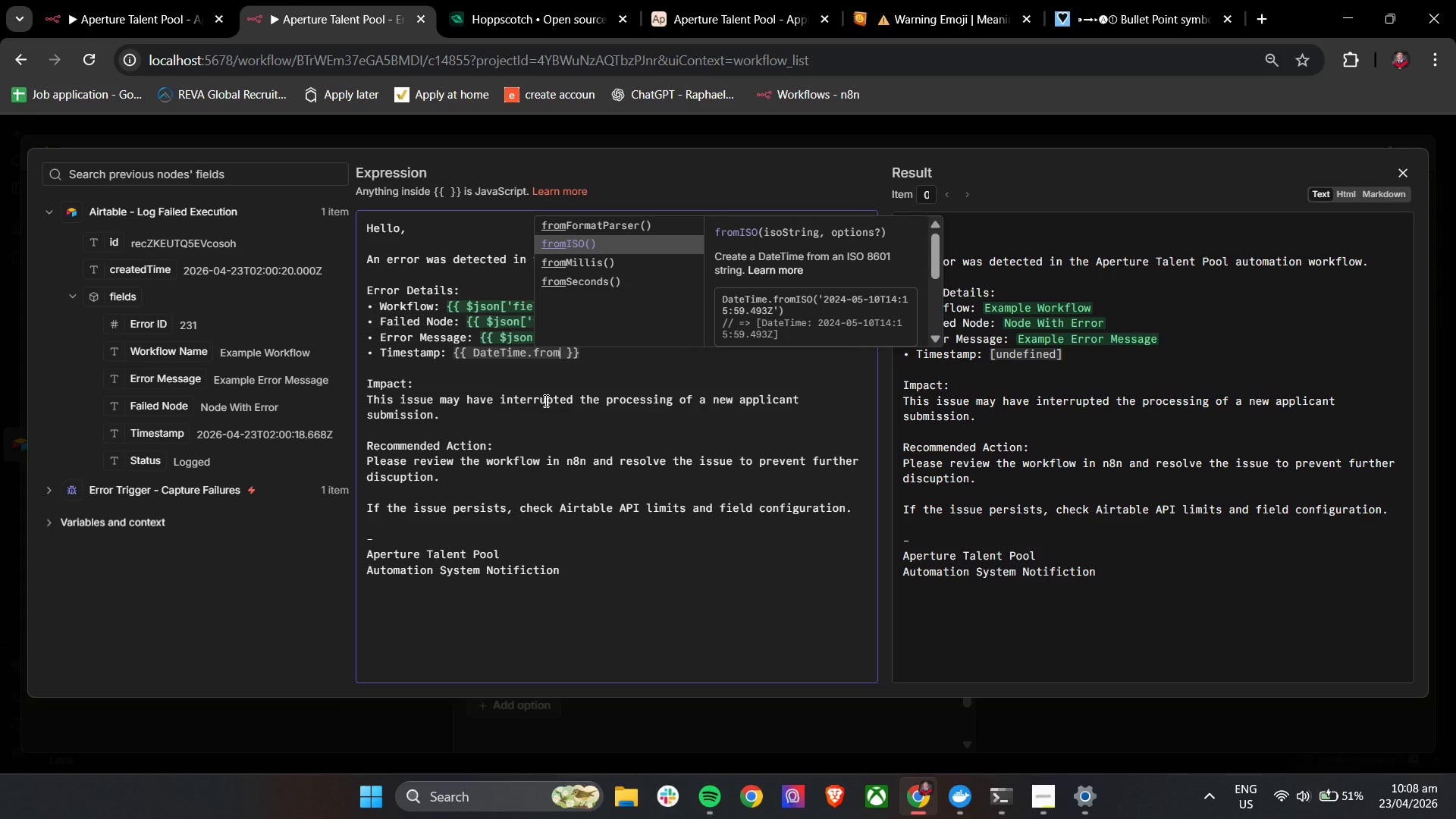 
key(Enter)
 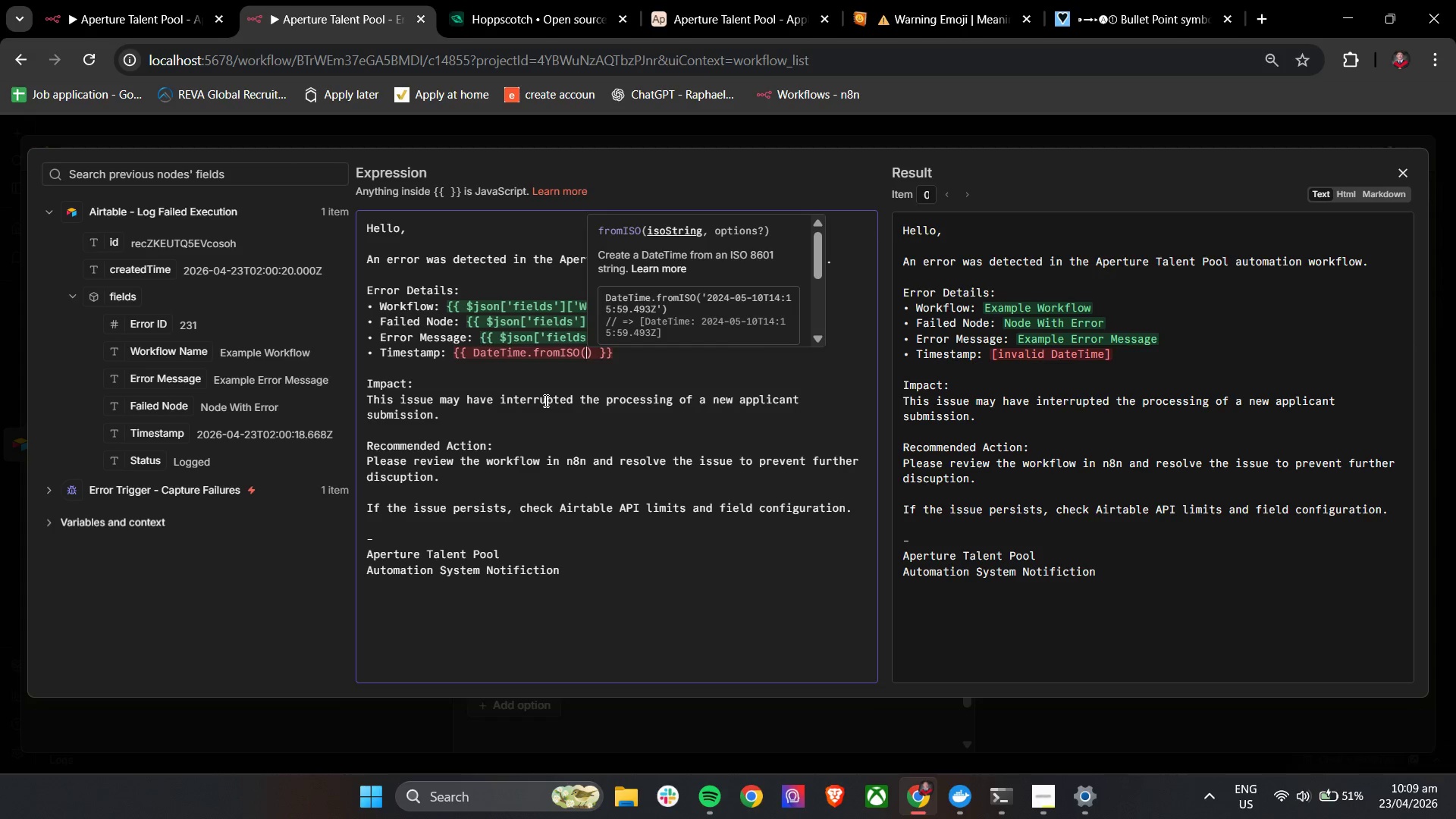 
wait(36.44)
 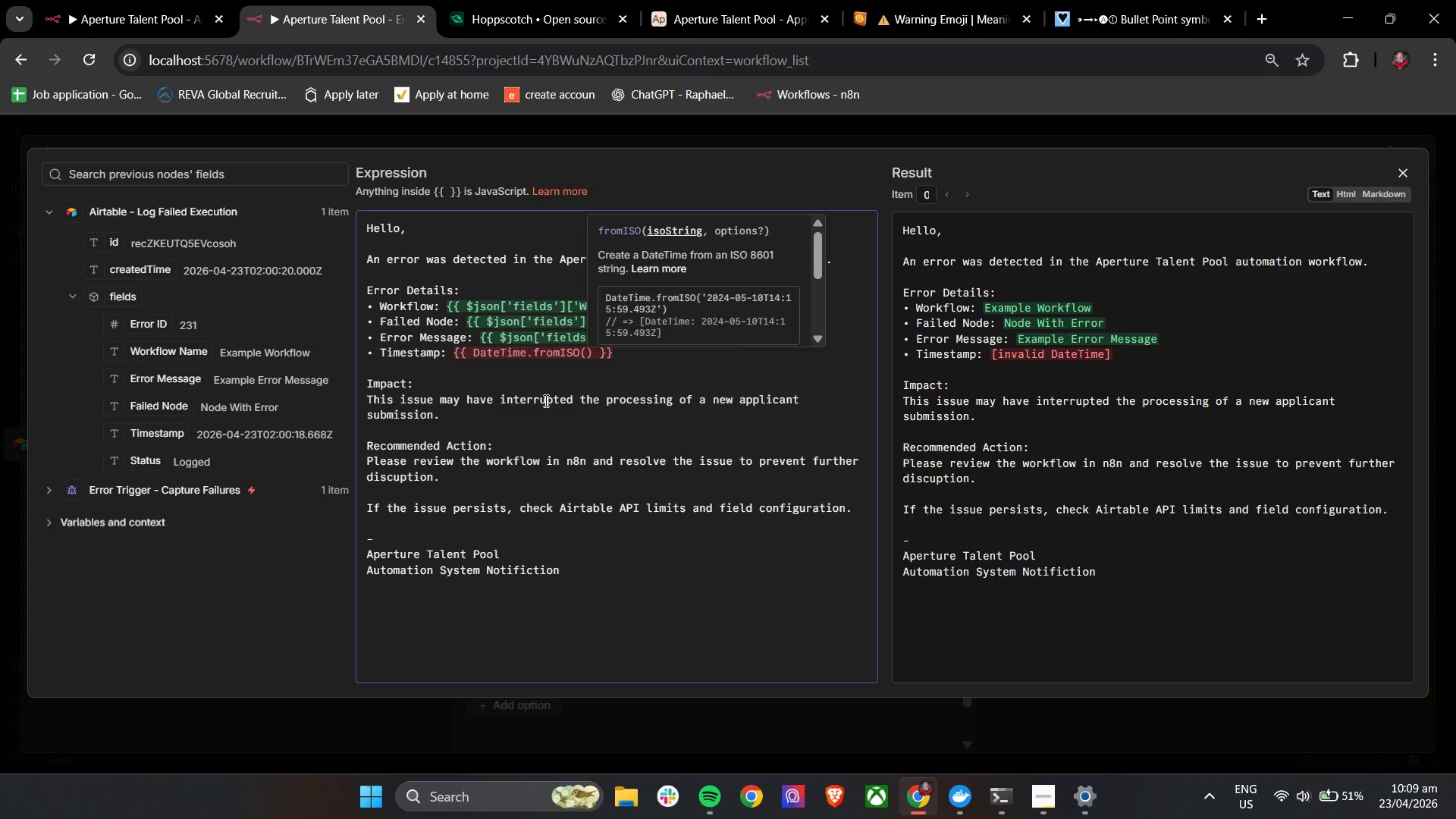 
key(Shift+4)
 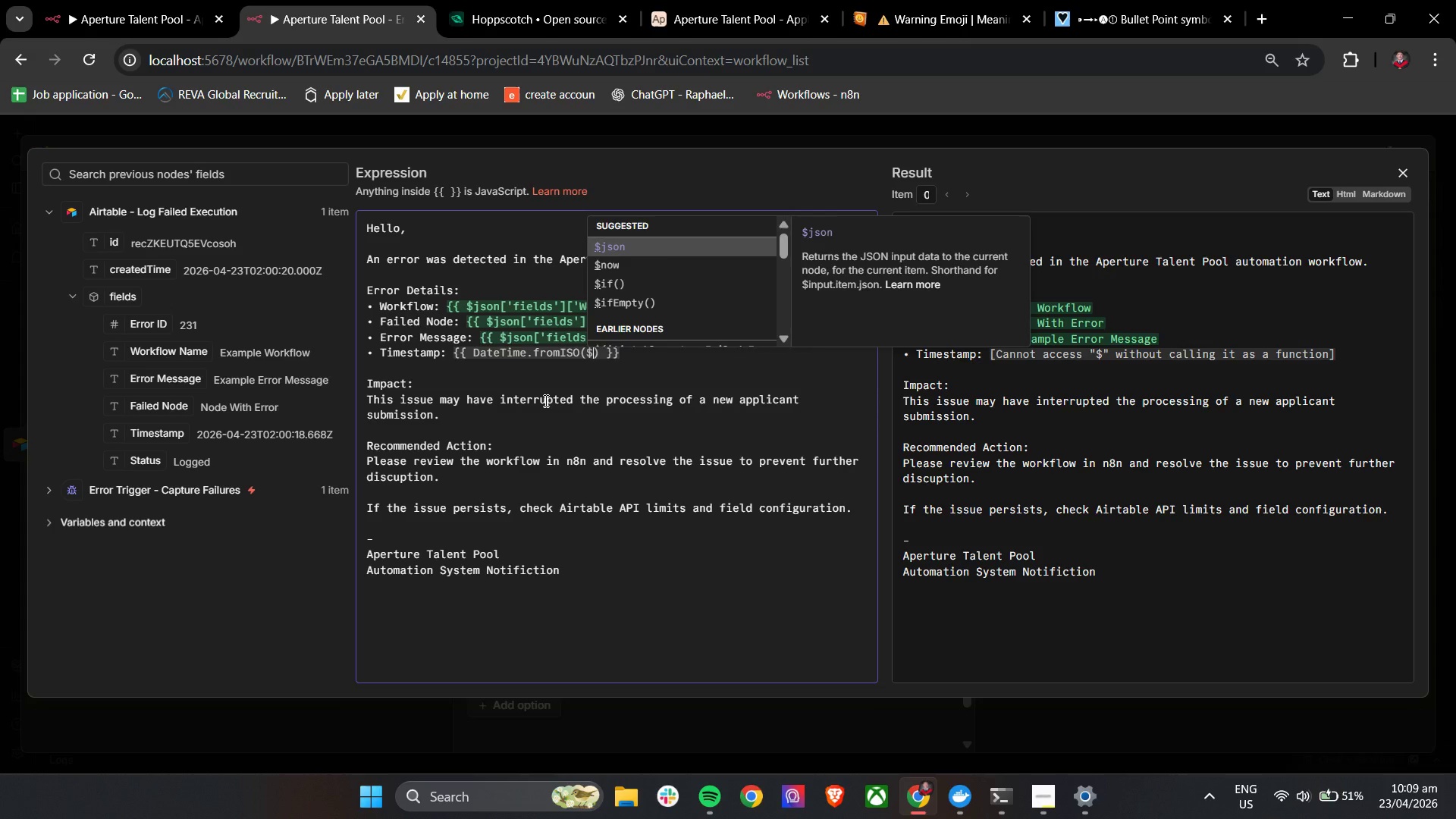 
key(Enter)
 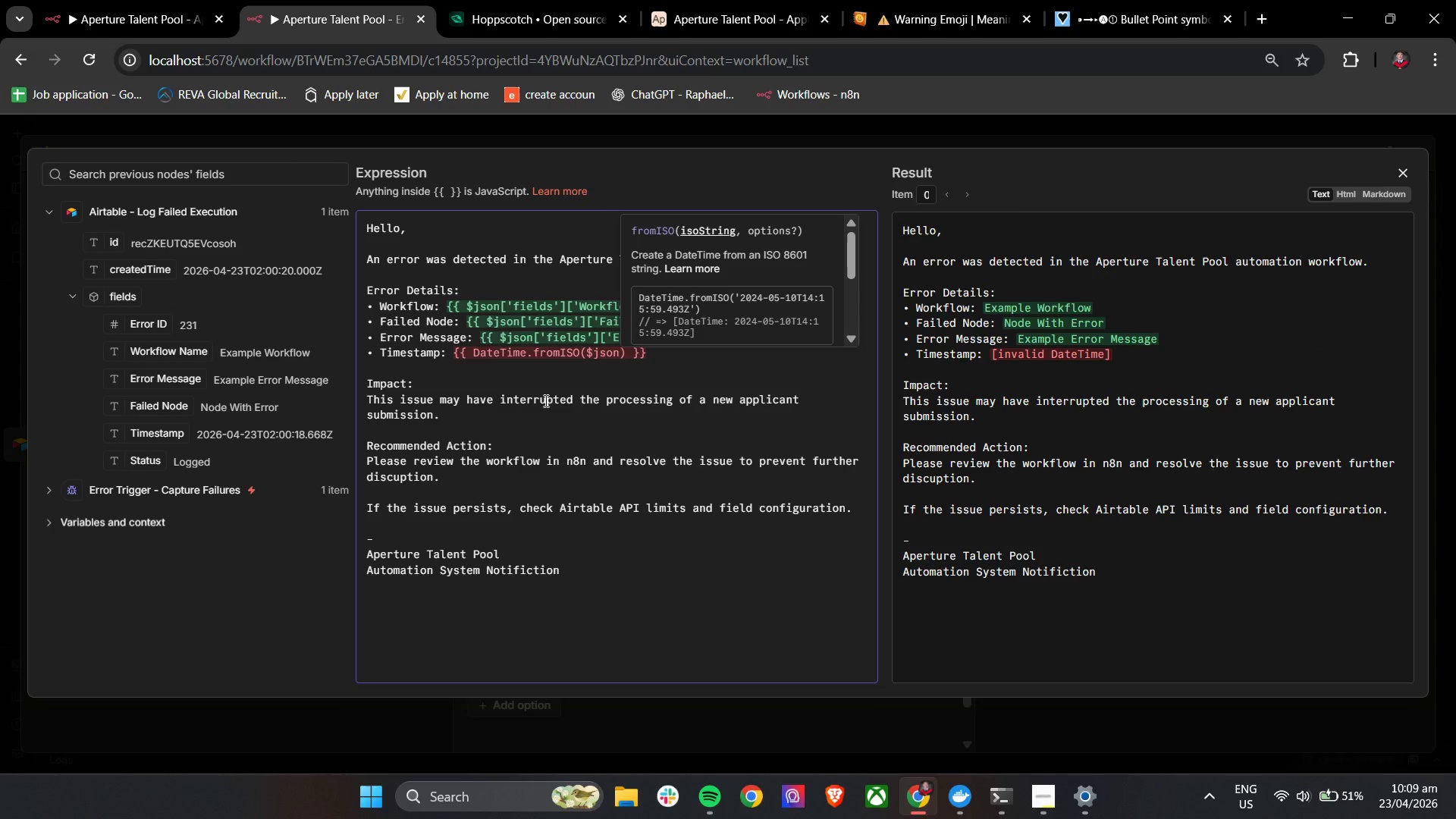 
key(BracketLeft)
 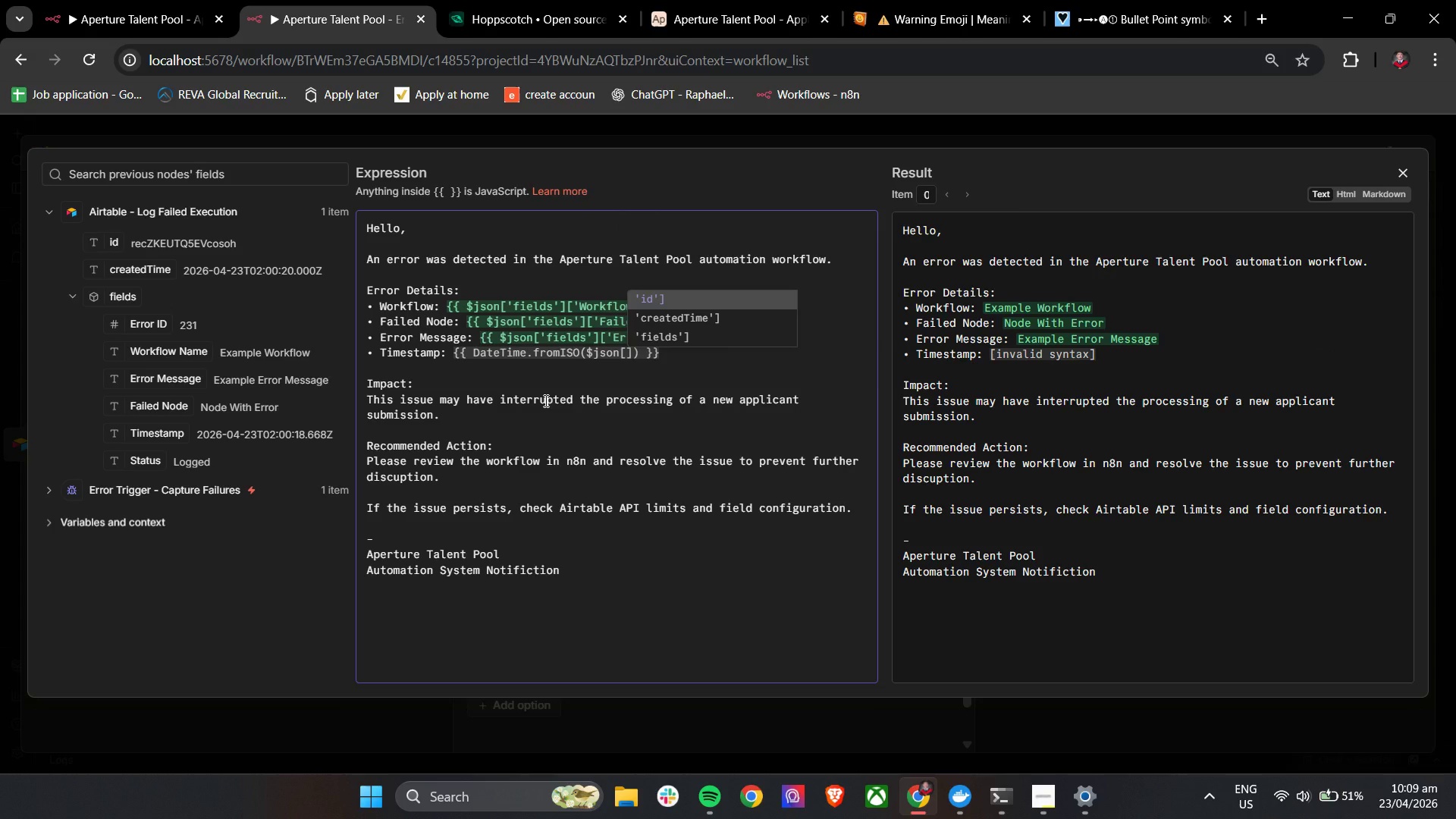 
key(ArrowDown)
 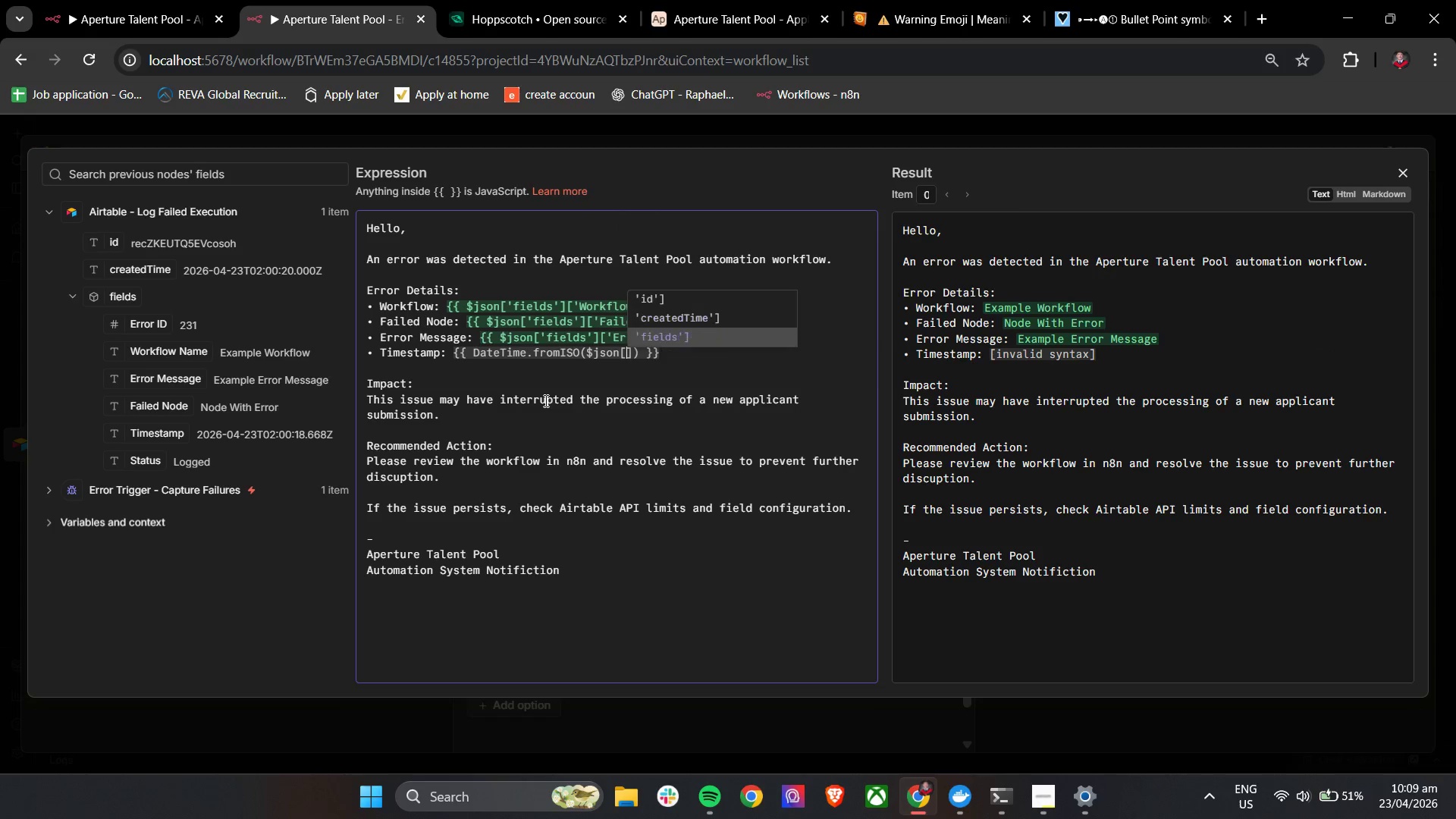 
key(ArrowDown)
 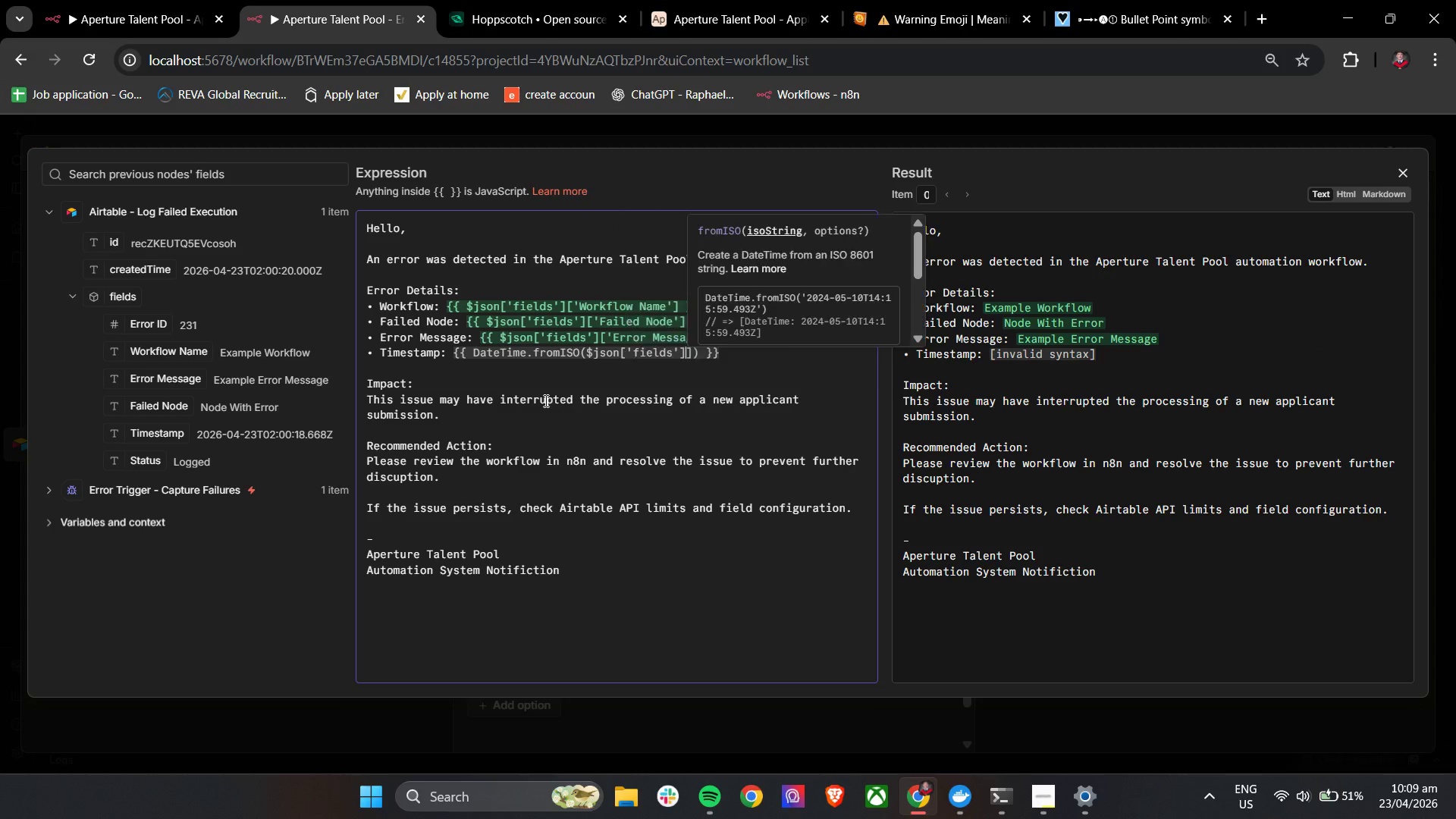 
key(Enter)
 